 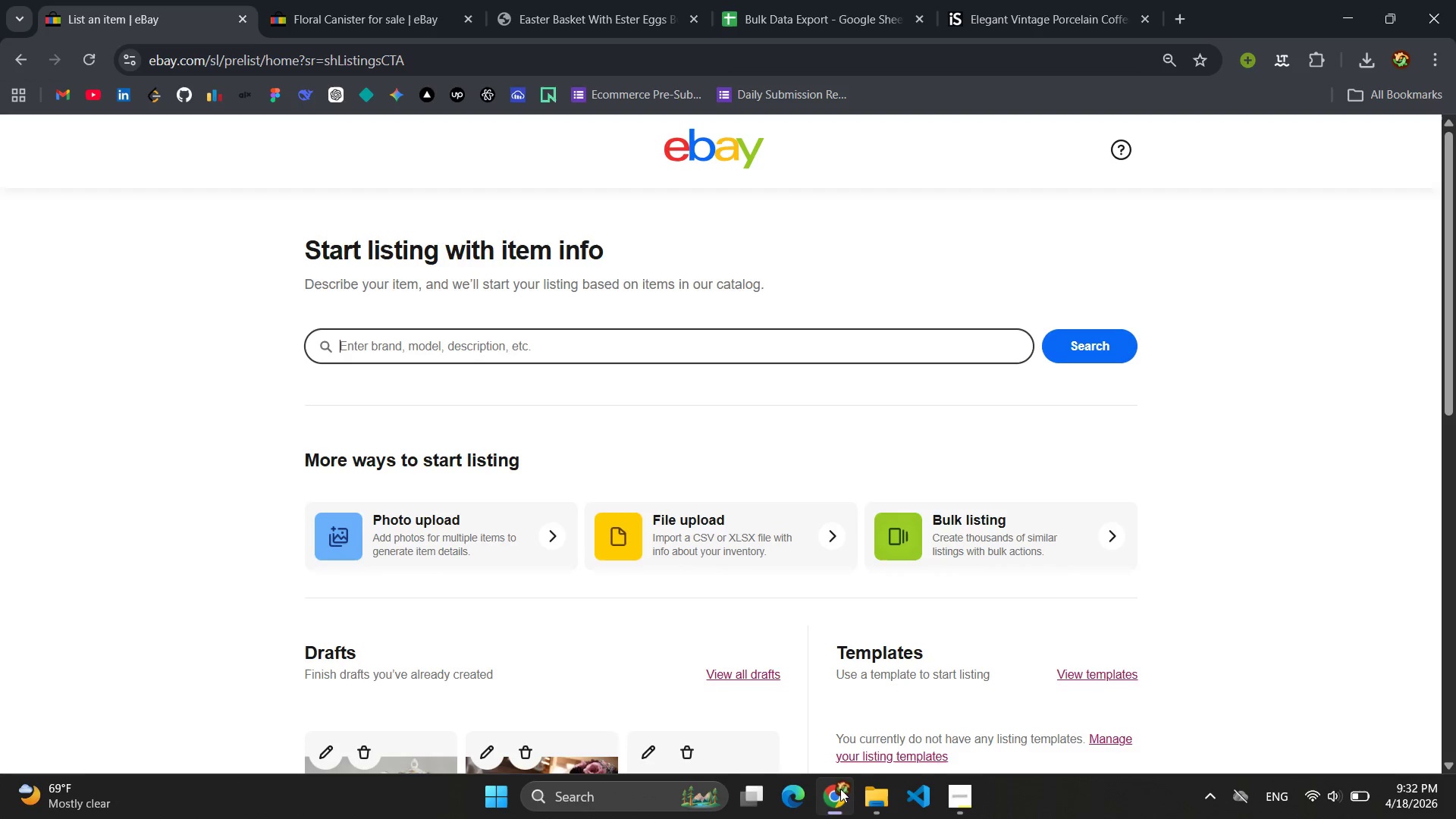 
left_click([515, 343])
 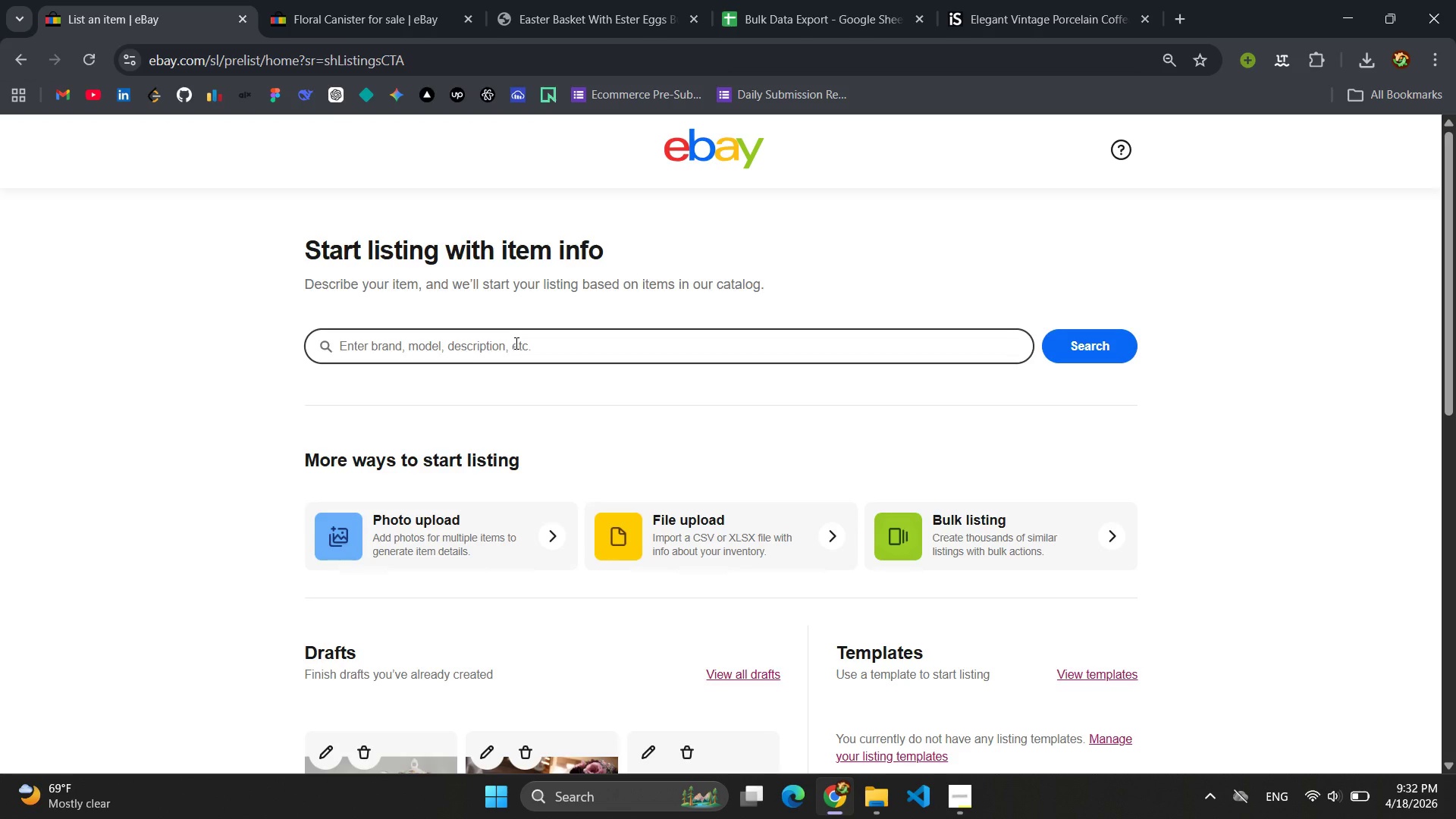 
wait(12.16)
 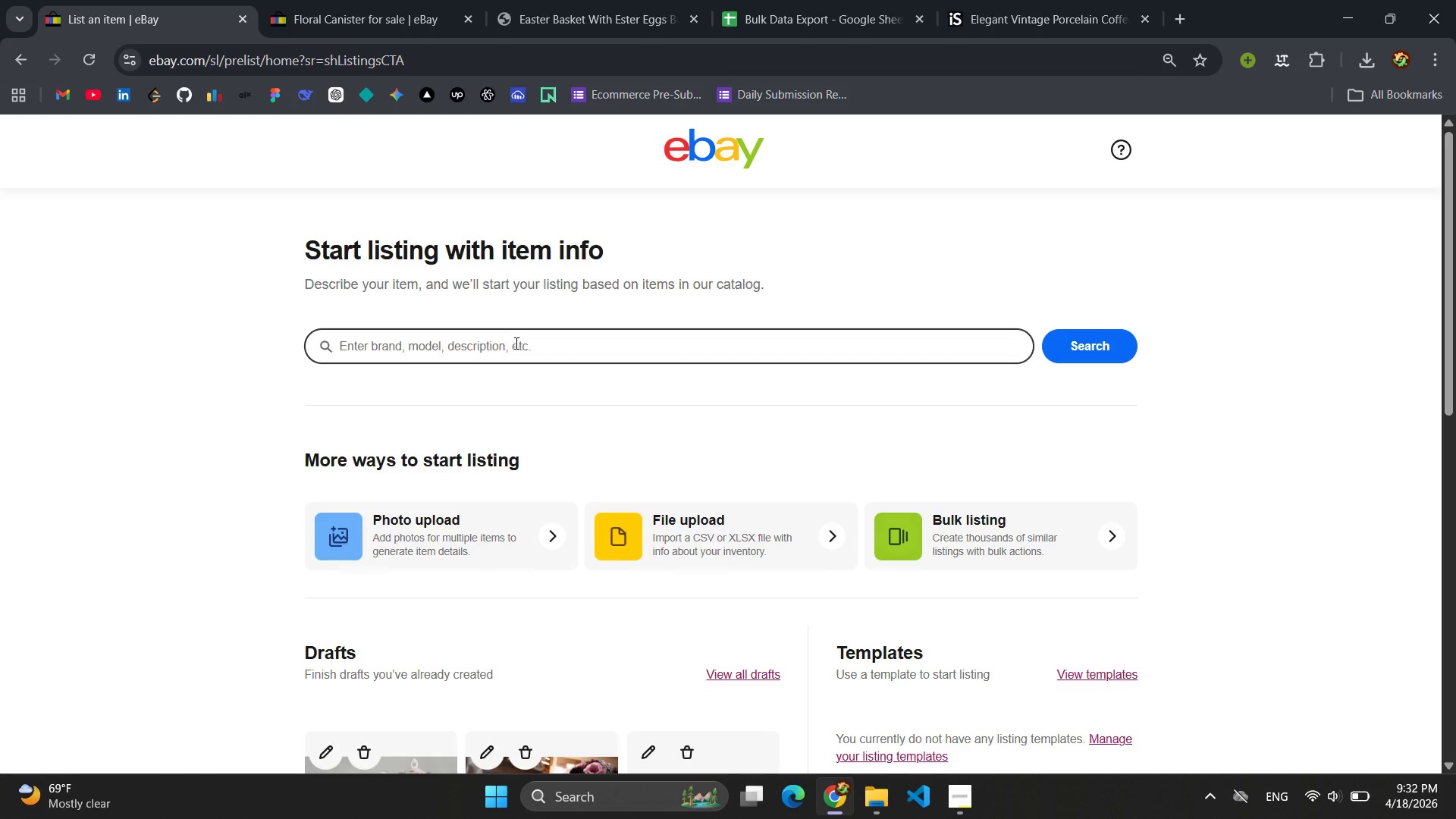 
type(gg)
key(Backspace)
key(Backspace)
key(Backspace)
type(Gilded Kettle VI)
key(Backspace)
type(intage Vla)
key(Backspace)
key(Backspace)
key(Backspace)
type(Glass Tea Steeper Gold Infuser Loose-Leaf High Tea Strainerrererererere)
 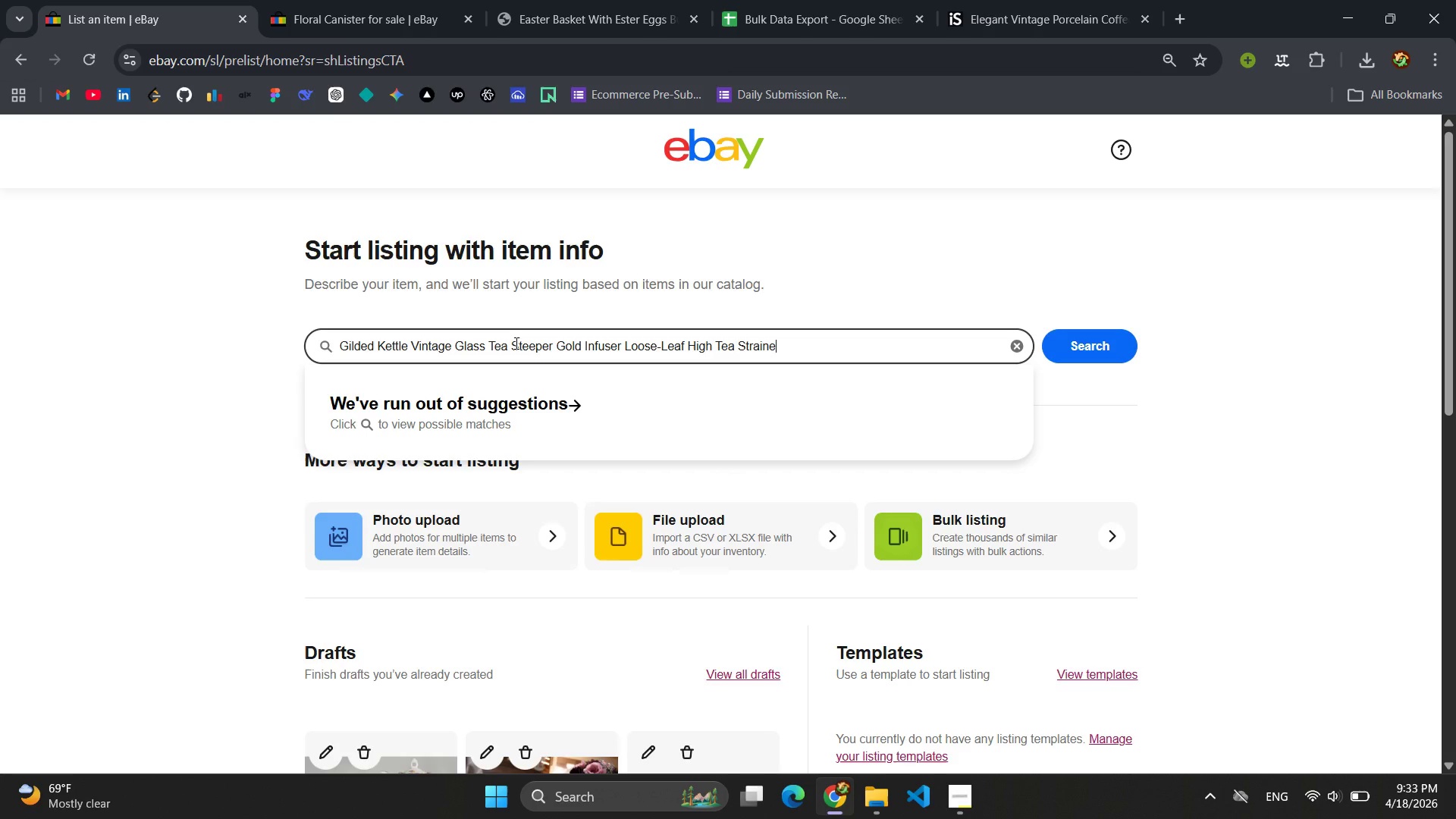 
key(Enter)
 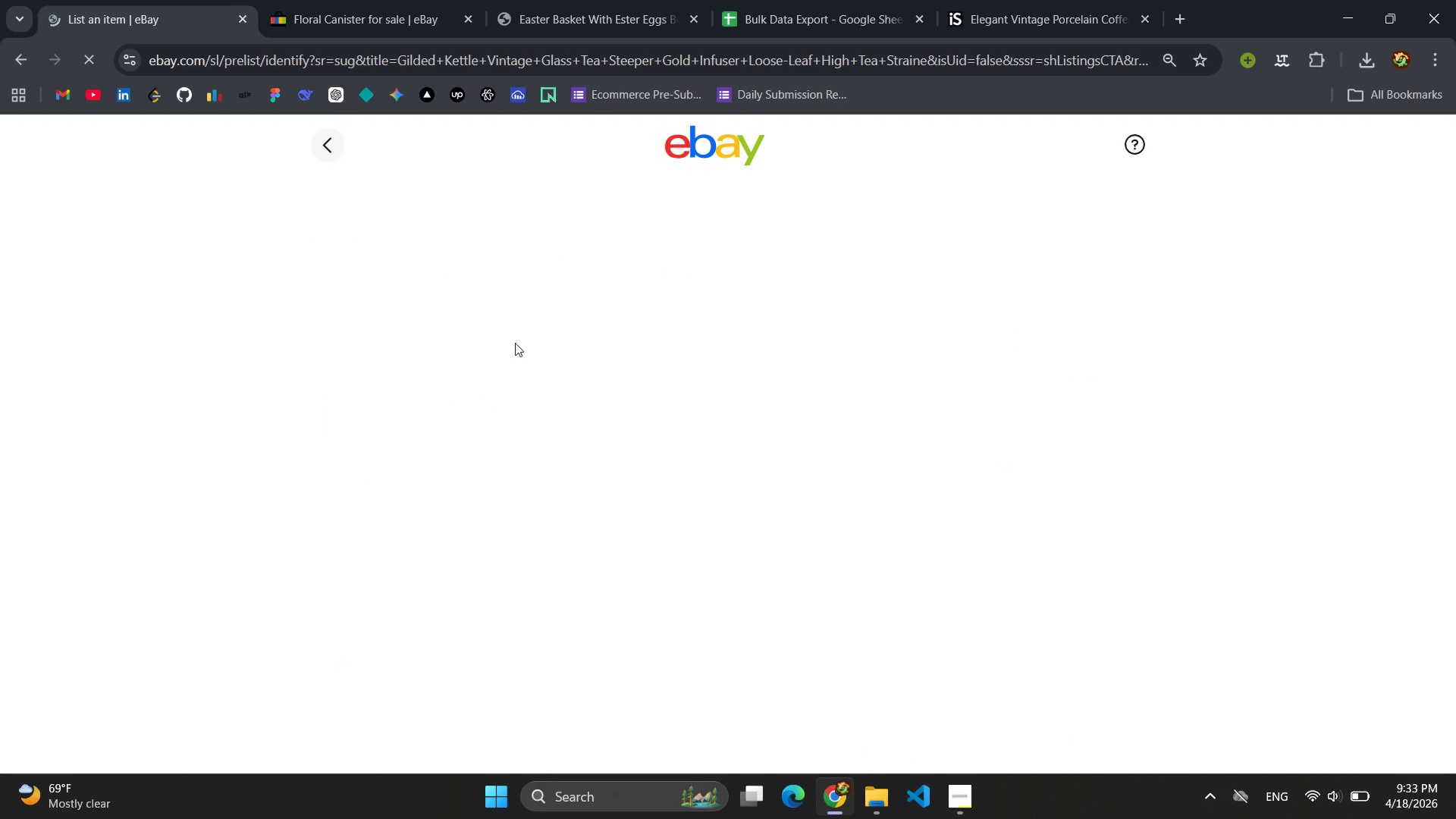 
wait(9.25)
 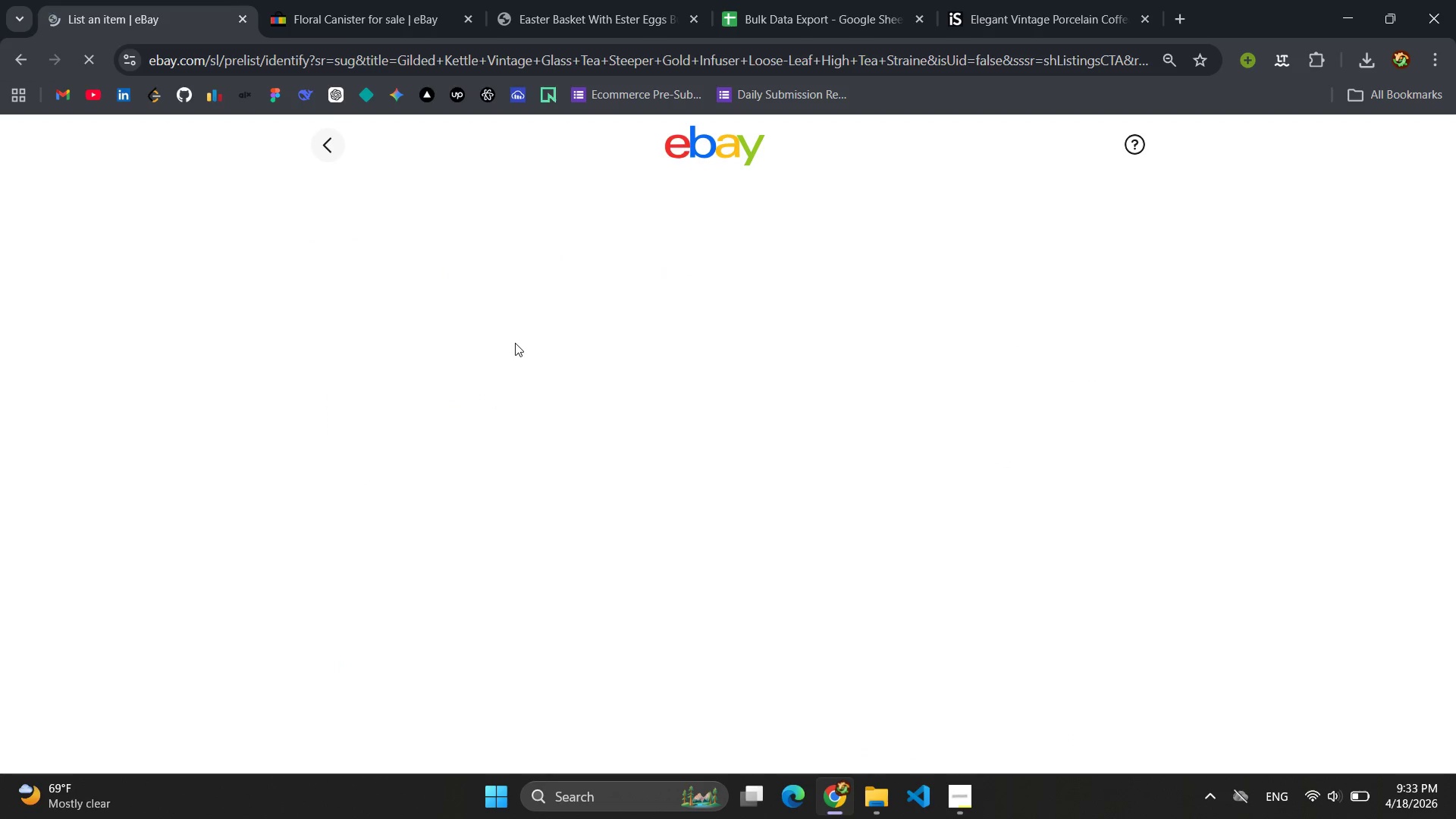 
left_click([658, 318])
 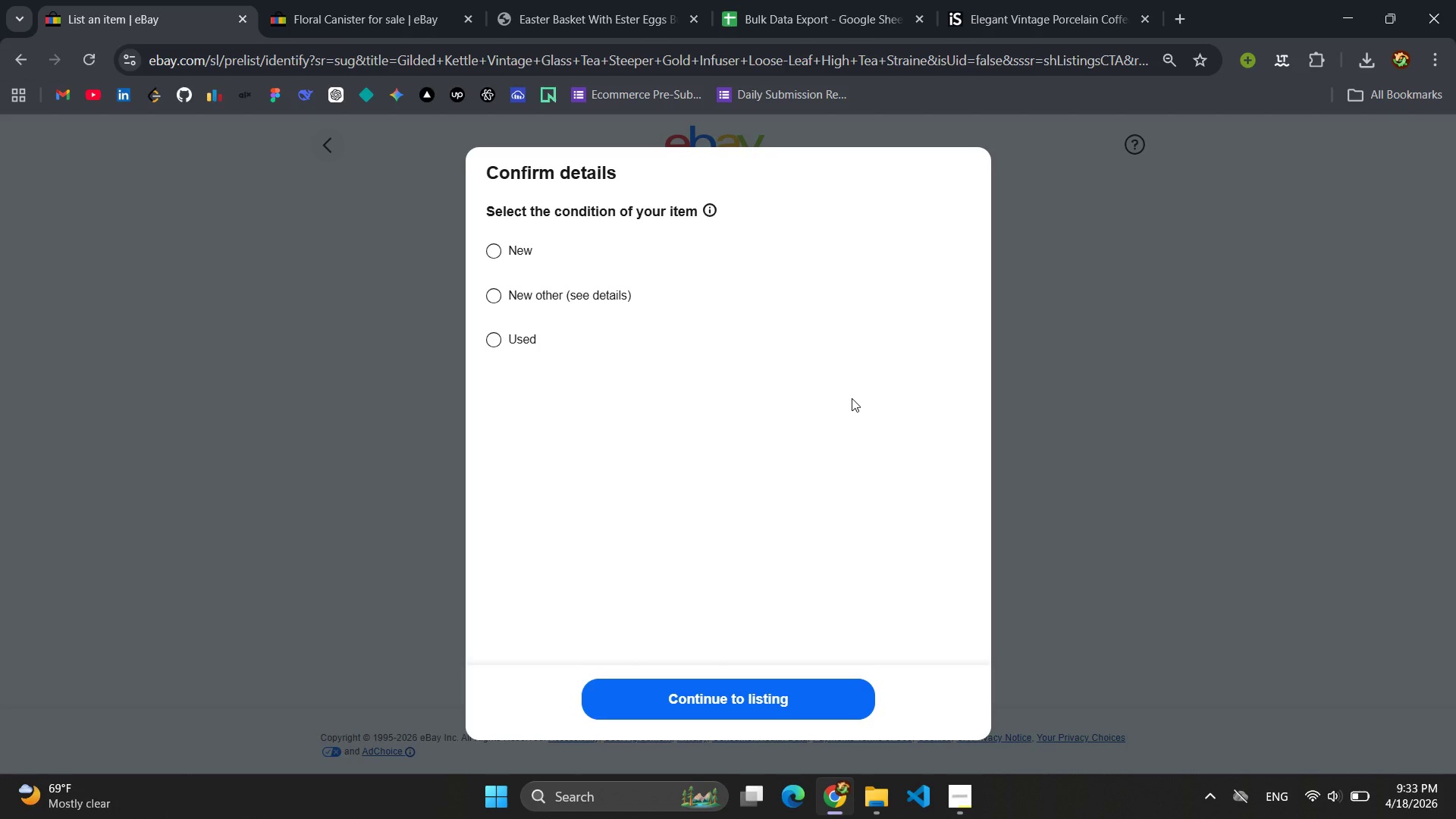 
wait(11.31)
 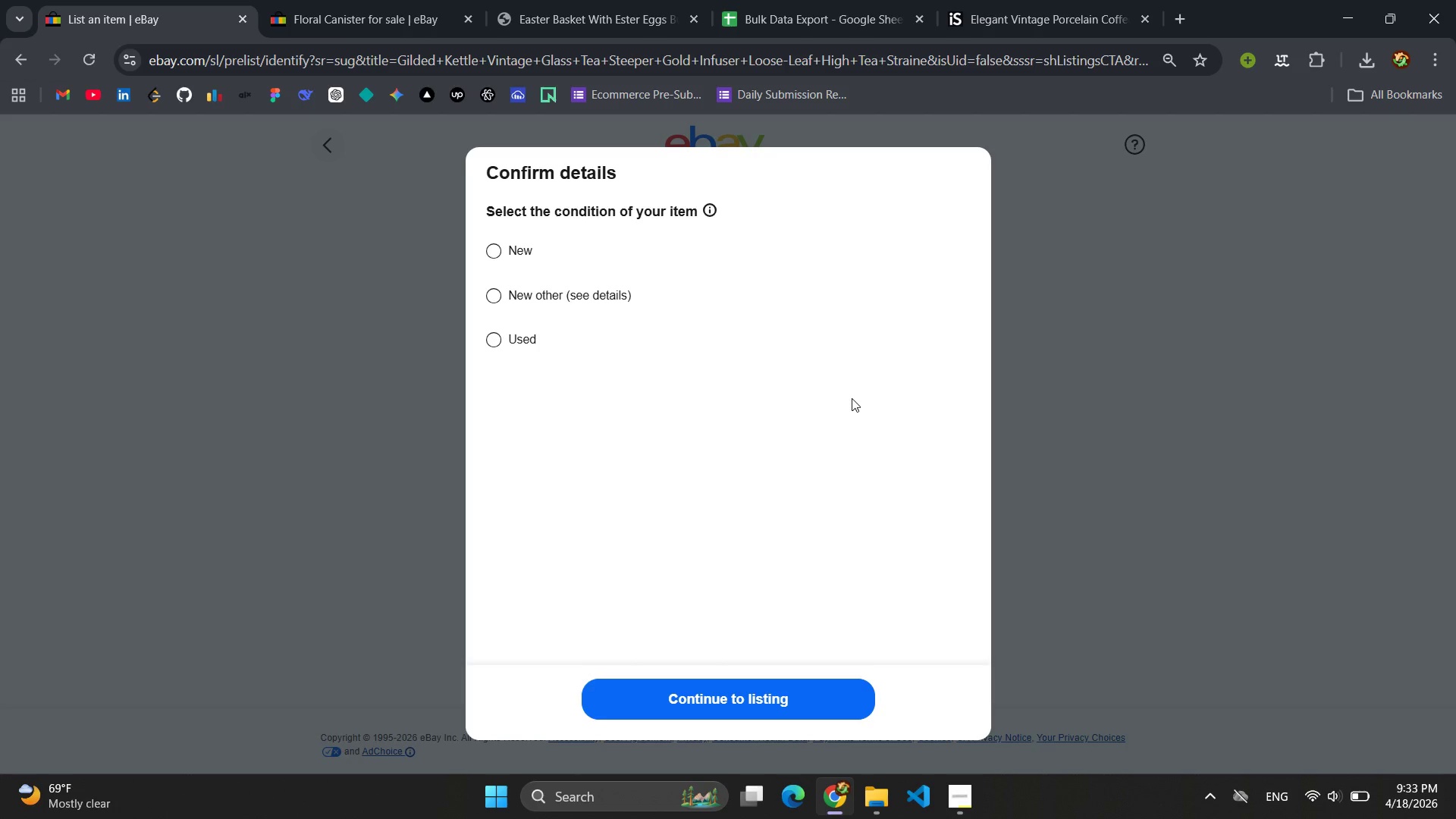 
left_click([494, 255])
 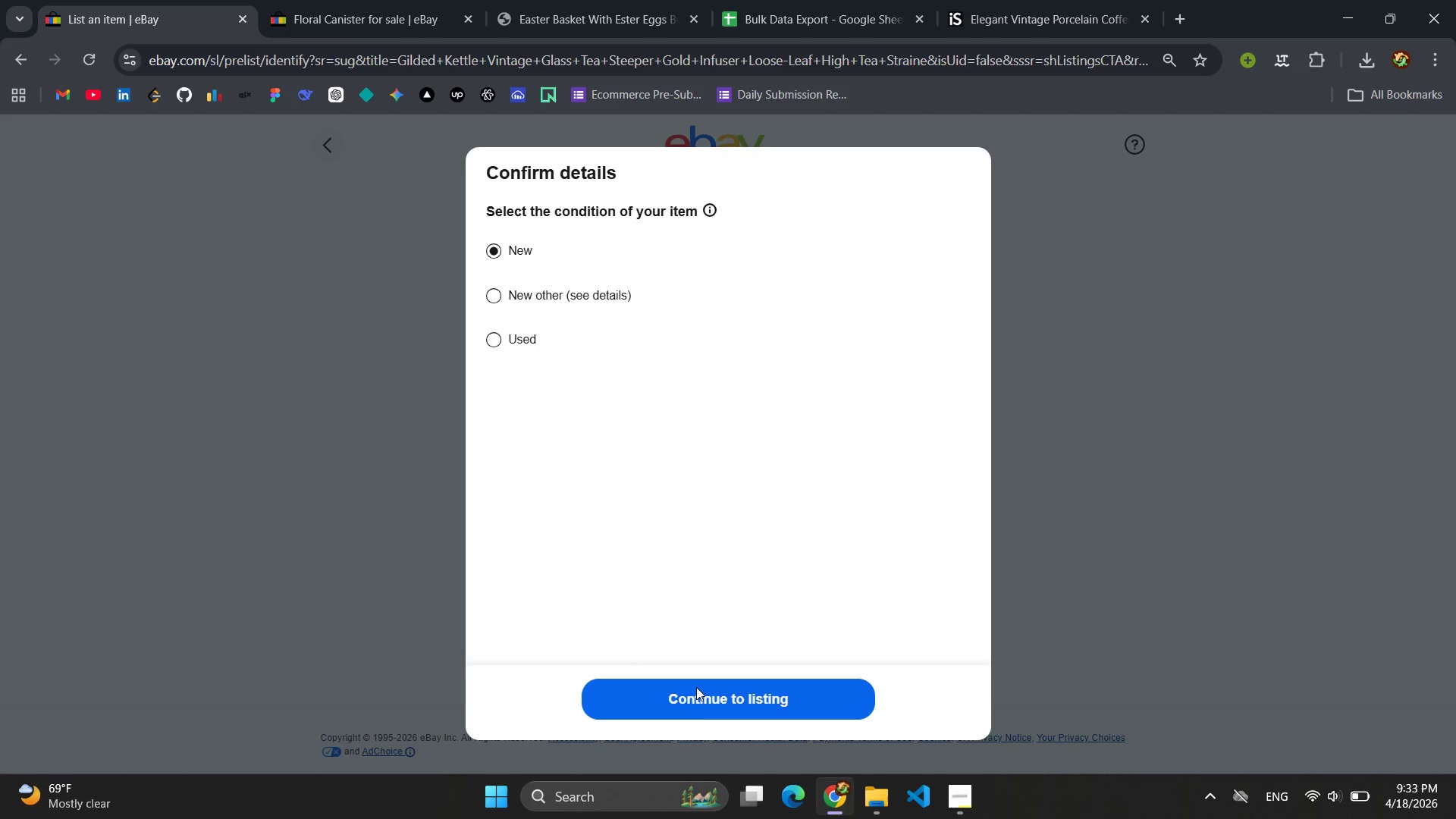 
left_click([696, 702])
 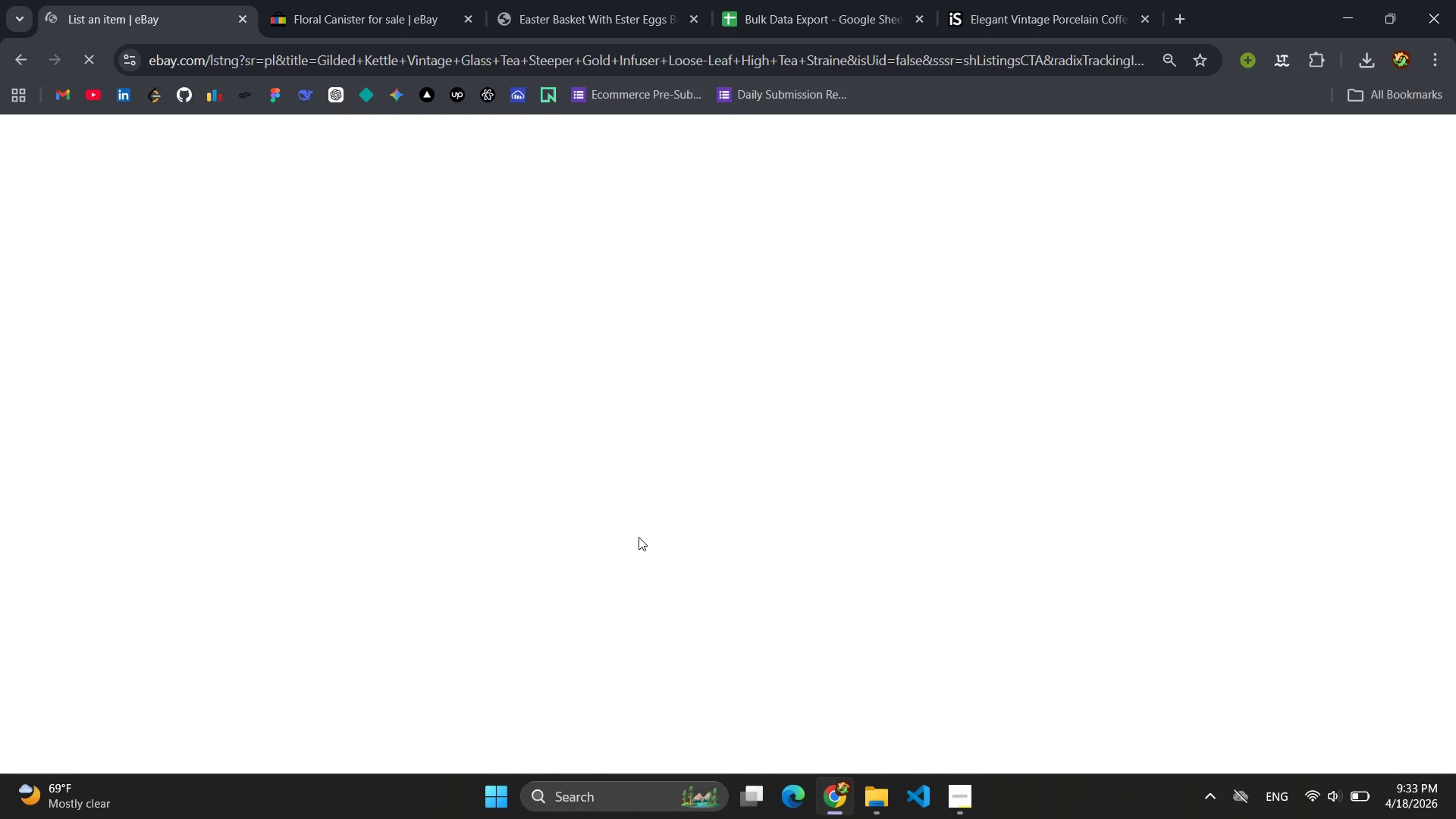 
wait(13.36)
 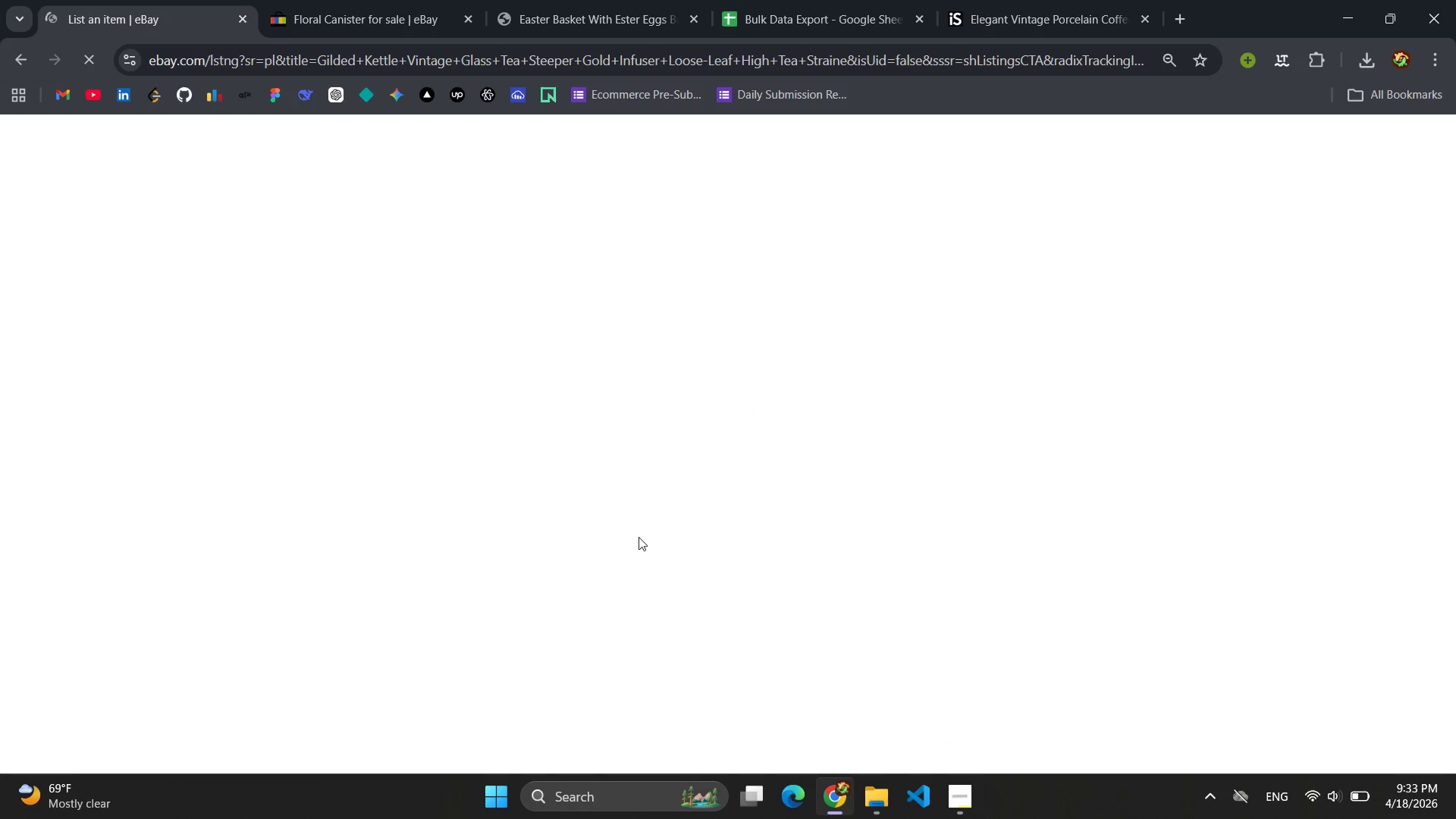 
left_click([384, 12])
 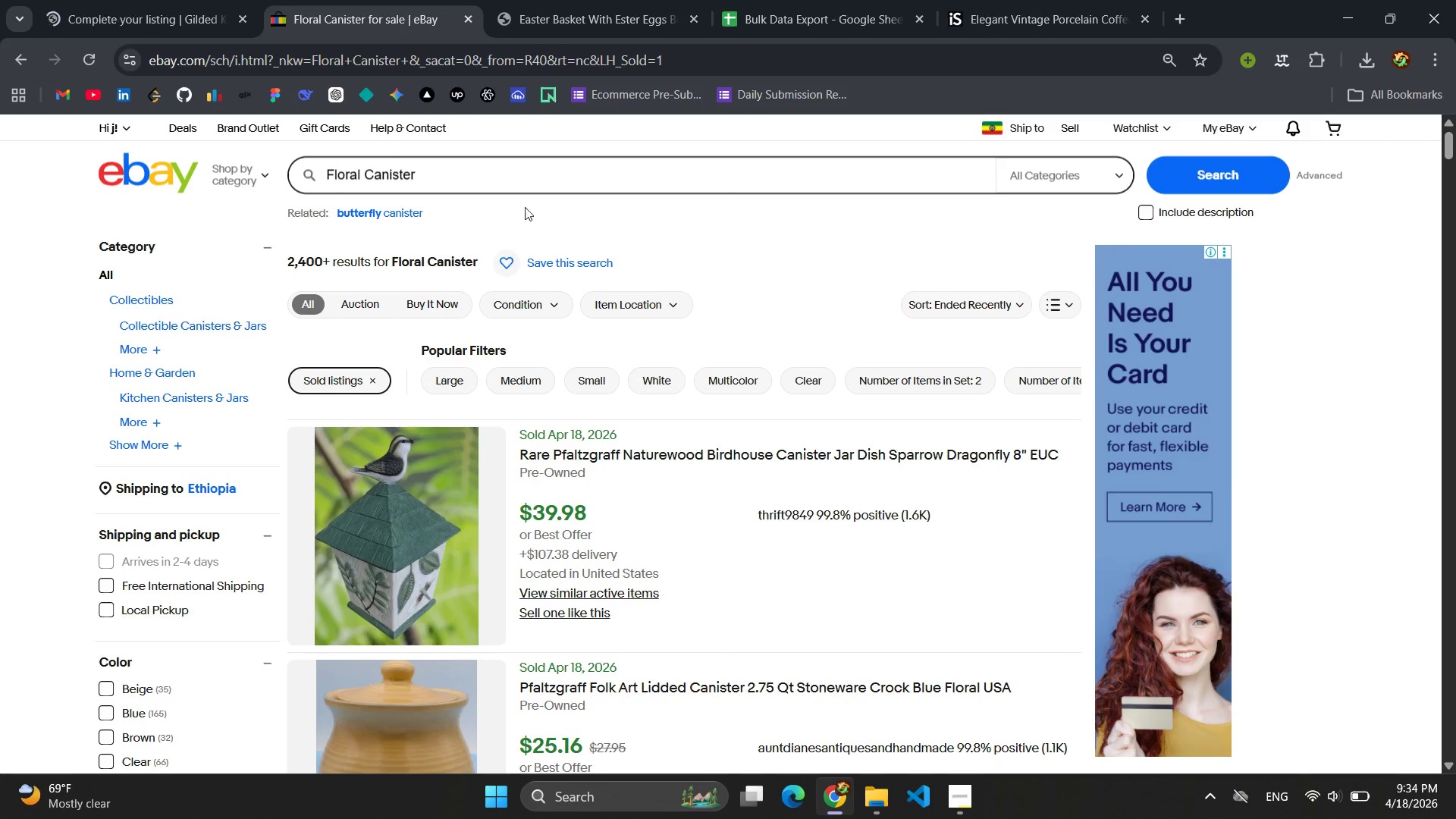 
left_click_drag(start_coordinate=[466, 176], to_coordinate=[336, 172])
 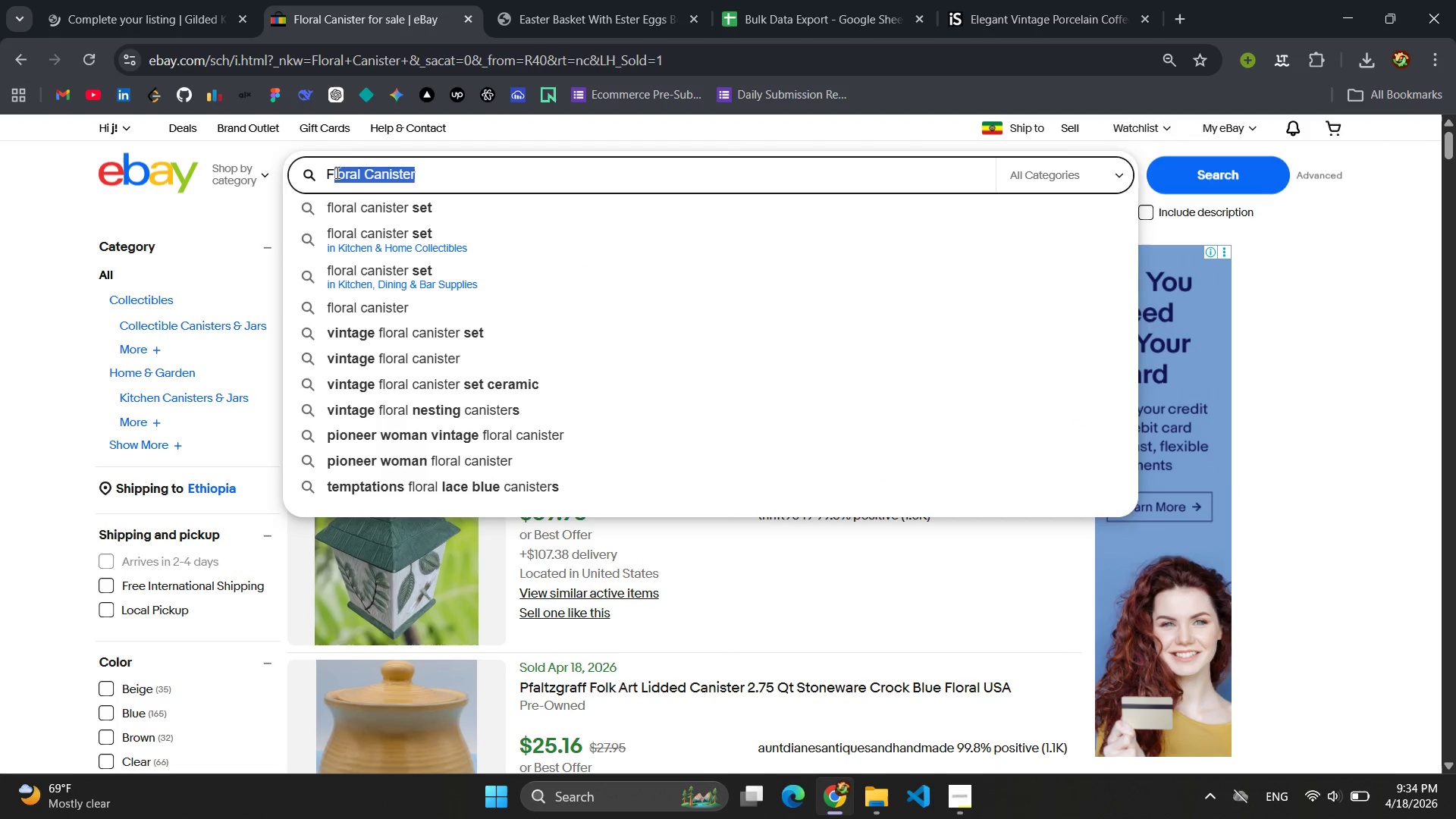 
key(Backspace)
key(Backspace)
key(Backspace)
type(Glass Stte)
key(Backspace)
key(Backspace)
type(eepr)
key(Backspace)
type(er)
 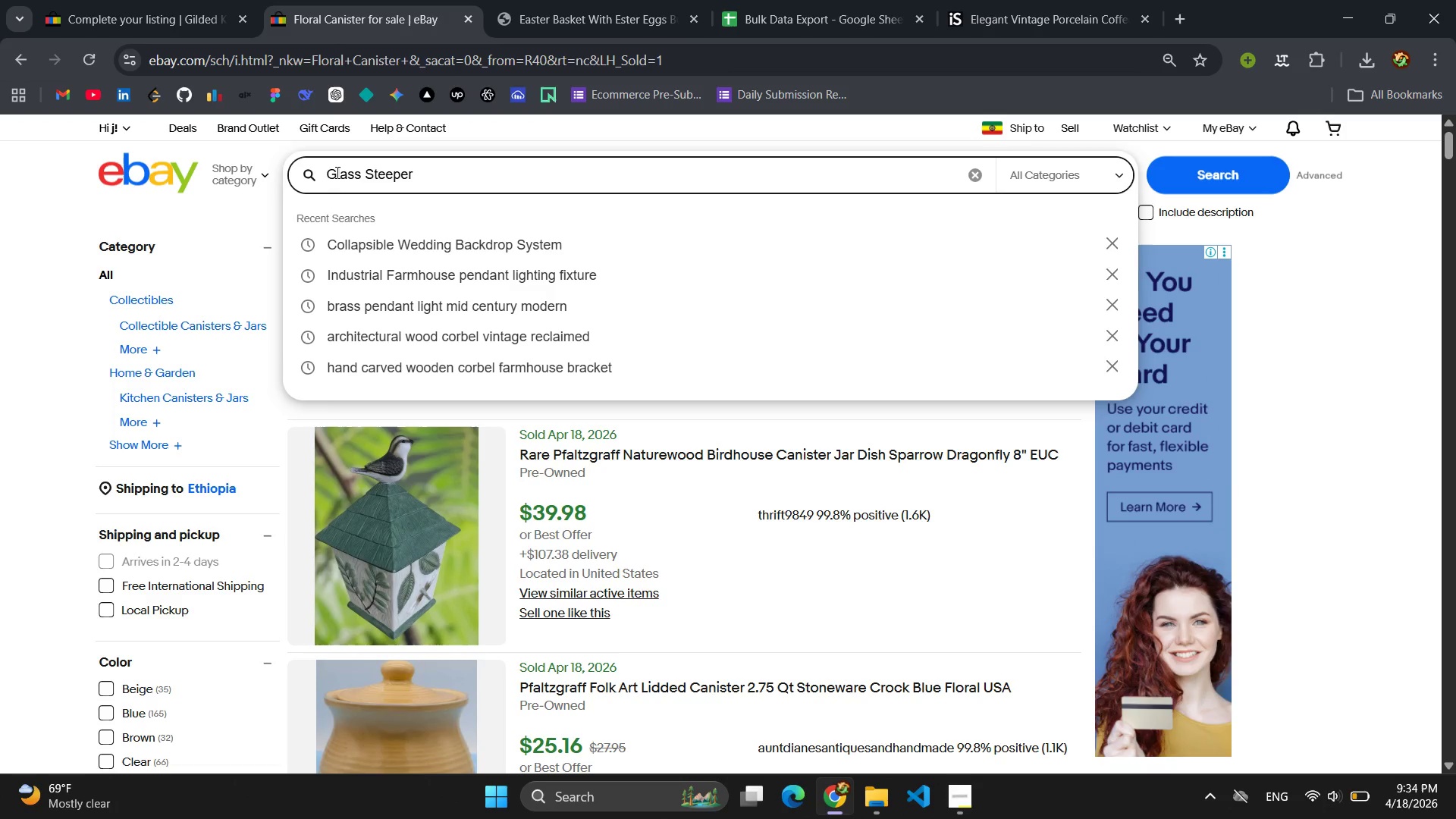 
key(Enter)
 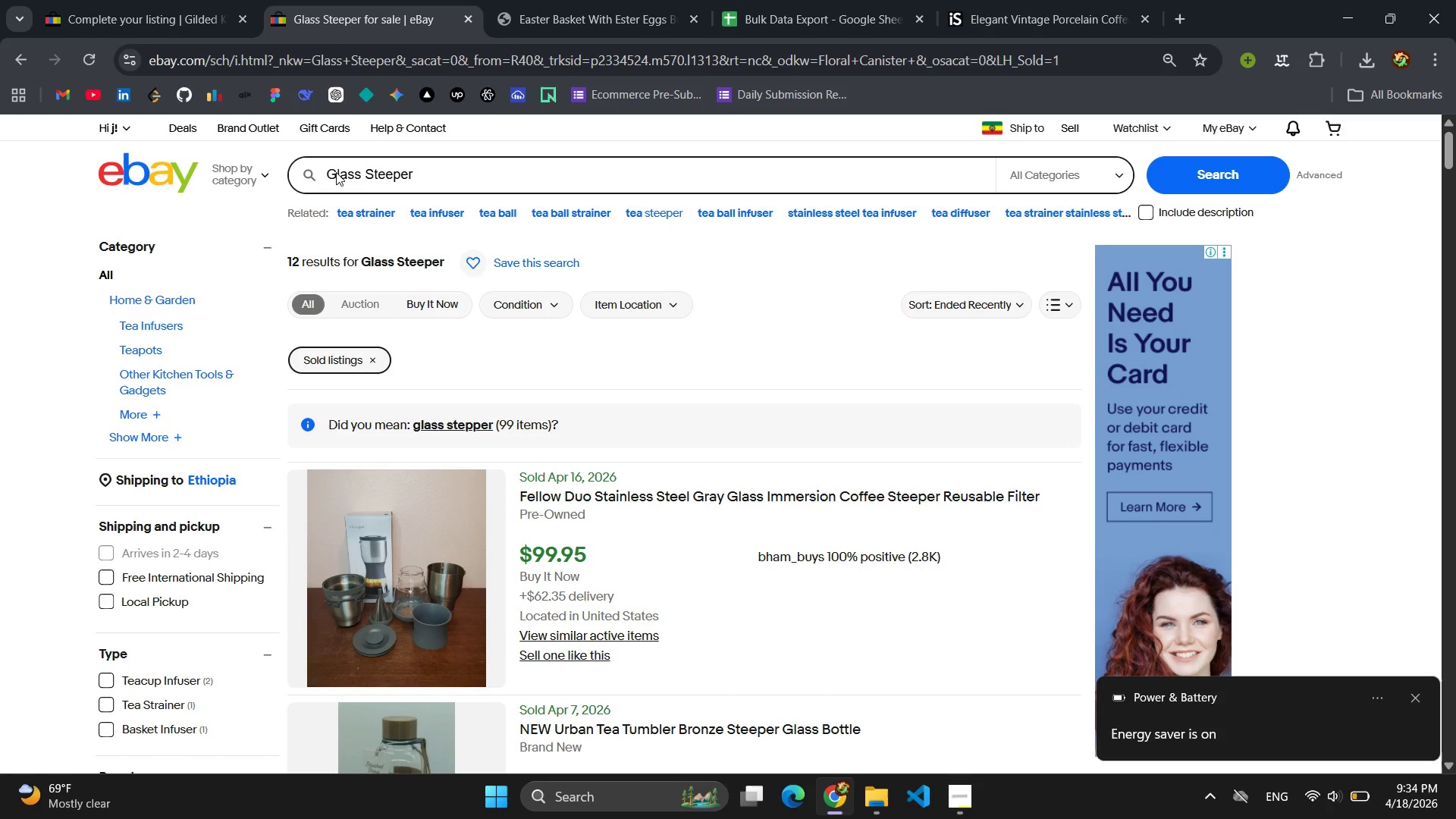 
wait(20.45)
 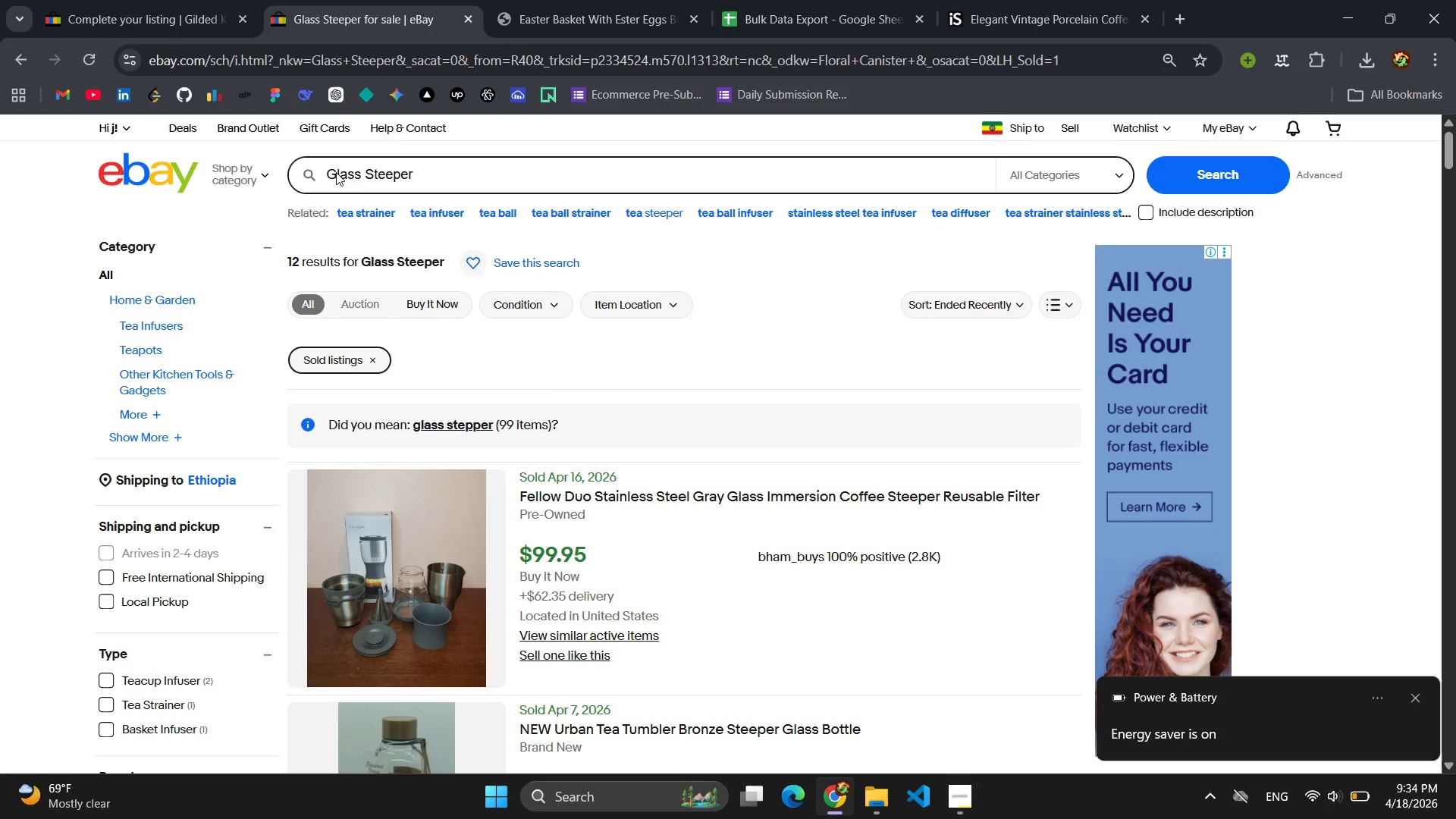 
scroll: coordinate [133, 341], scroll_direction: down, amount: 15.0
 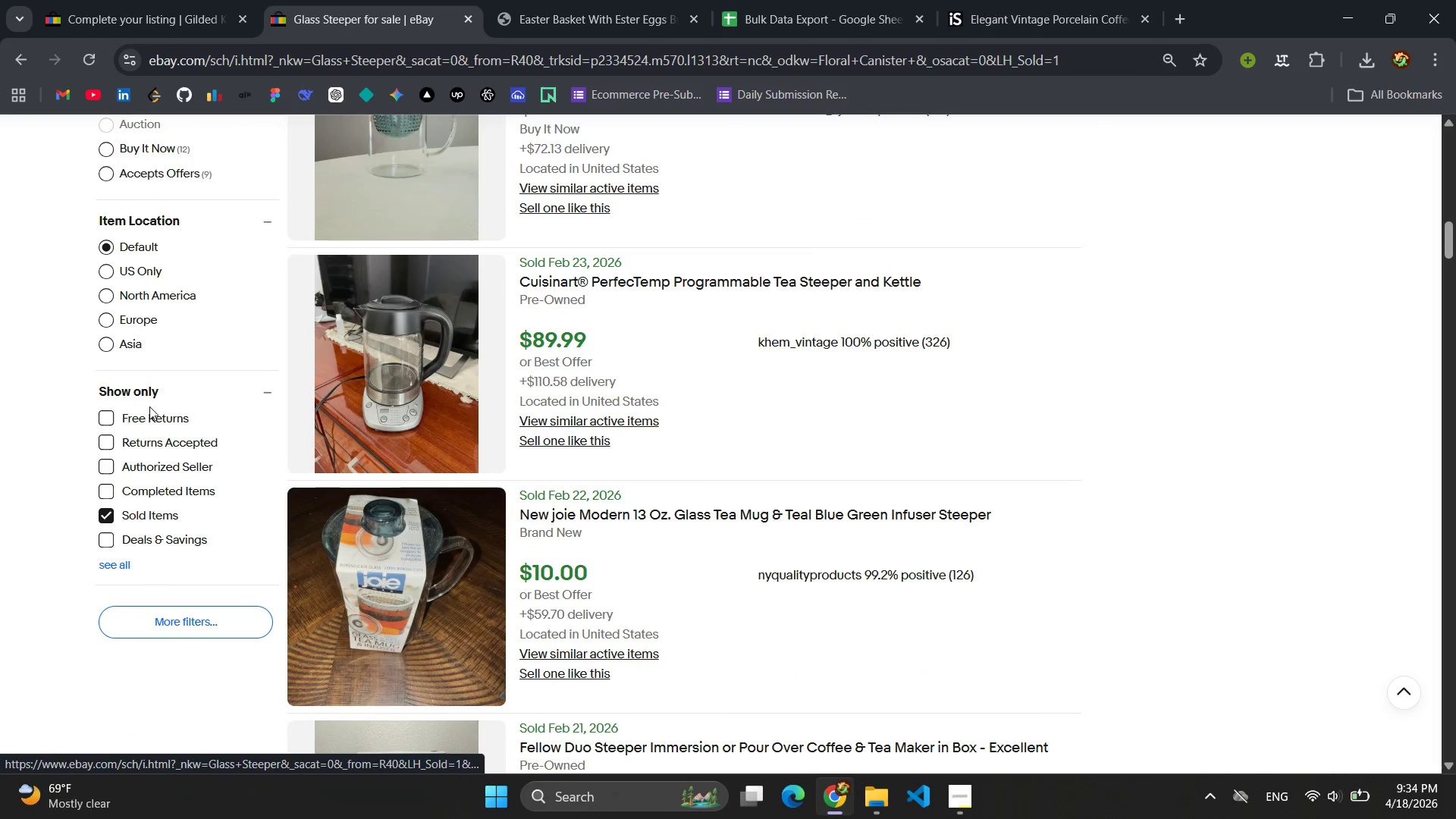 
scroll: coordinate [628, 306], scroll_direction: up, amount: 5.0
 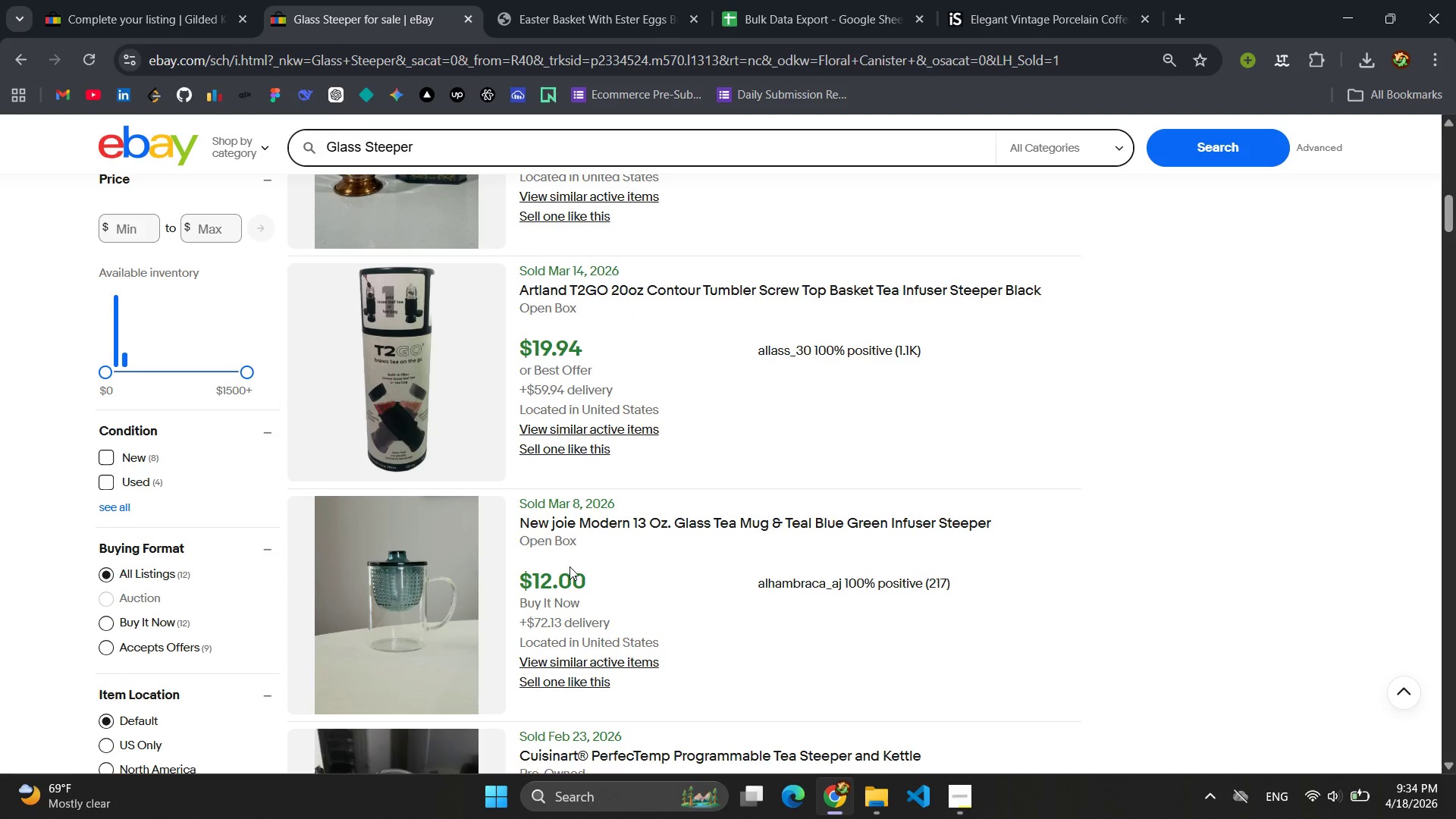 
left_click_drag(start_coordinate=[594, 586], to_coordinate=[500, 564])
 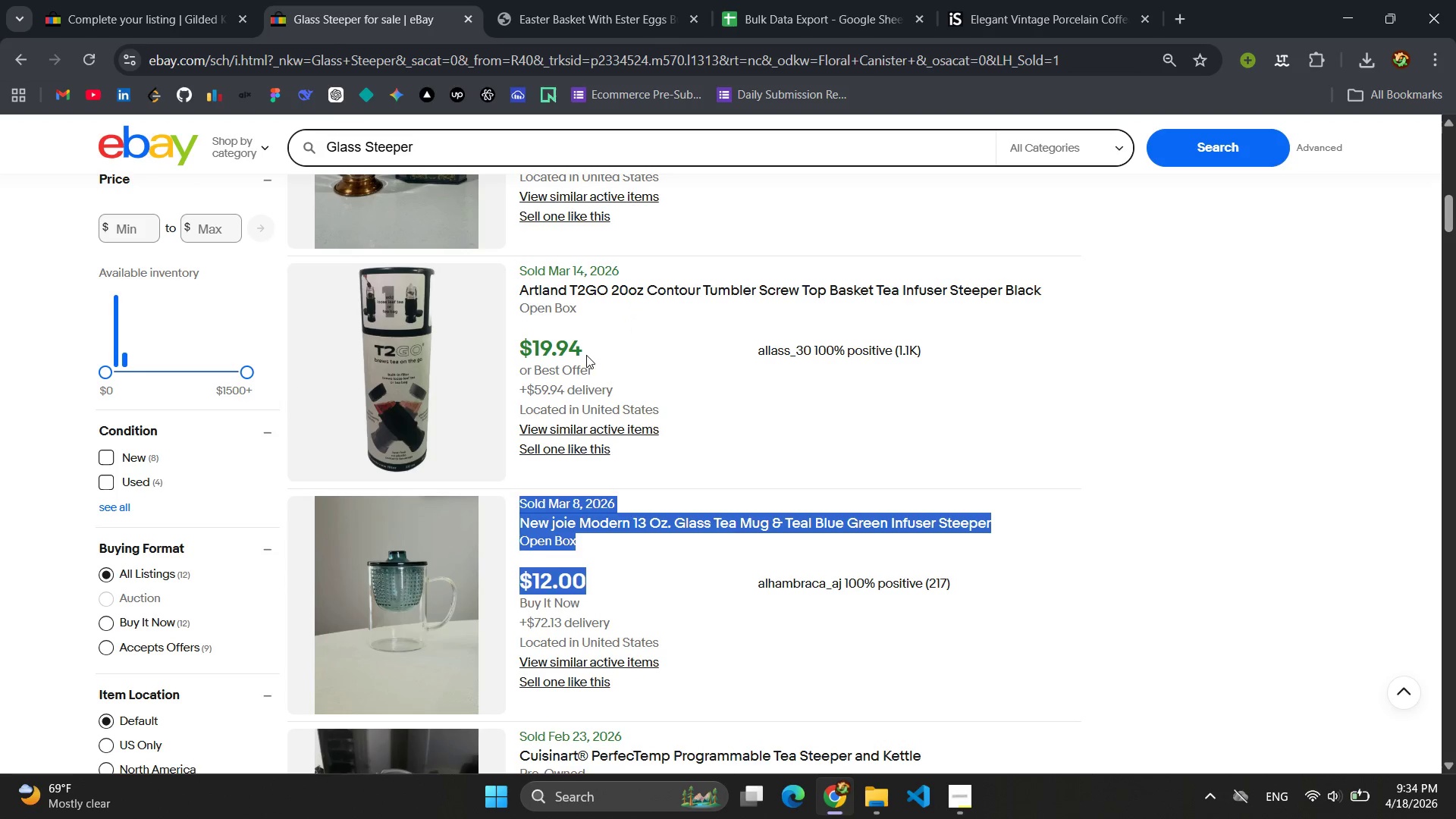 
left_click_drag(start_coordinate=[587, 355], to_coordinate=[513, 339])
 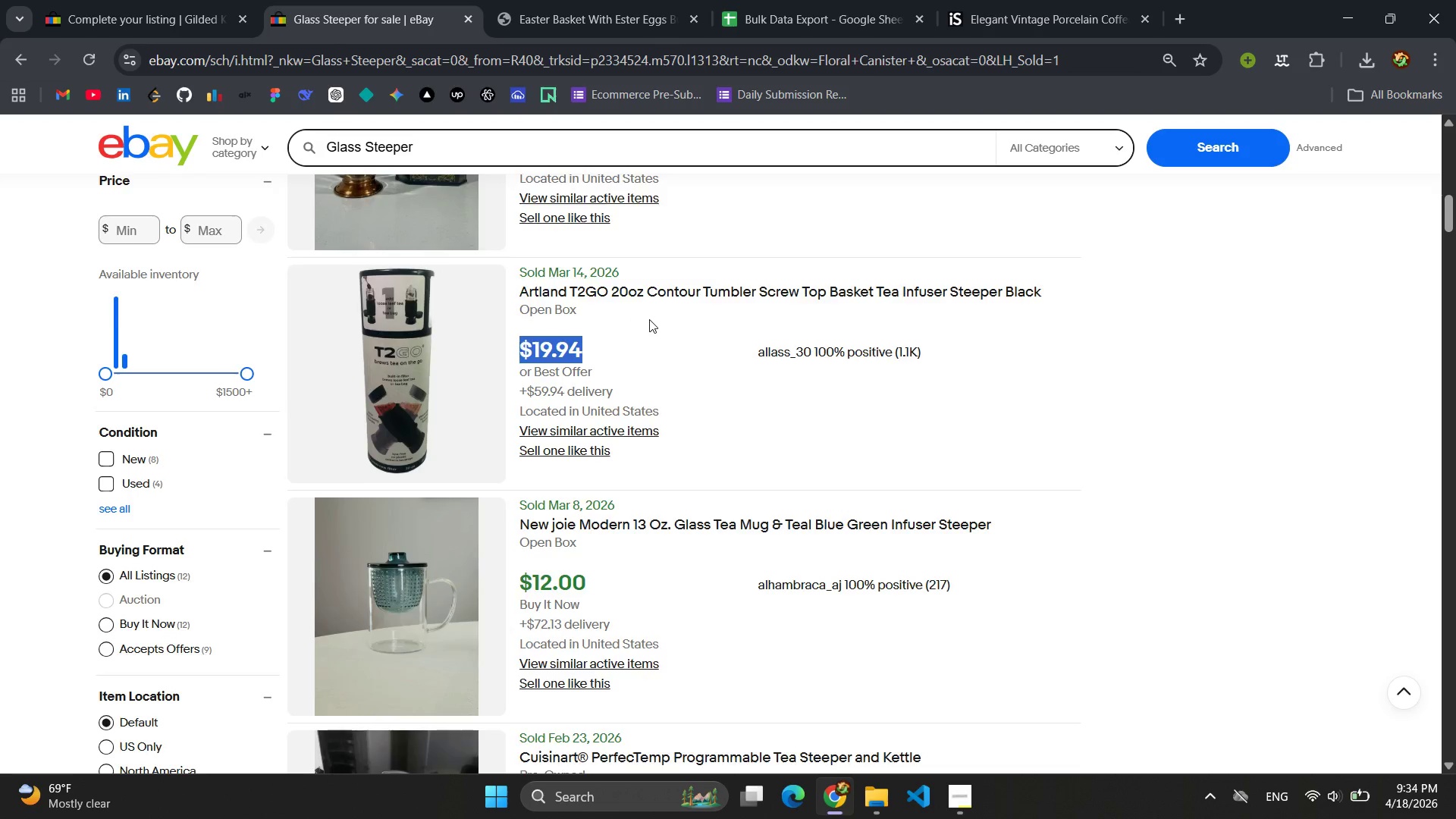 
scroll: coordinate [649, 319], scroll_direction: up, amount: 2.0
 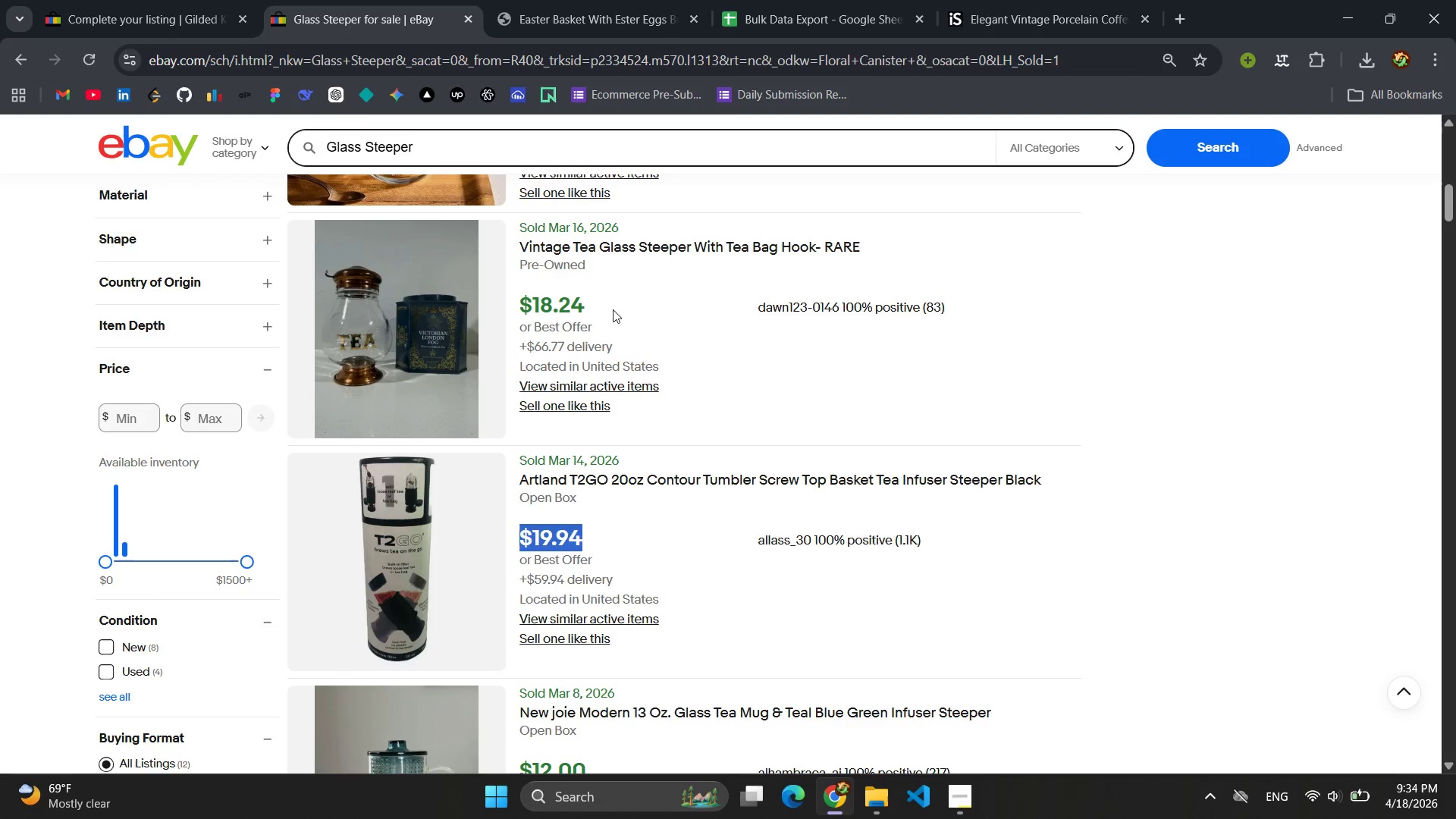 
left_click_drag(start_coordinate=[611, 309], to_coordinate=[500, 299])
 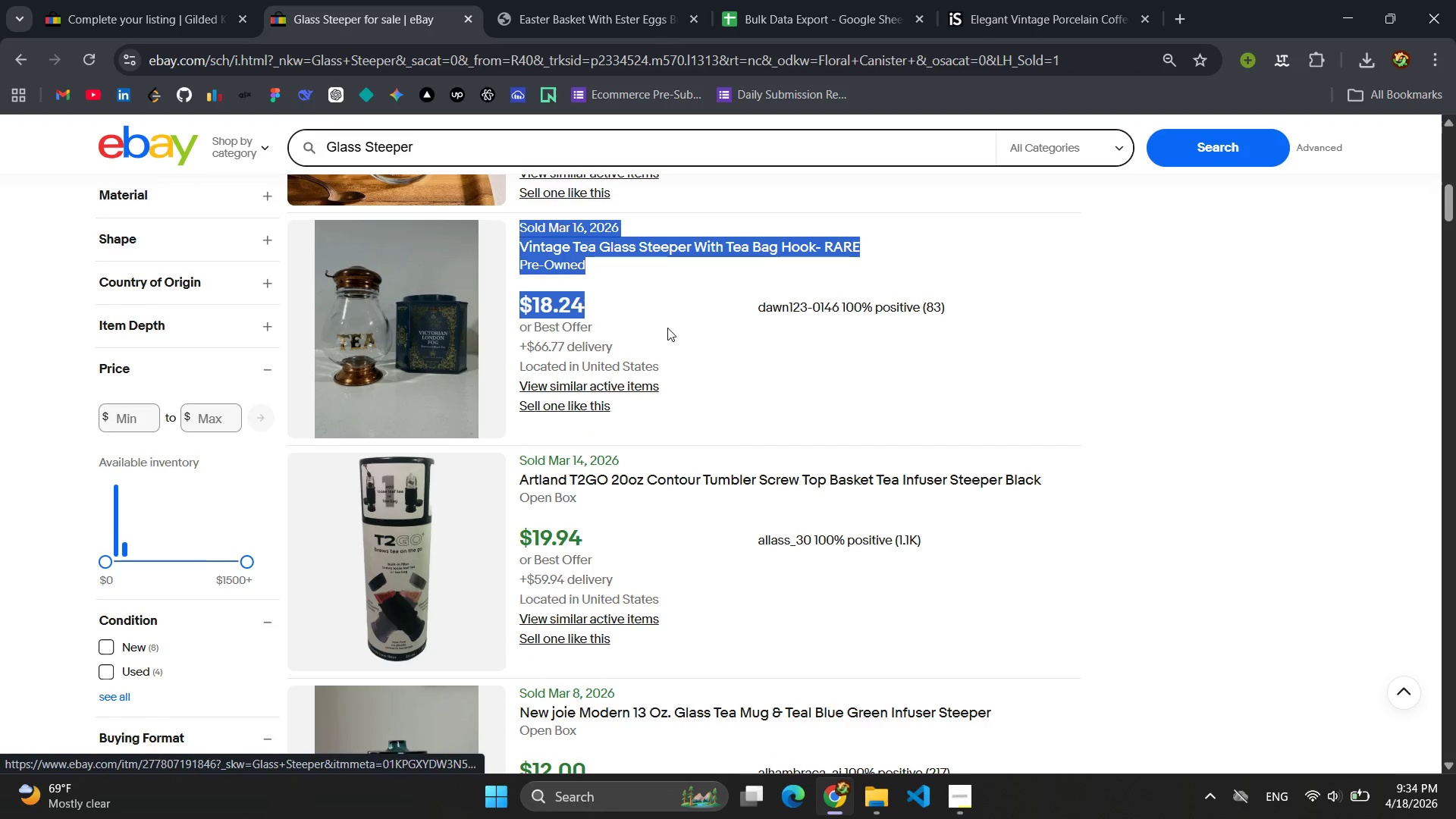 
scroll: coordinate [667, 328], scroll_direction: up, amount: 3.0
 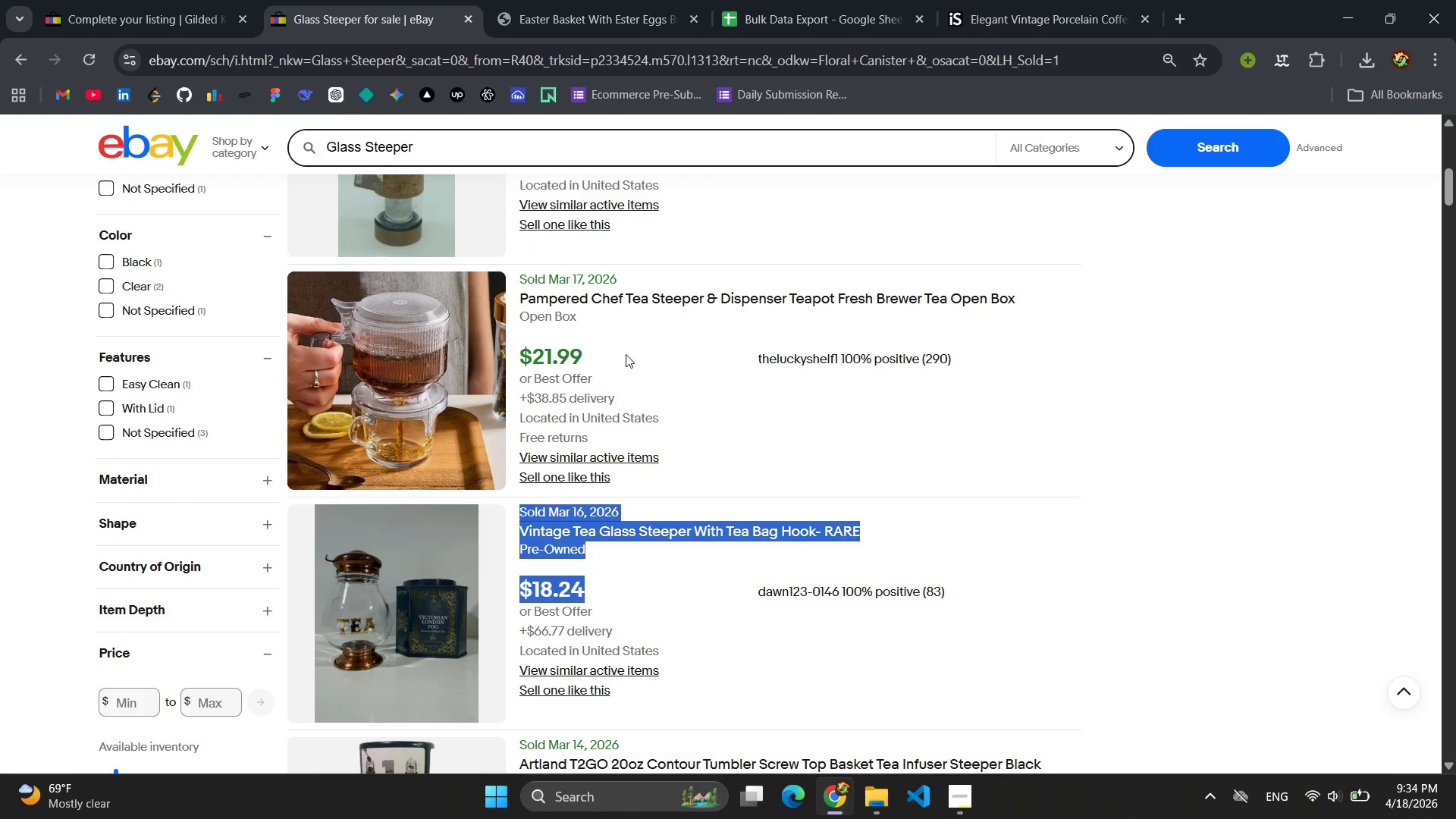 
left_click_drag(start_coordinate=[623, 356], to_coordinate=[524, 349])
 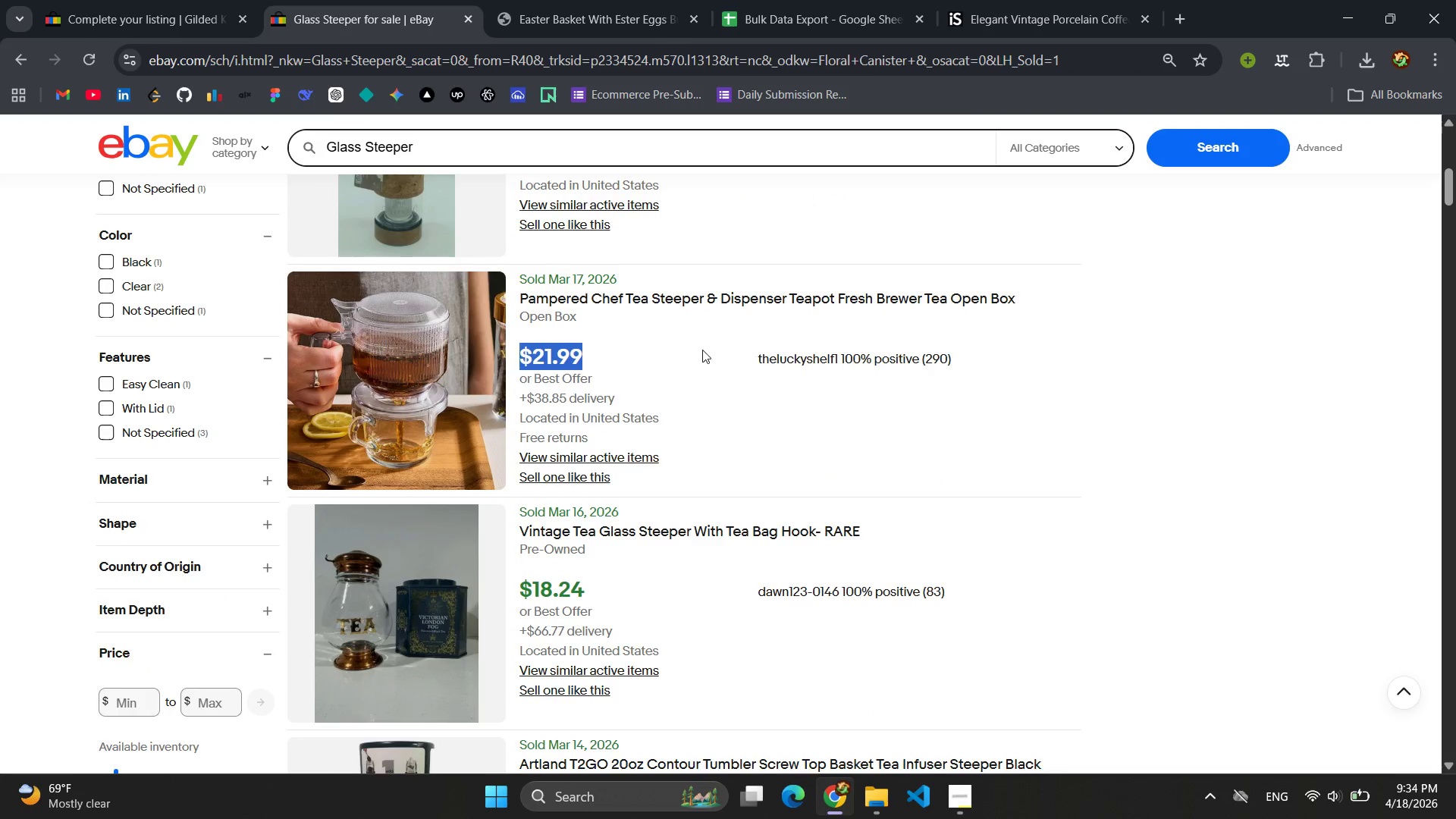 
scroll: coordinate [734, 350], scroll_direction: up, amount: 2.0
 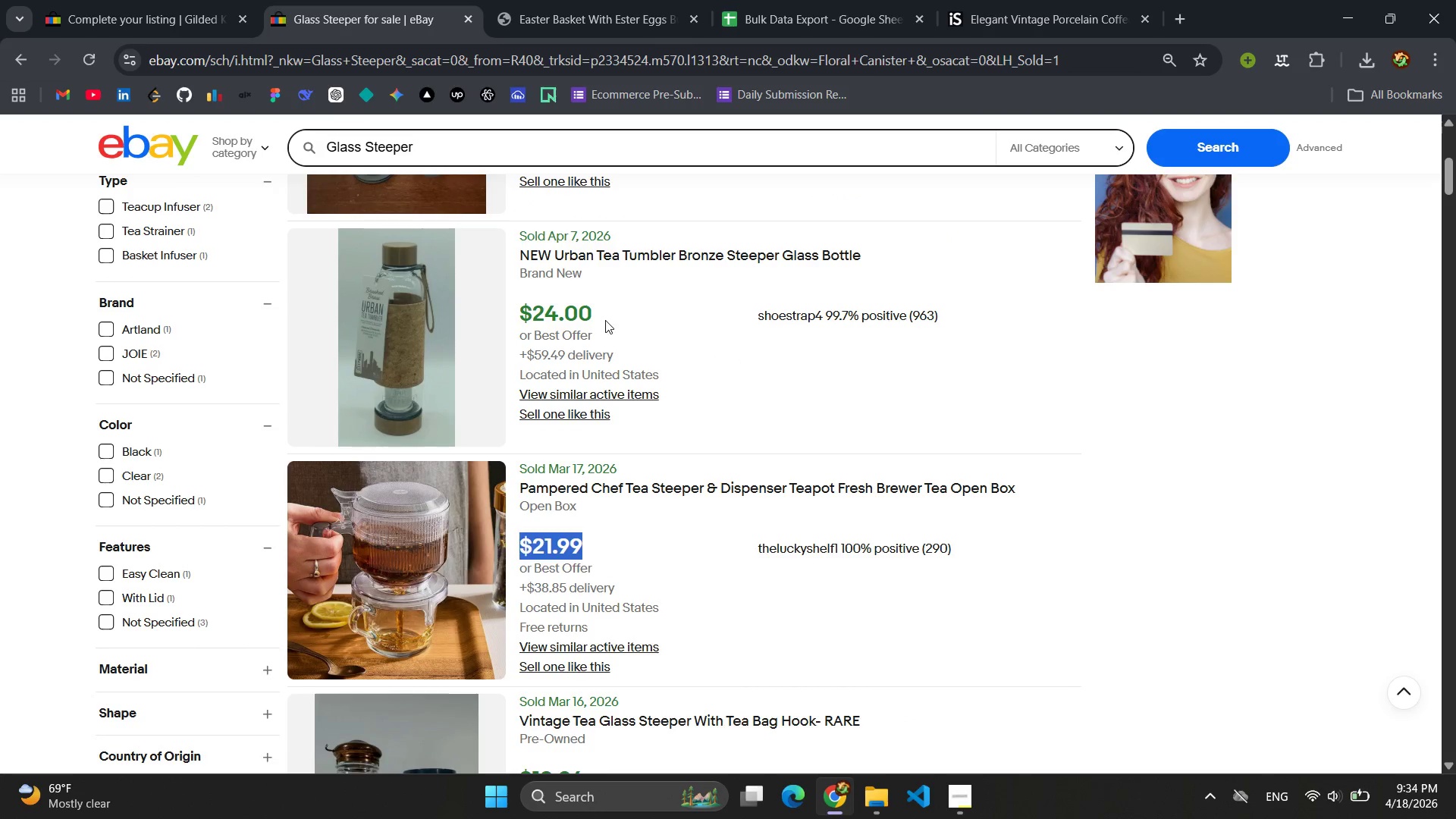 
left_click_drag(start_coordinate=[606, 316], to_coordinate=[517, 315])
 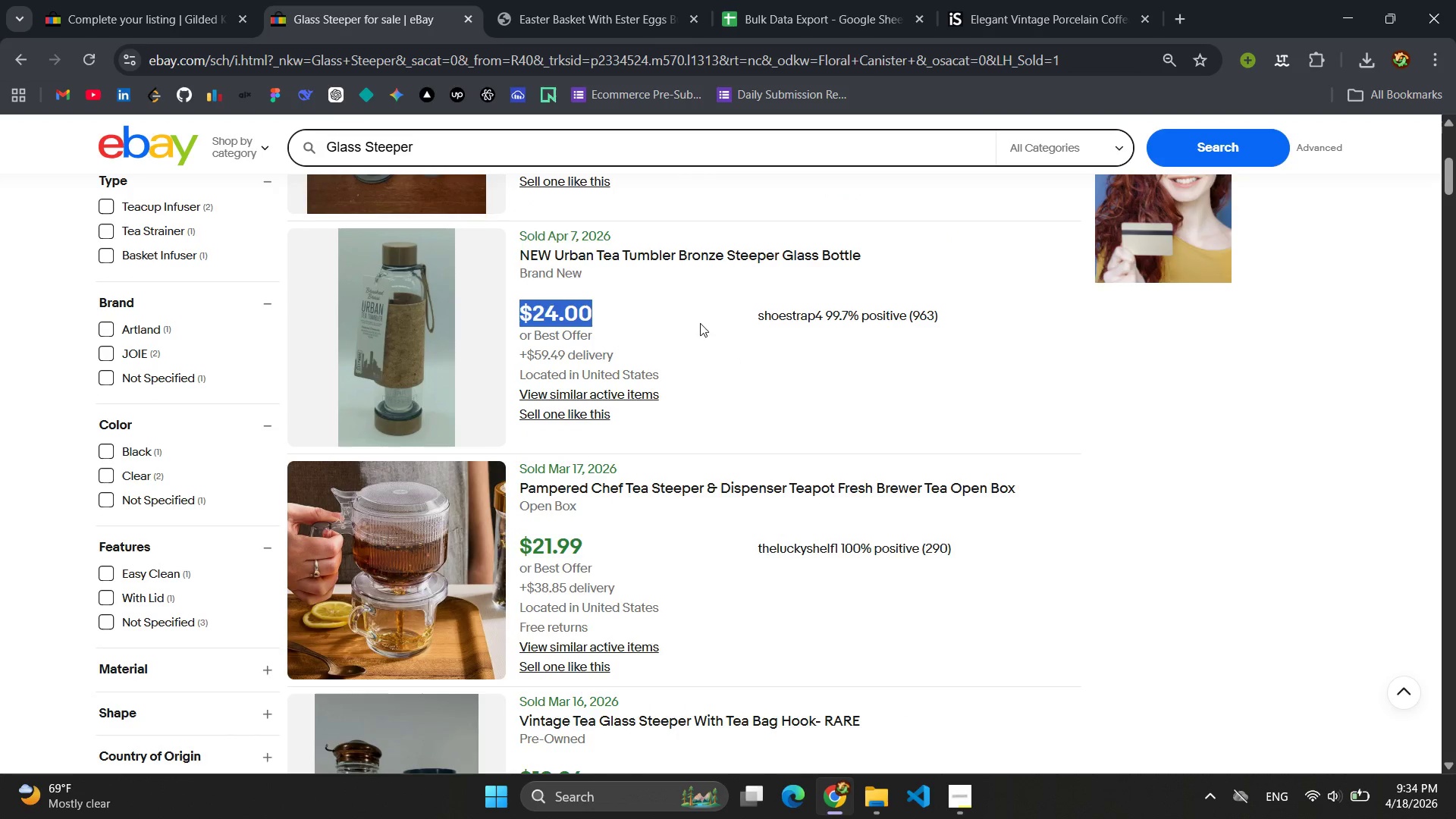 
scroll: coordinate [700, 323], scroll_direction: up, amount: 2.0
 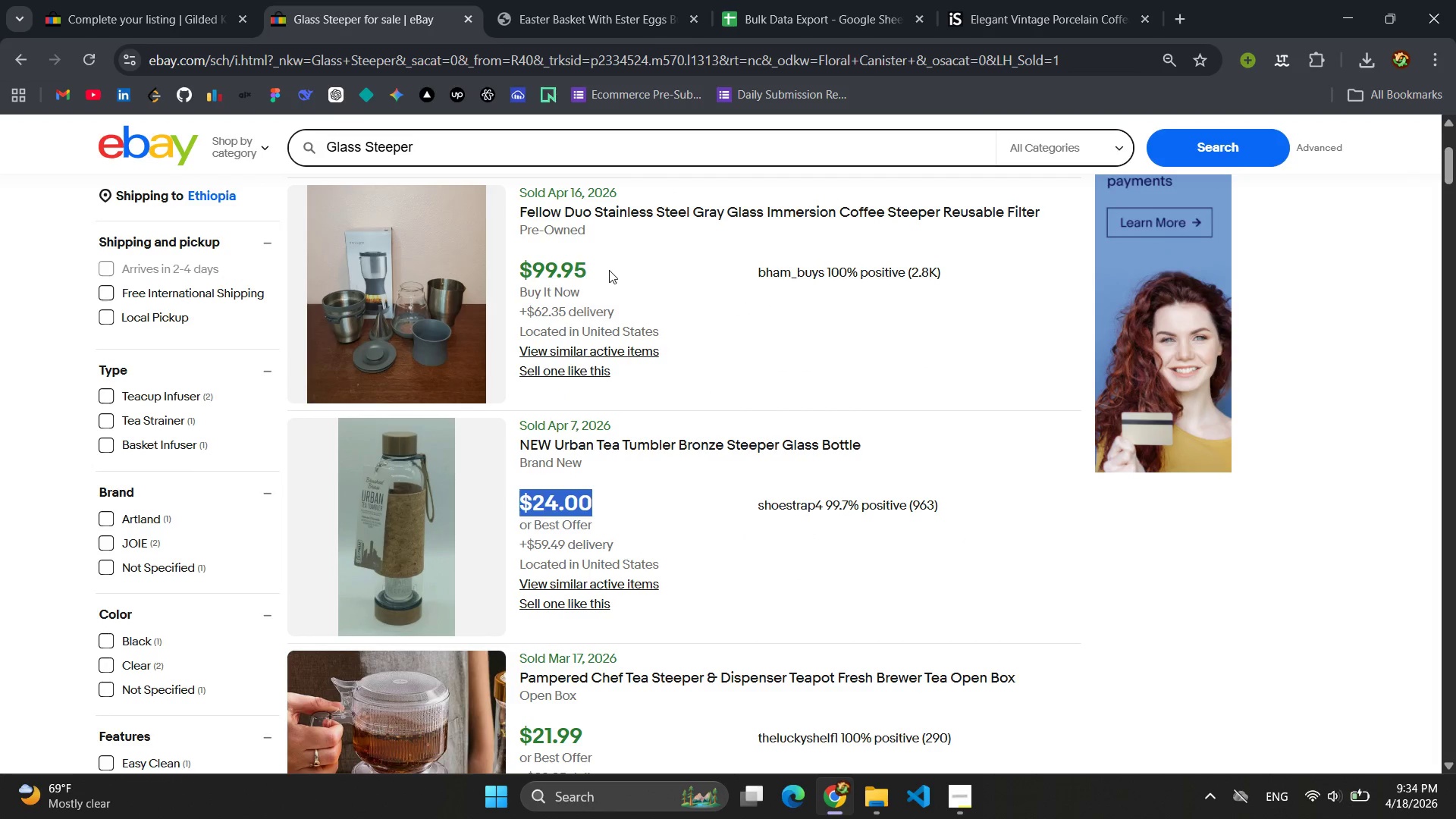 
left_click_drag(start_coordinate=[609, 270], to_coordinate=[544, 266])
 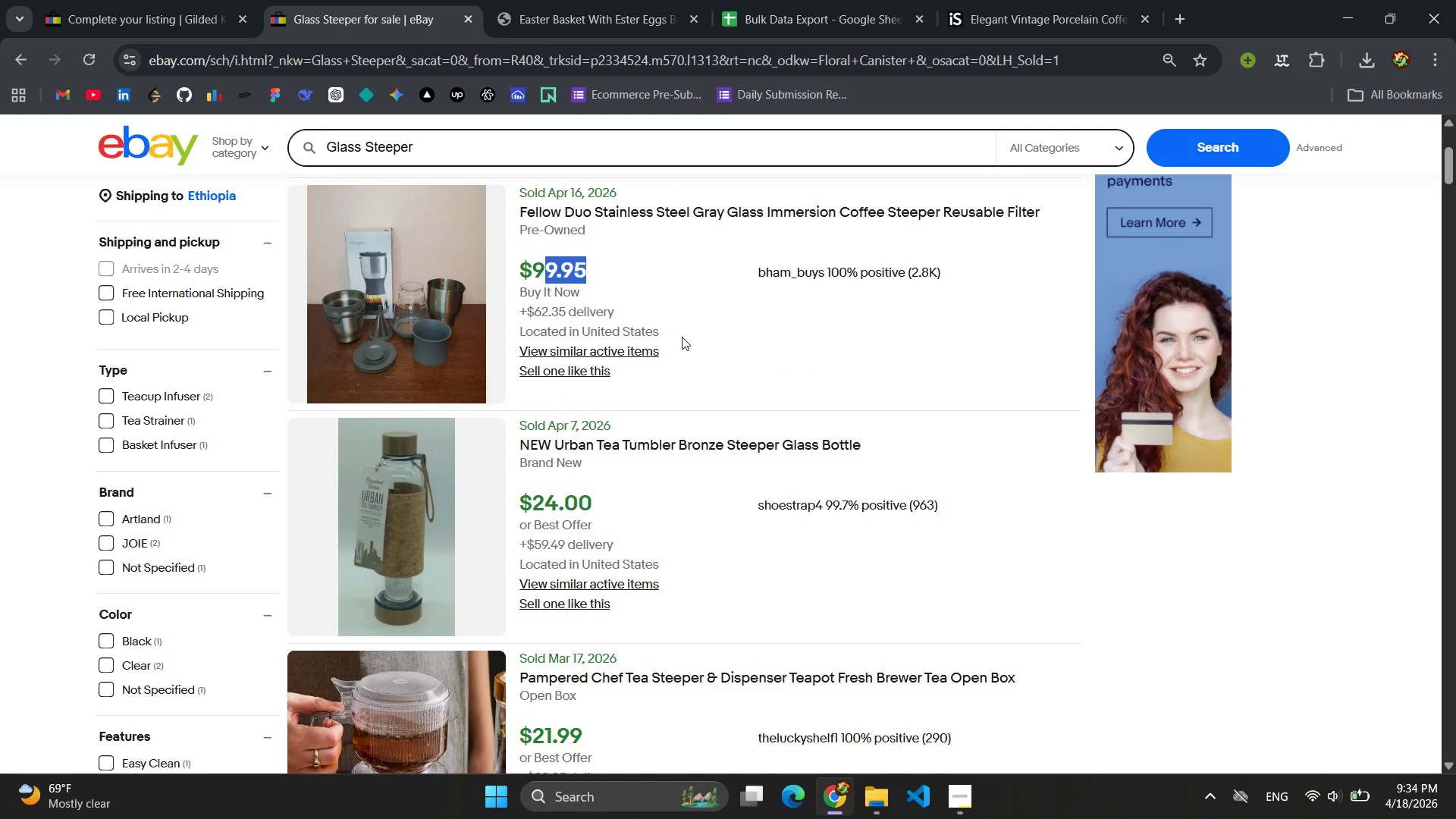 
scroll: coordinate [686, 337], scroll_direction: down, amount: 13.0
 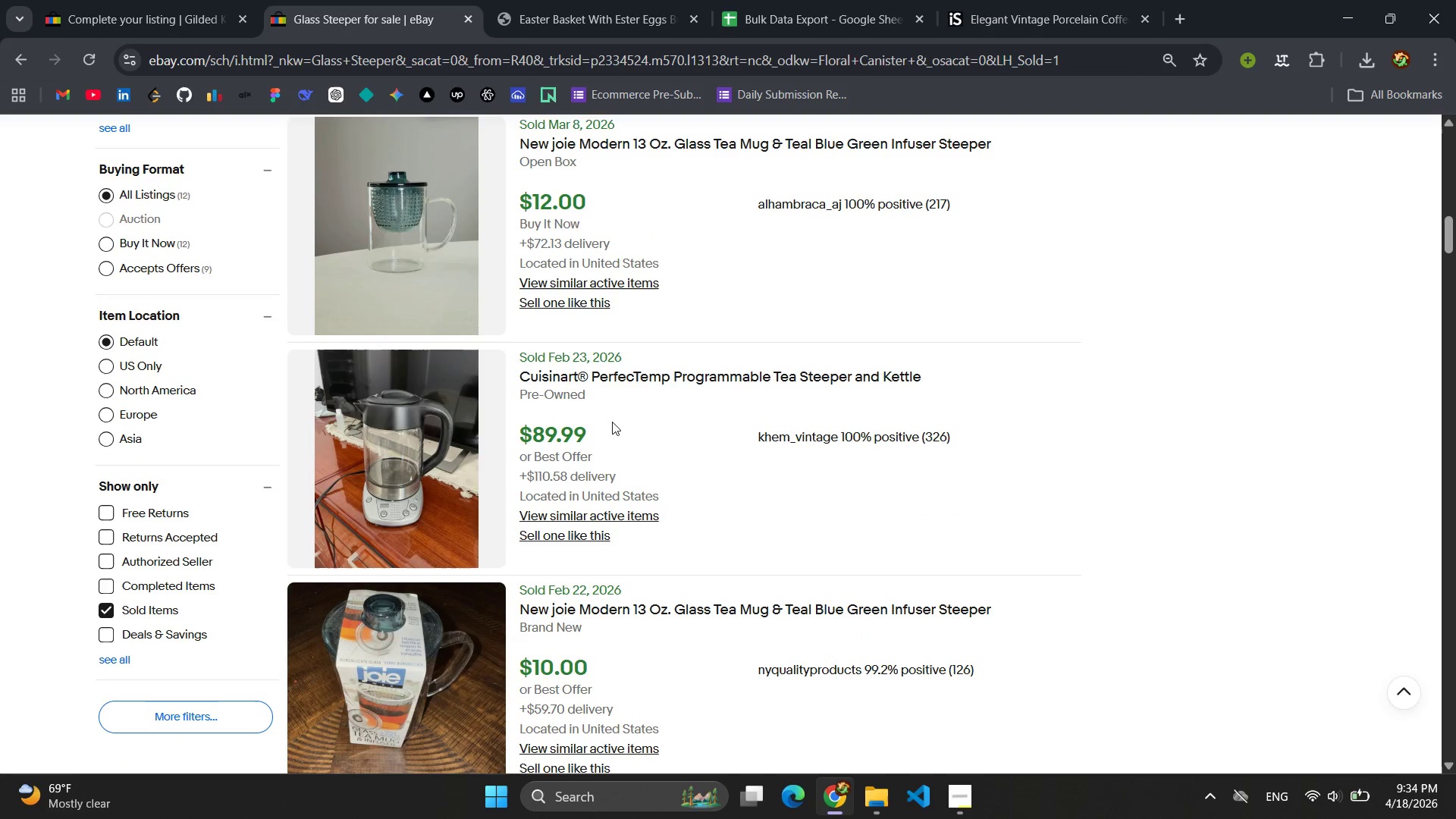 
left_click_drag(start_coordinate=[609, 428], to_coordinate=[519, 439])
 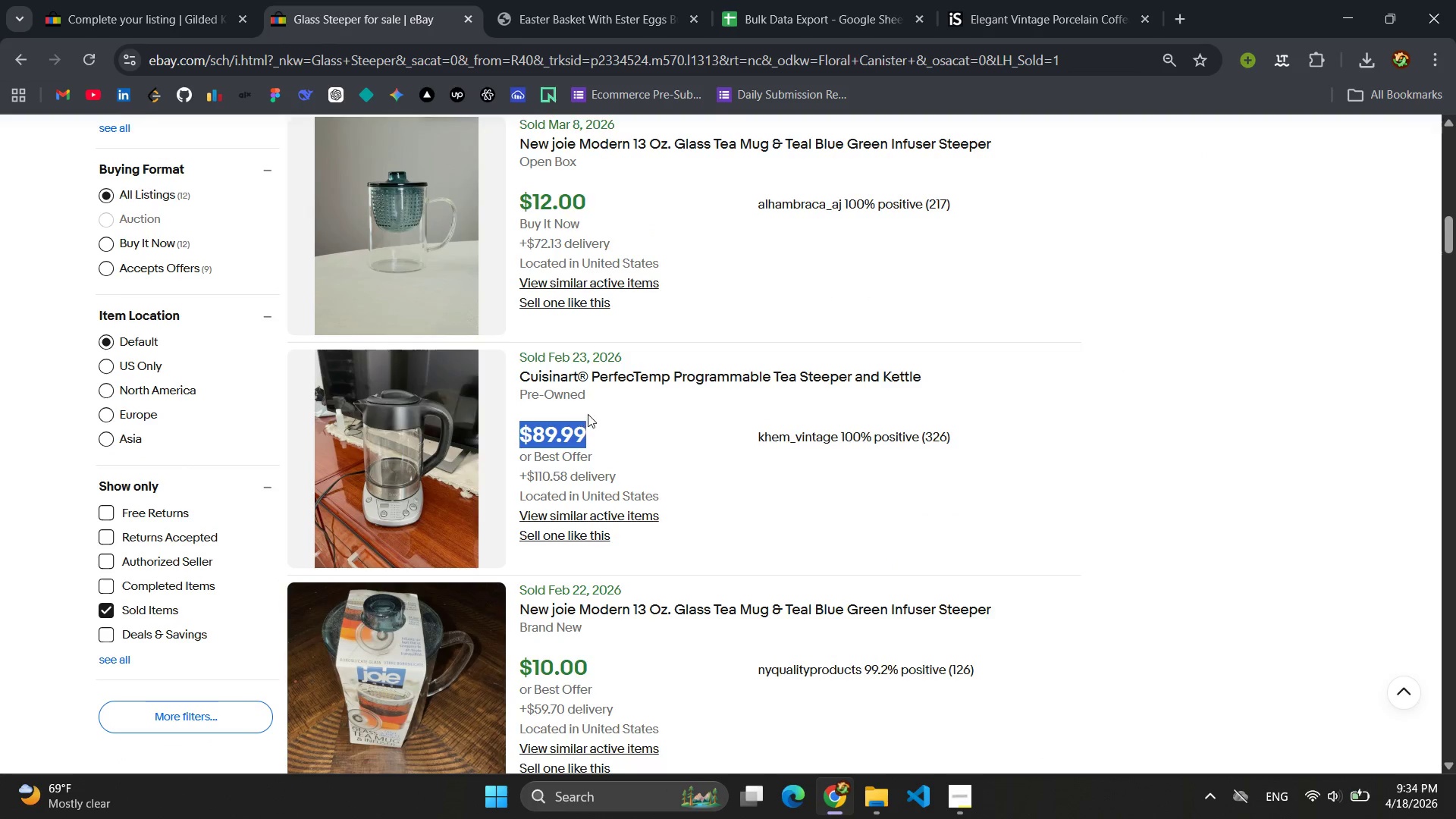 
scroll: coordinate [591, 413], scroll_direction: down, amount: 3.0
 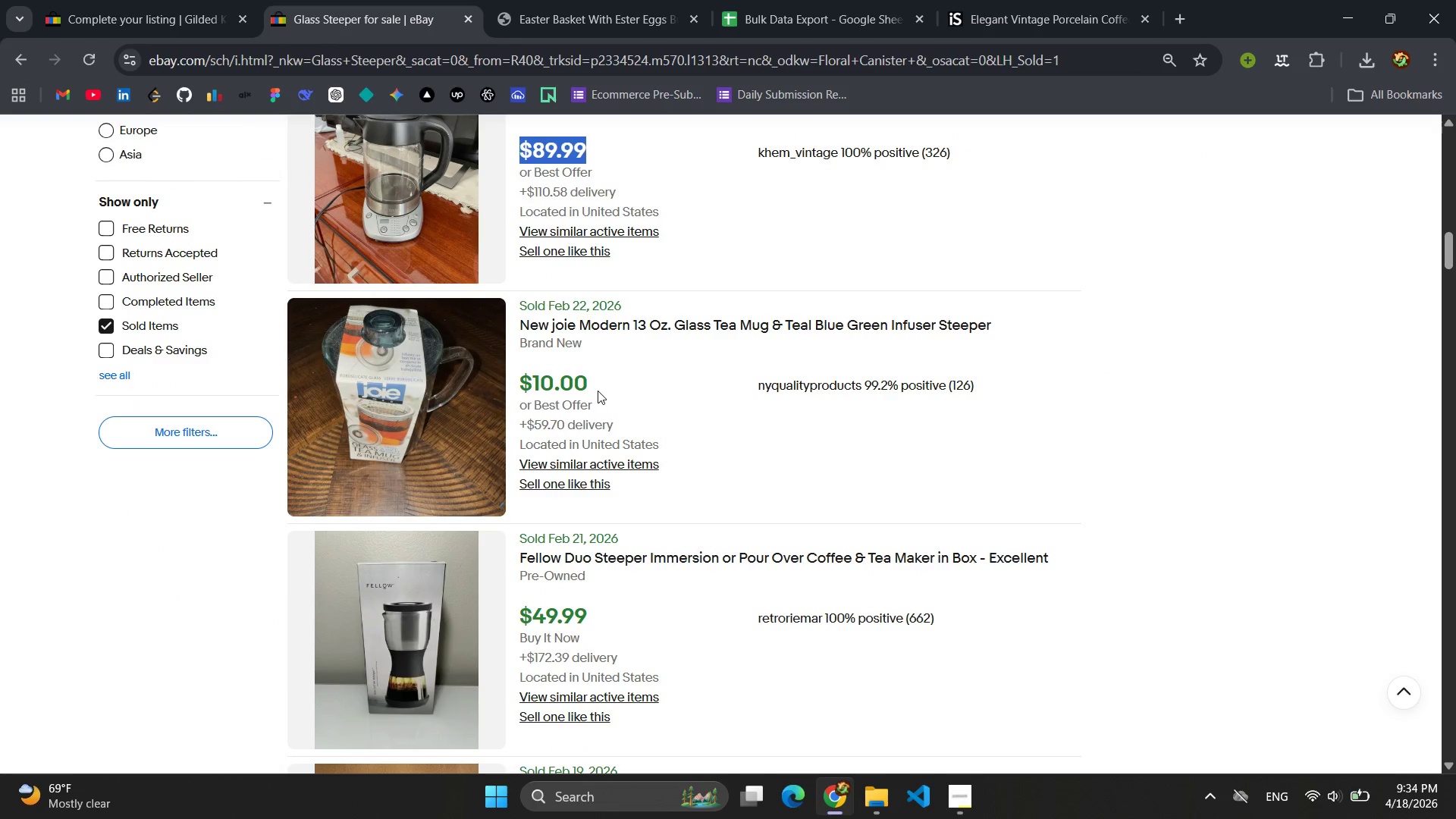 
left_click_drag(start_coordinate=[598, 391], to_coordinate=[511, 388])
 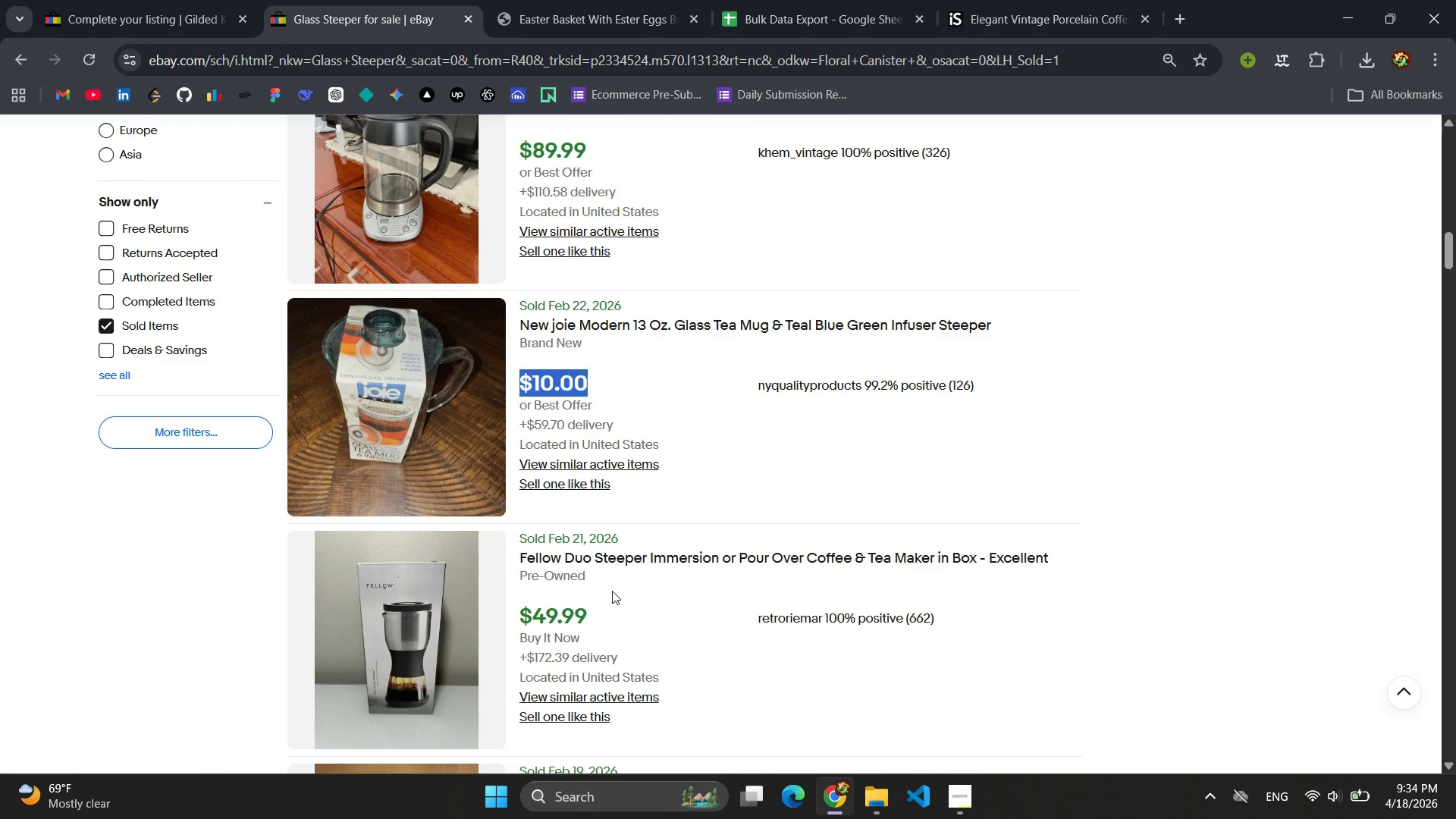 
left_click_drag(start_coordinate=[607, 604], to_coordinate=[529, 607])
 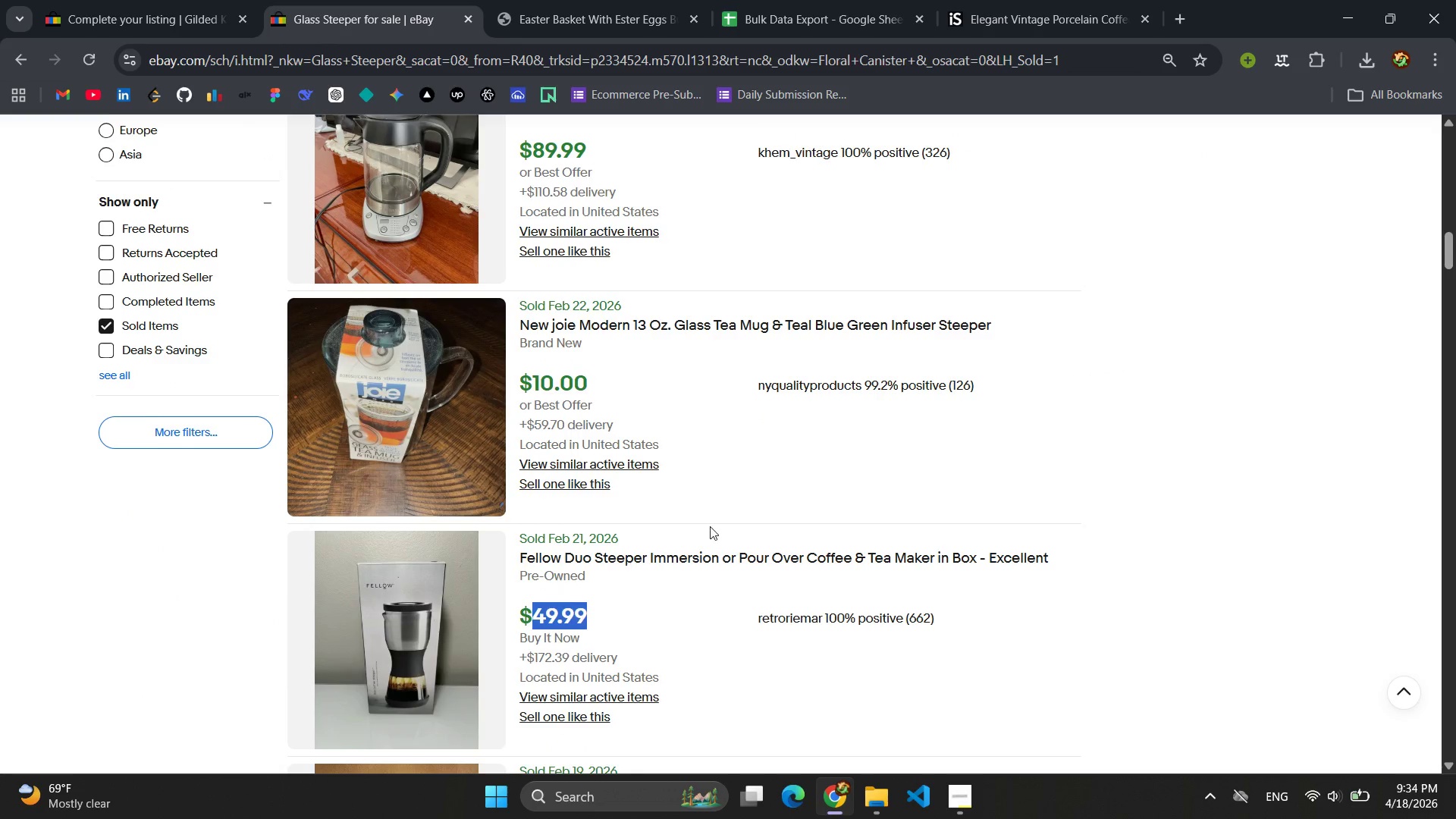 
scroll: coordinate [711, 526], scroll_direction: down, amount: 3.0
 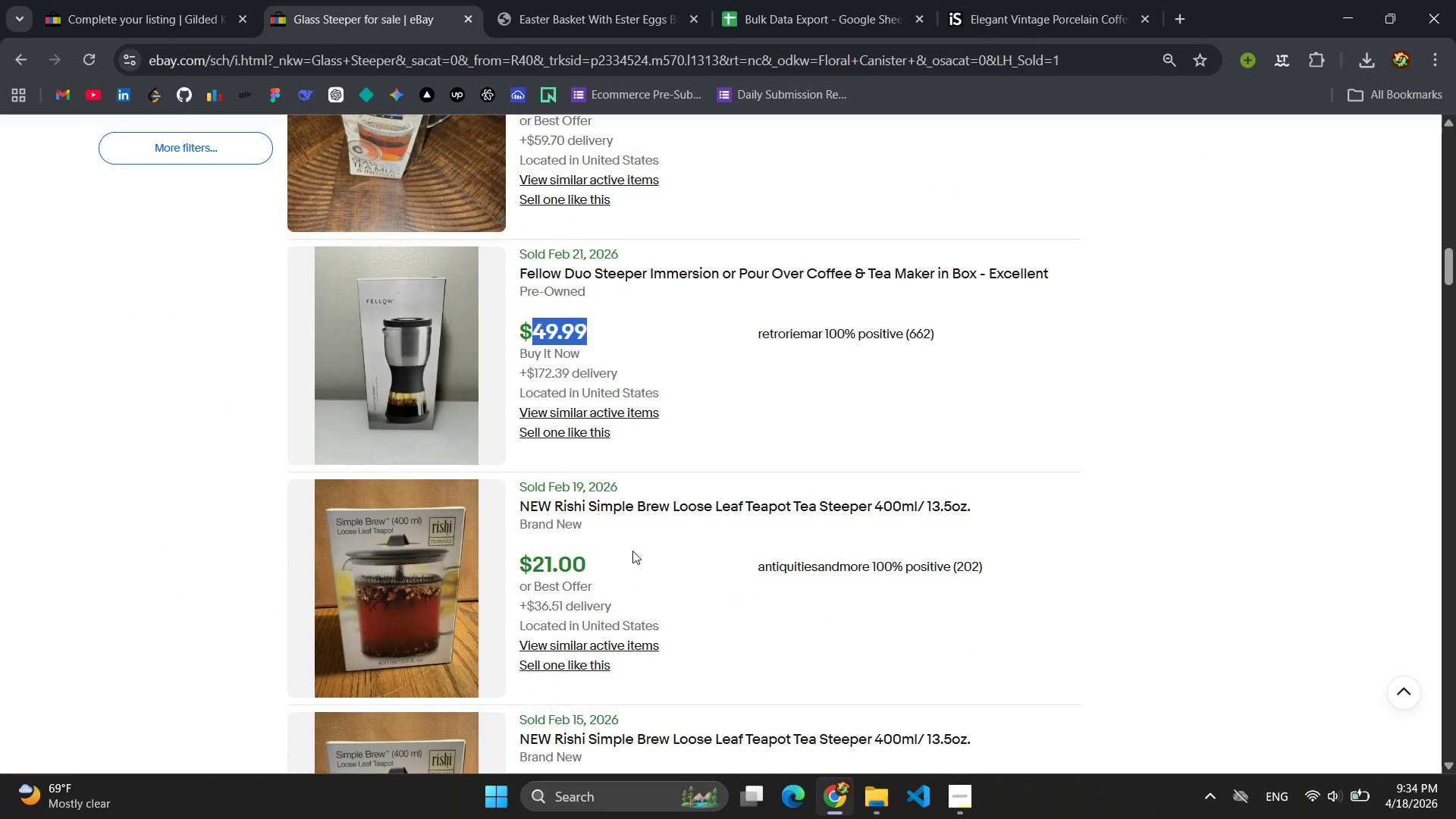 
left_click_drag(start_coordinate=[613, 560], to_coordinate=[475, 559])
 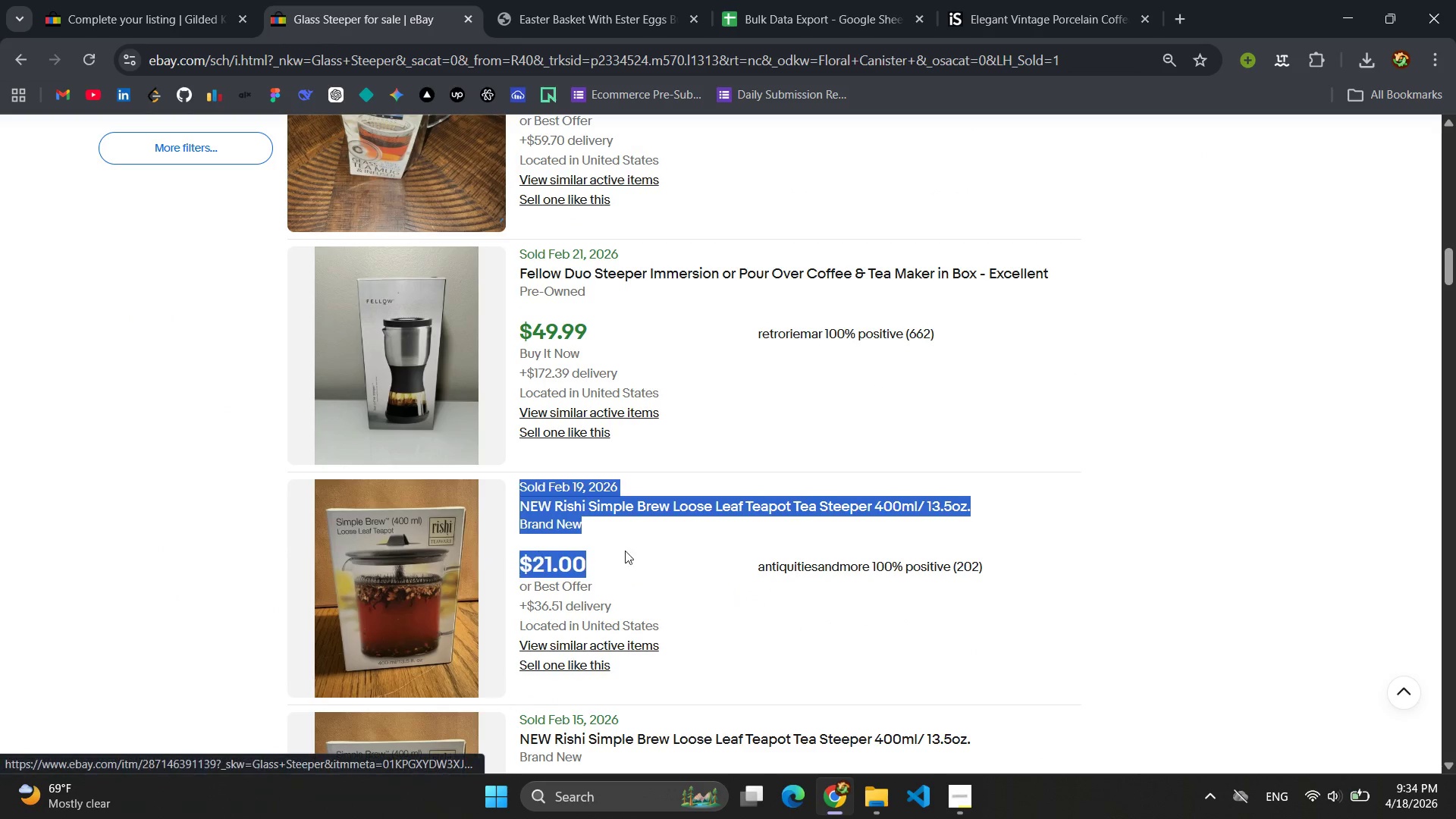 
scroll: coordinate [689, 558], scroll_direction: down, amount: 3.0
 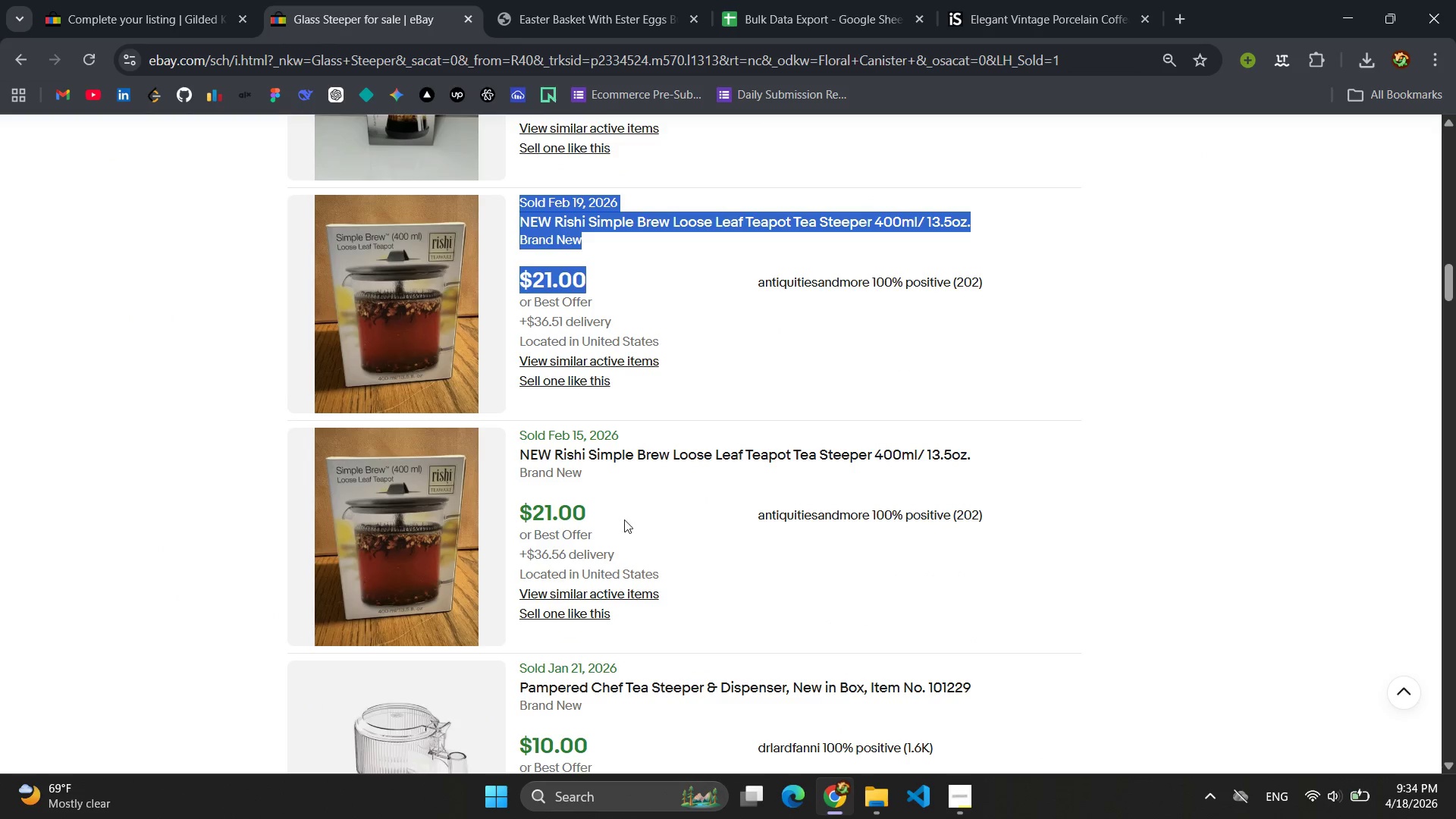 
left_click_drag(start_coordinate=[609, 513], to_coordinate=[518, 510])
 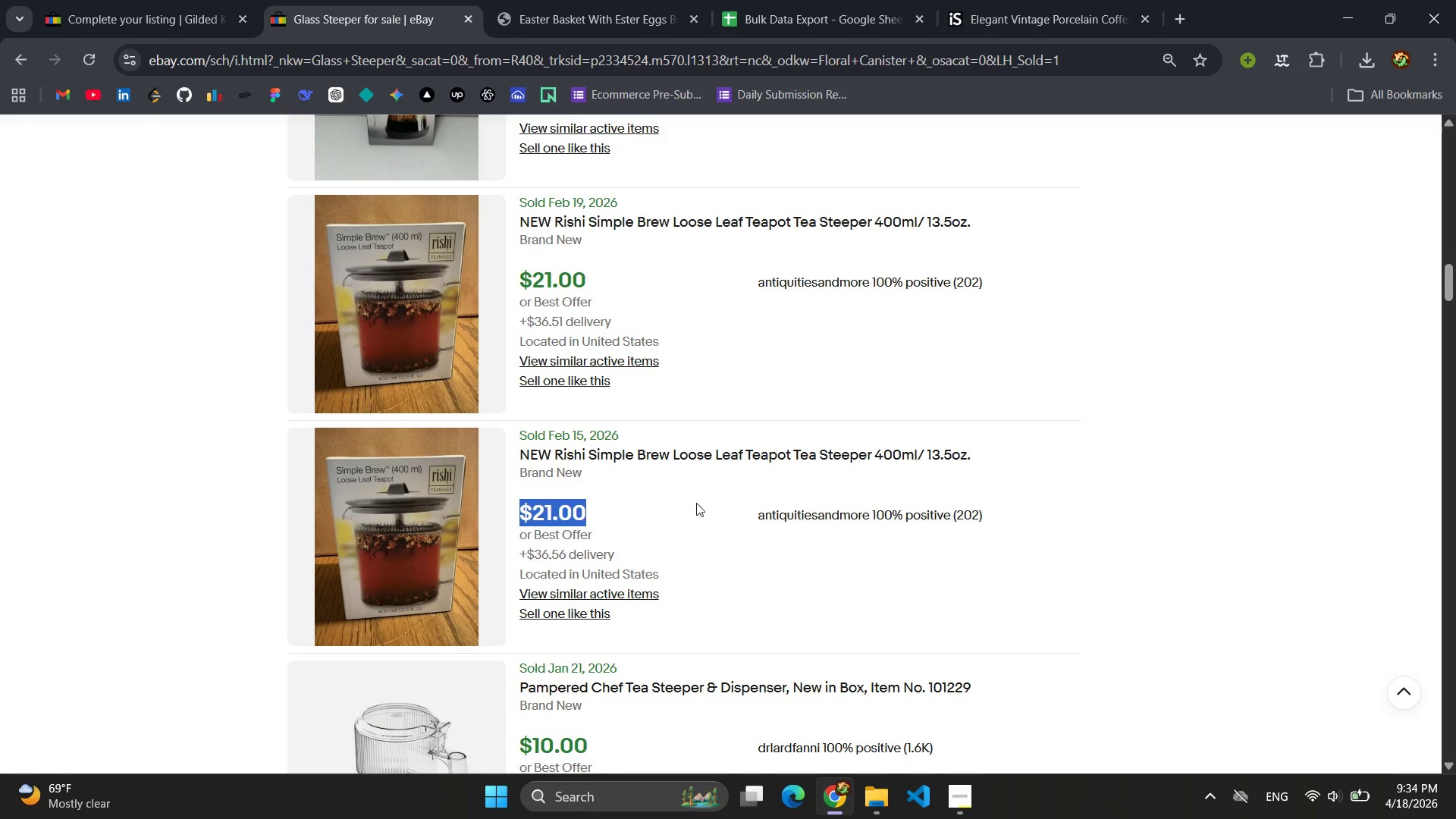 
scroll: coordinate [704, 503], scroll_direction: down, amount: 3.0
 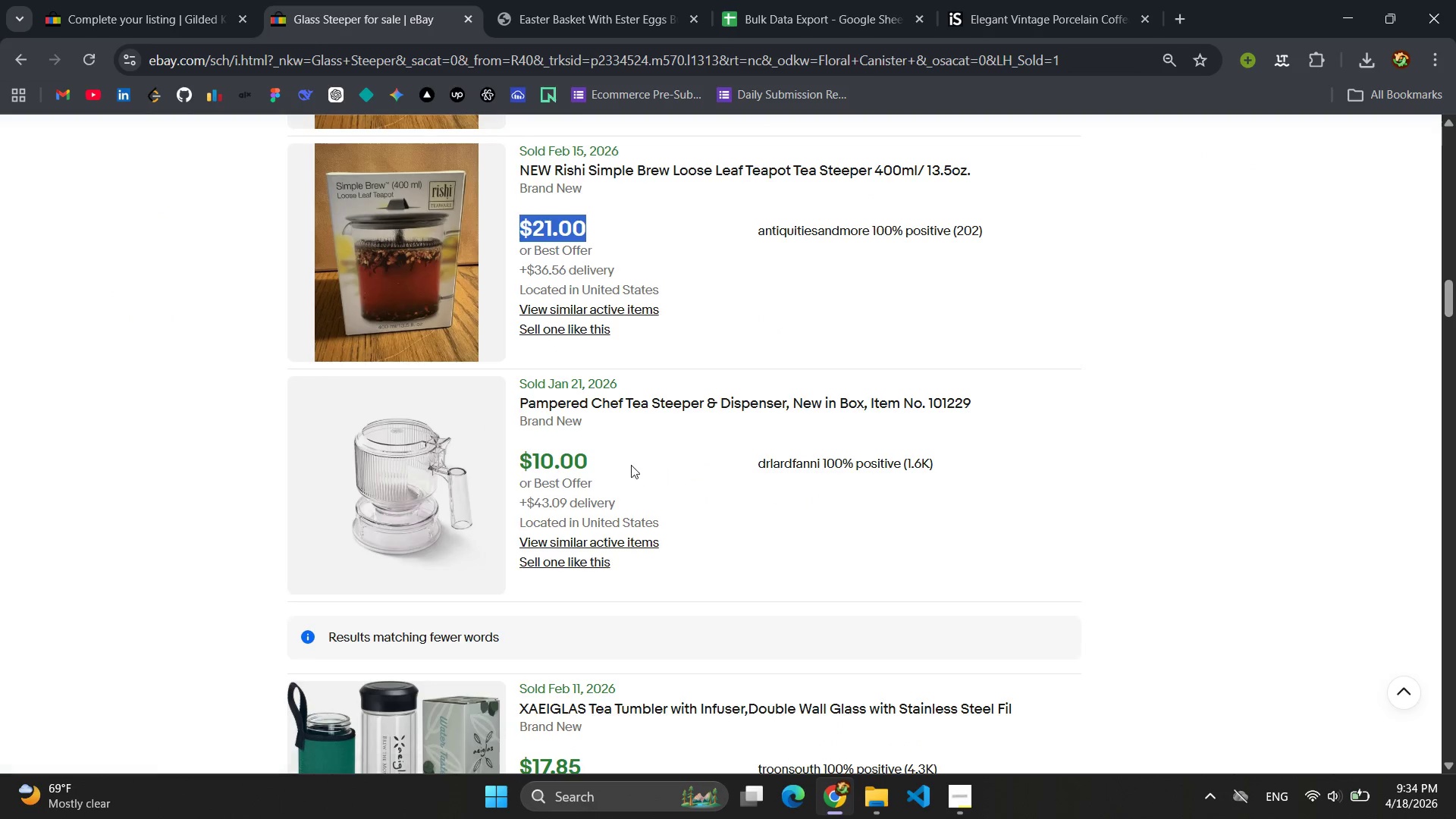 
left_click_drag(start_coordinate=[622, 462], to_coordinate=[535, 460])
 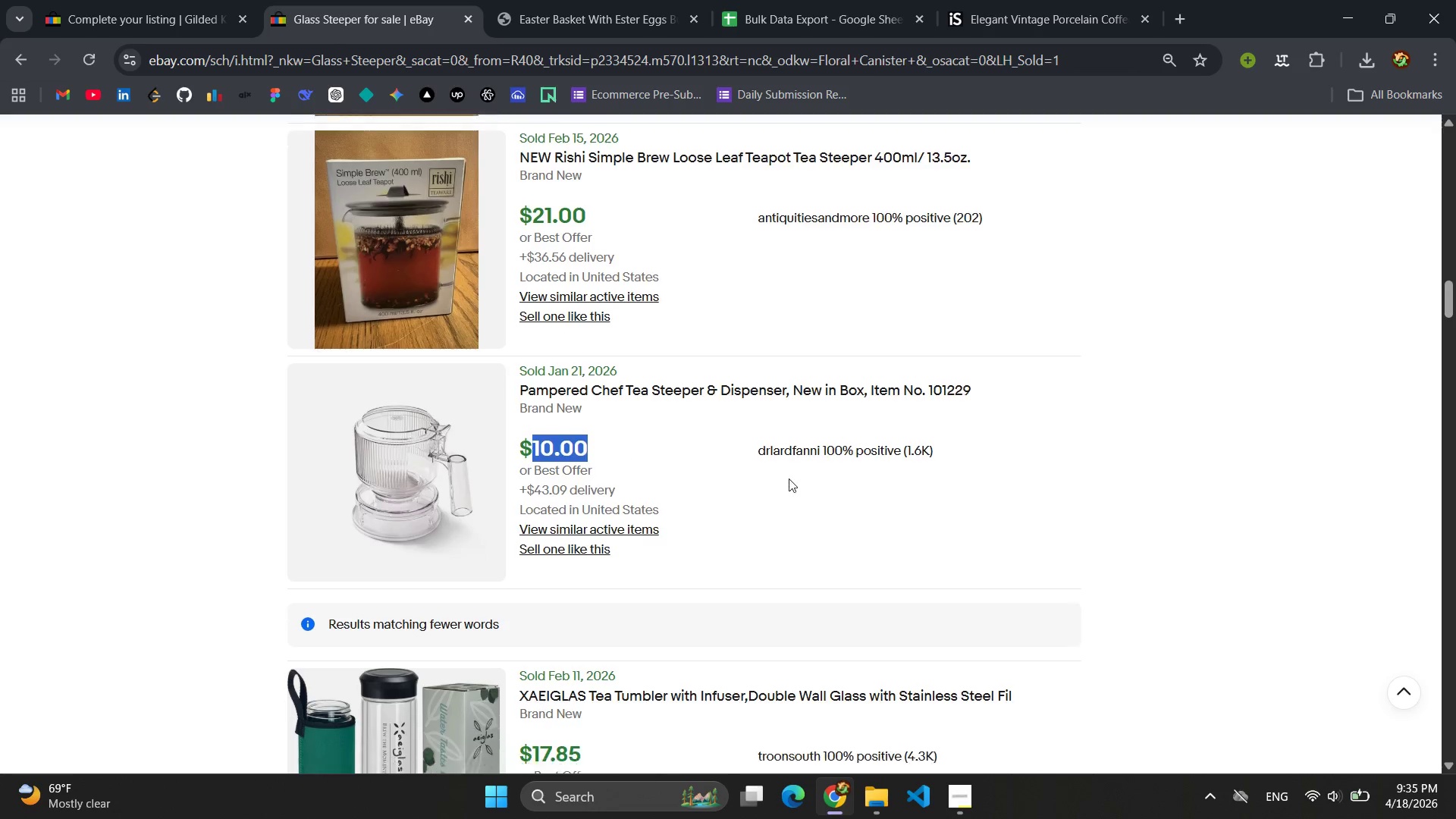 
scroll: coordinate [792, 344], scroll_direction: up, amount: 9.0
 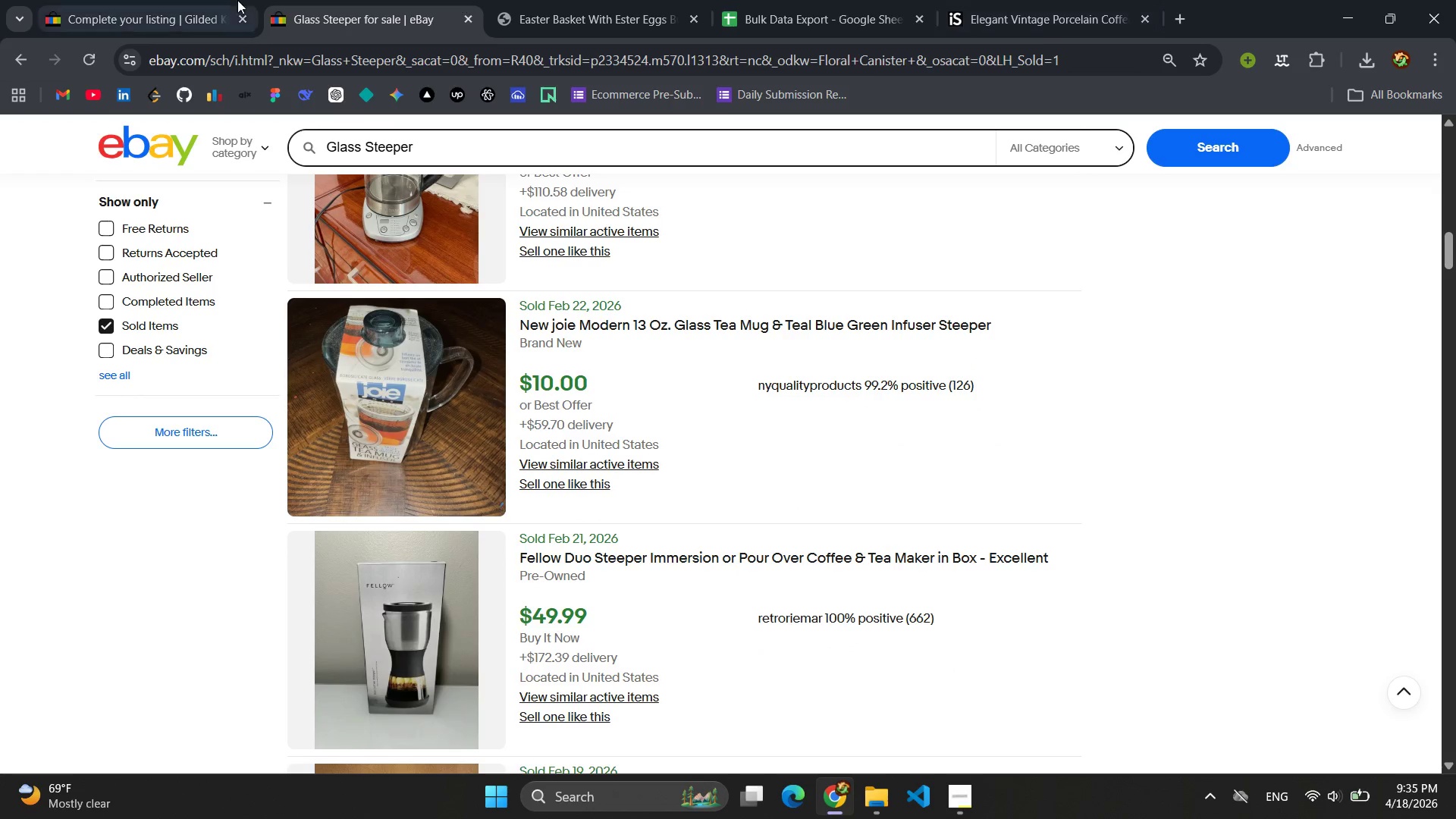 
left_click([108, 0])
 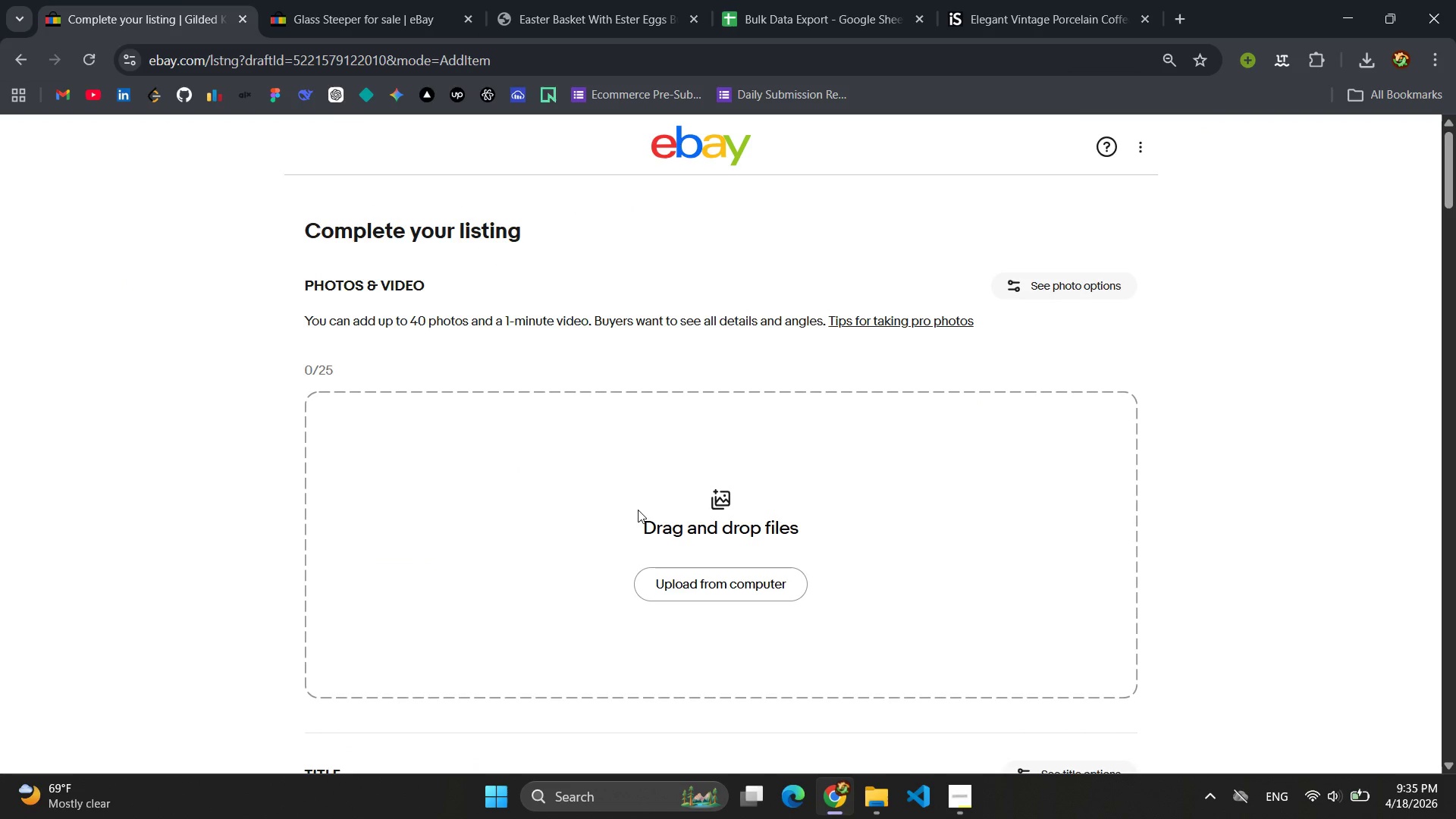 
scroll: coordinate [637, 462], scroll_direction: down, amount: 6.0
 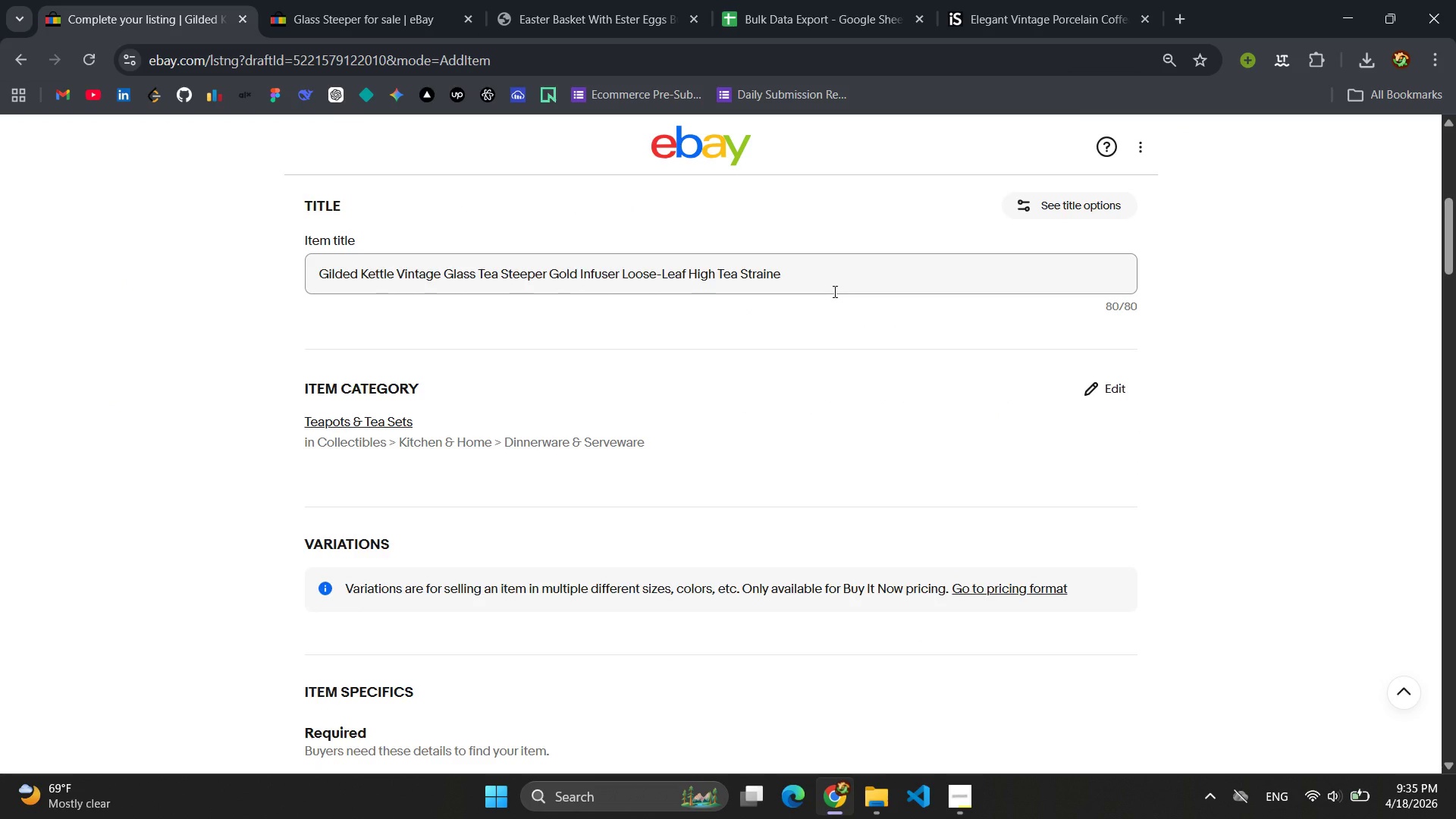 
left_click([833, 291])
 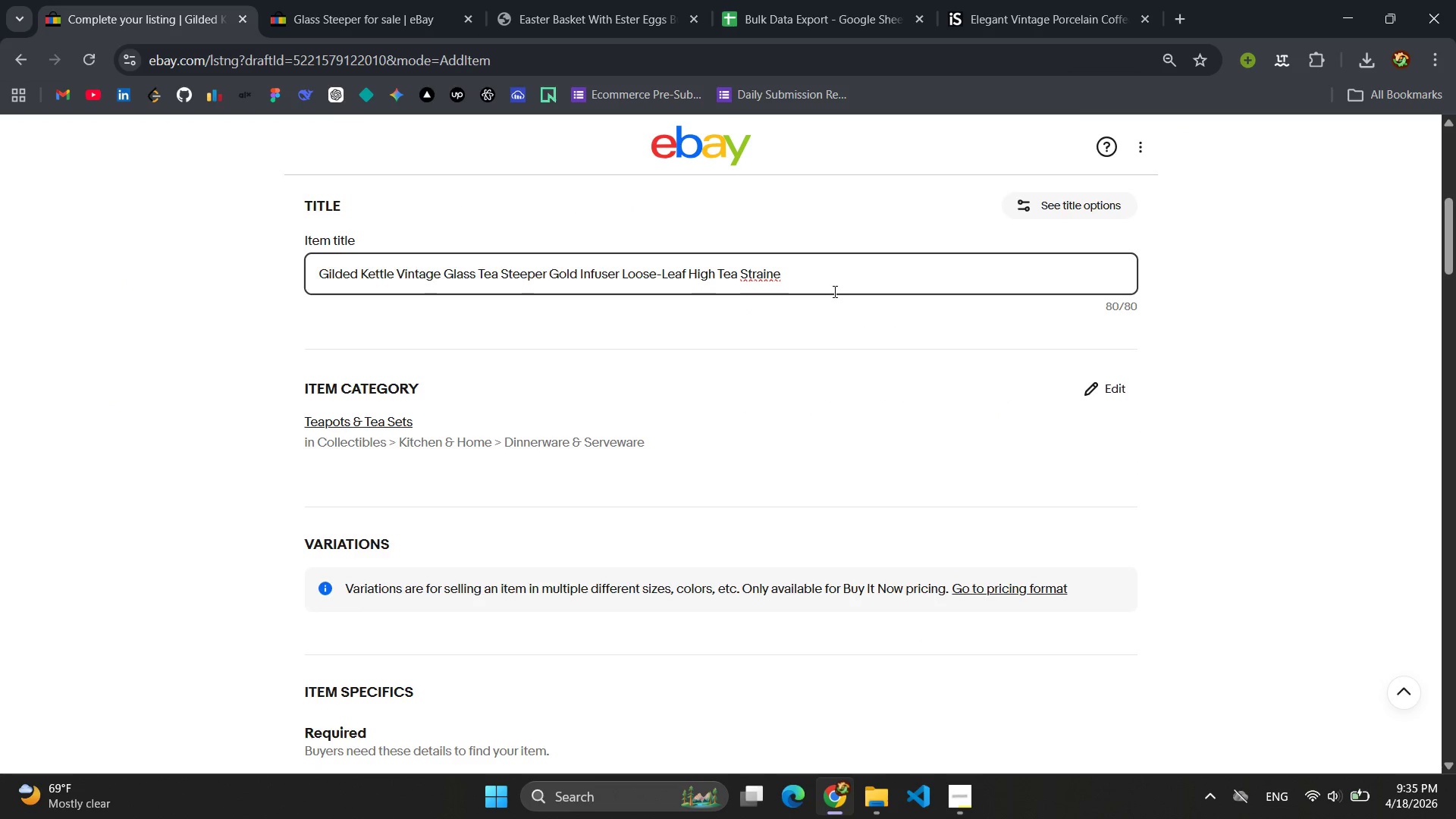 
key(Control+A)
 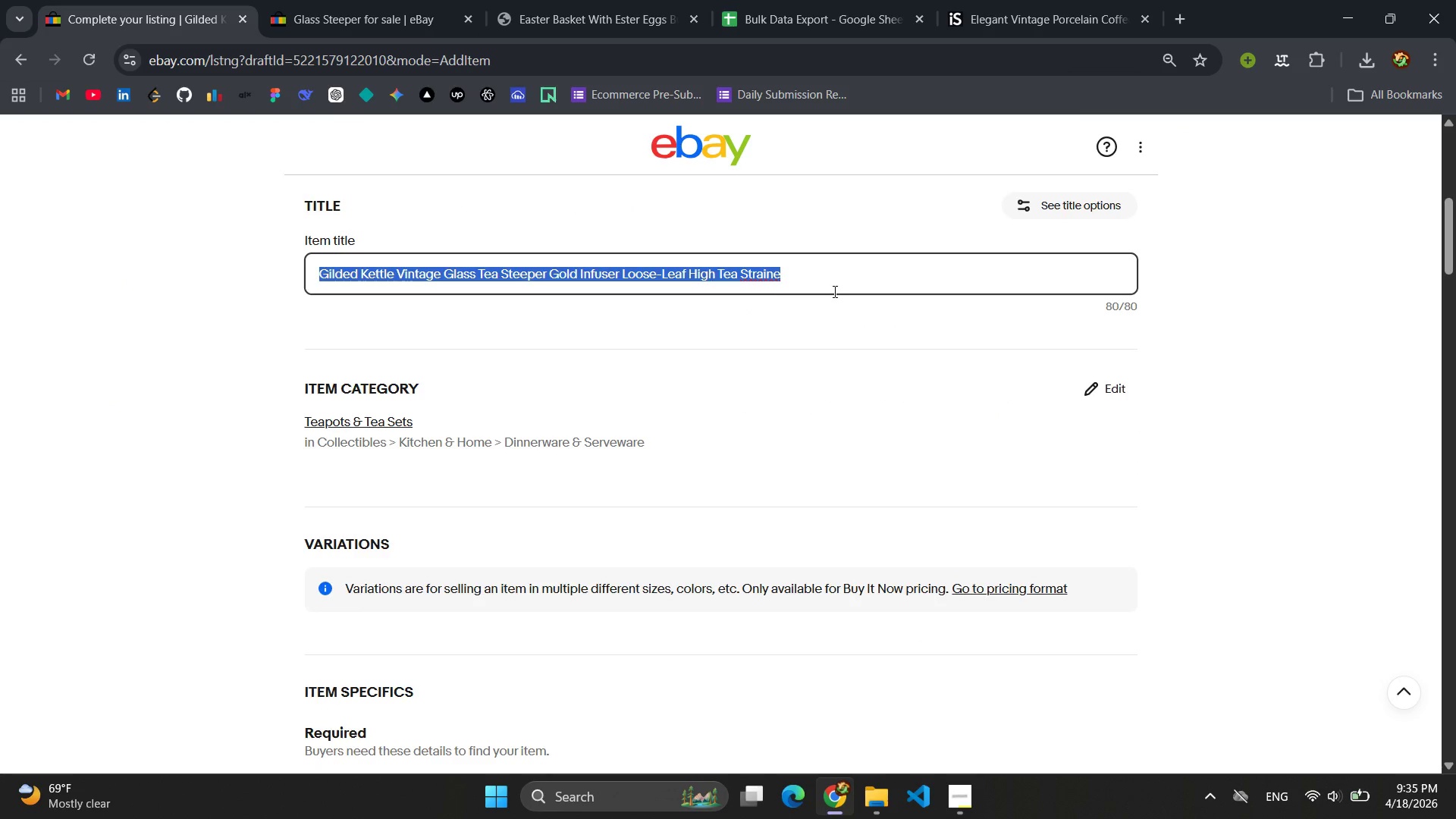 
key(Control+C)
 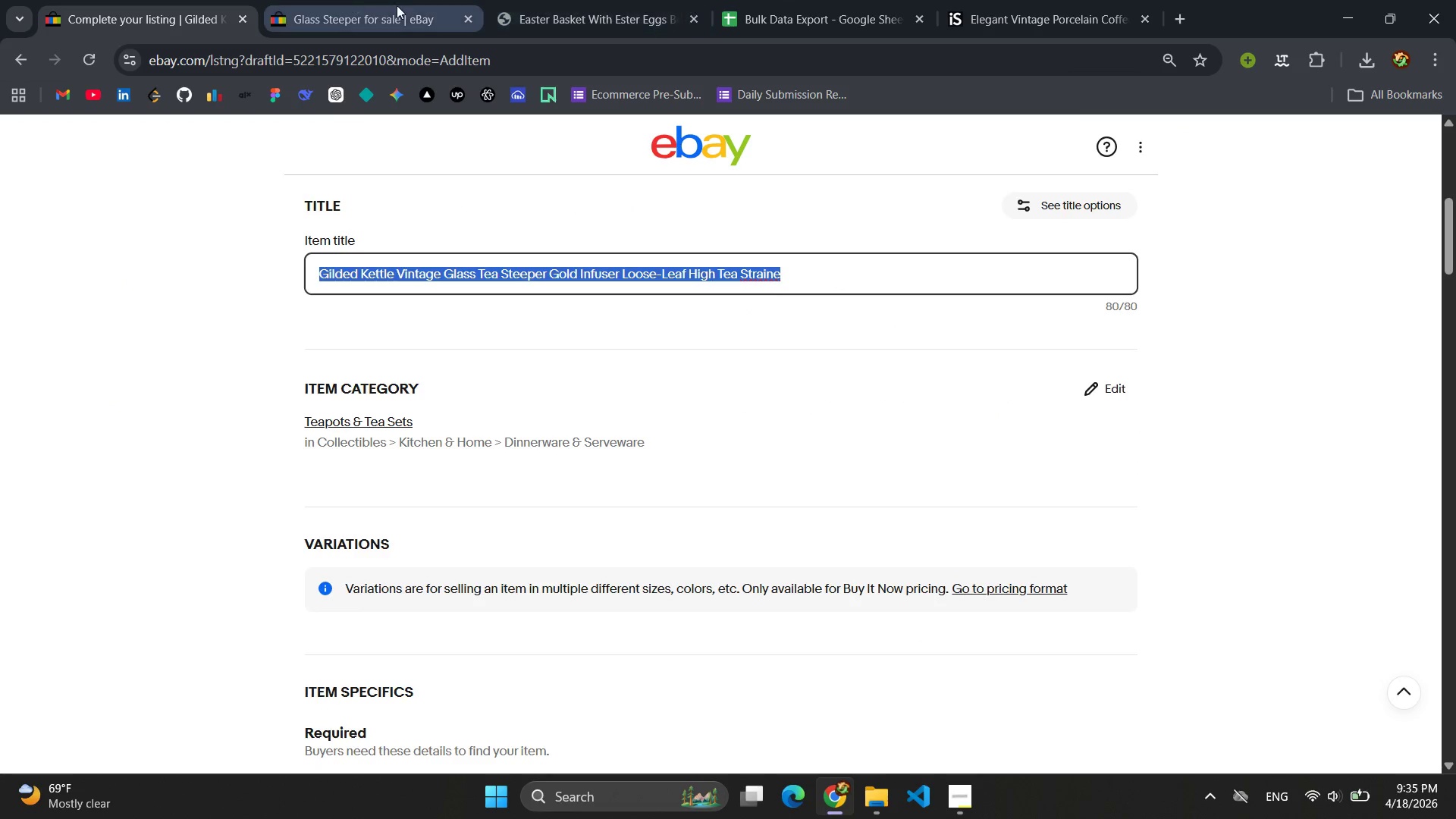 
left_click([795, 14])
 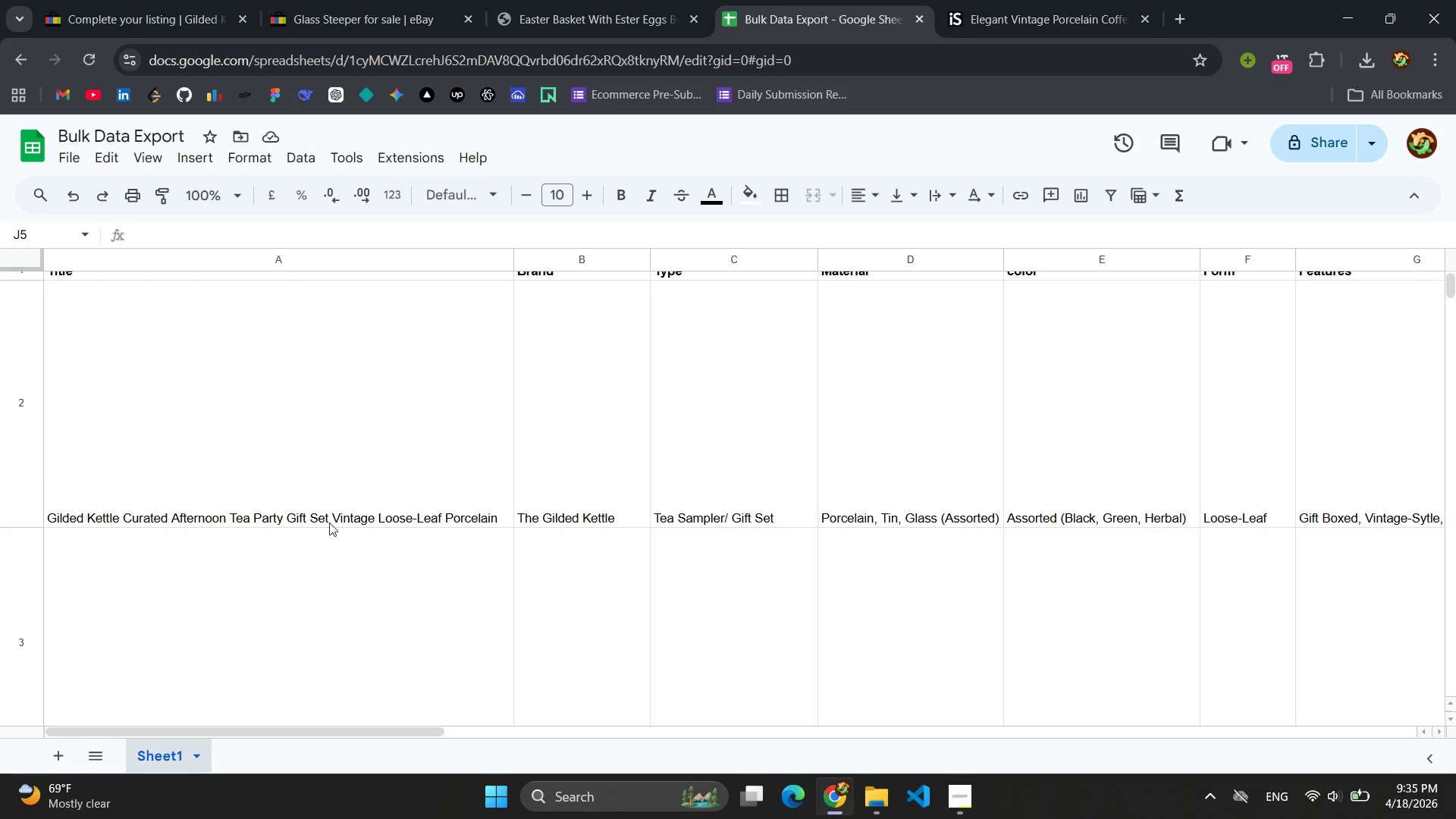 
scroll: coordinate [297, 526], scroll_direction: down, amount: 4.0
 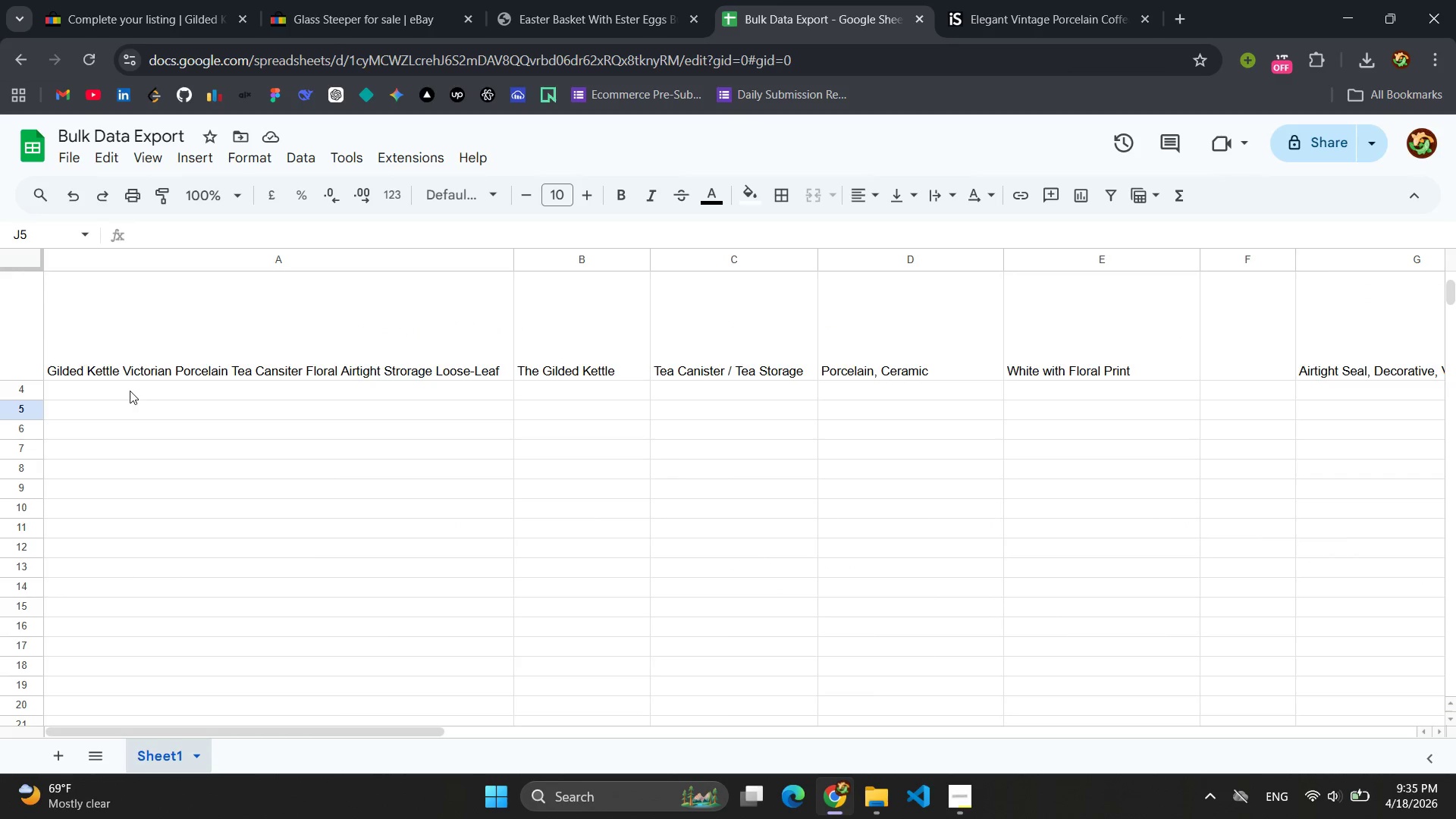 
left_click([130, 391])
 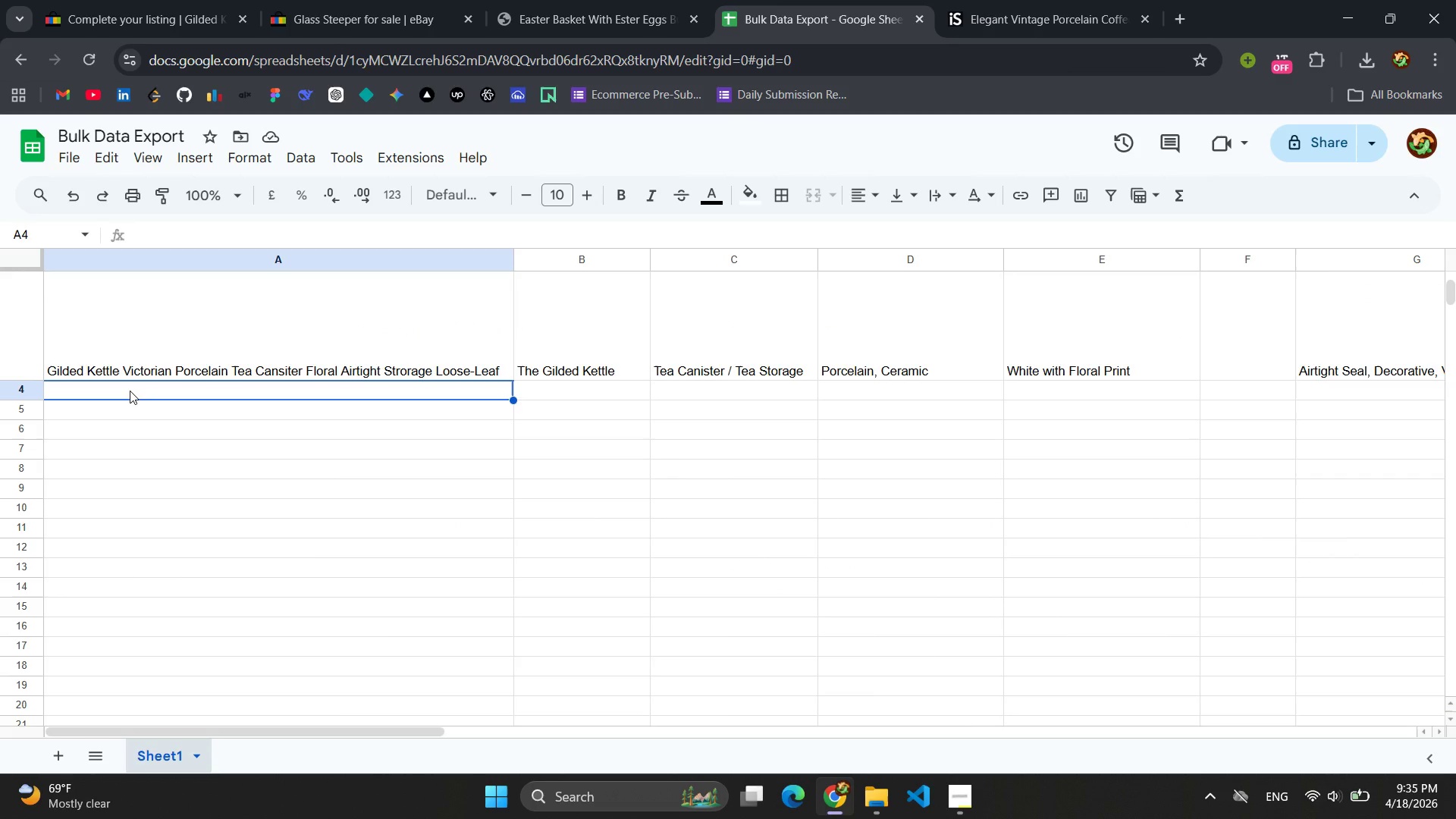 
key(Control+V)
 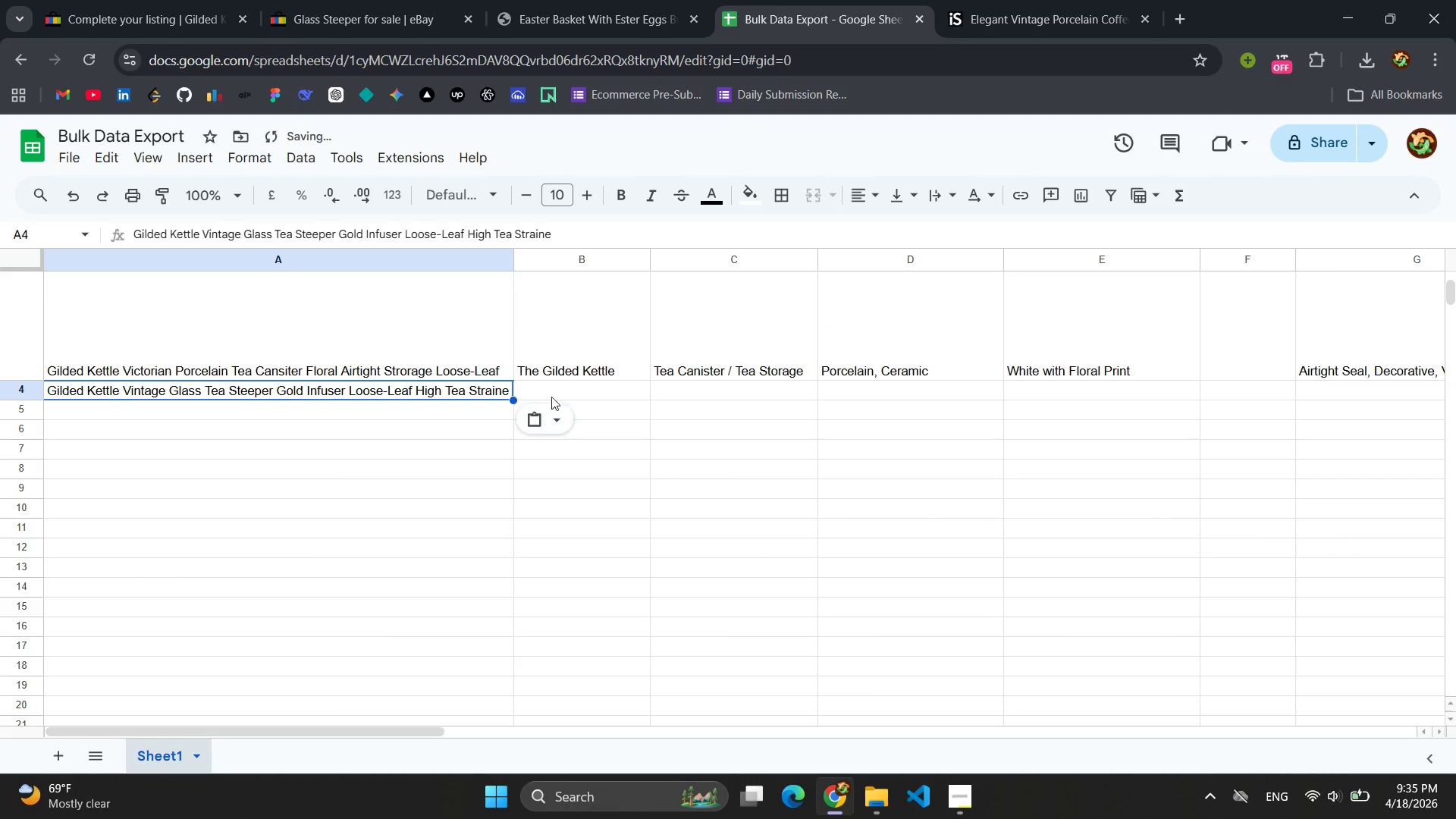 
left_click([499, 380])
 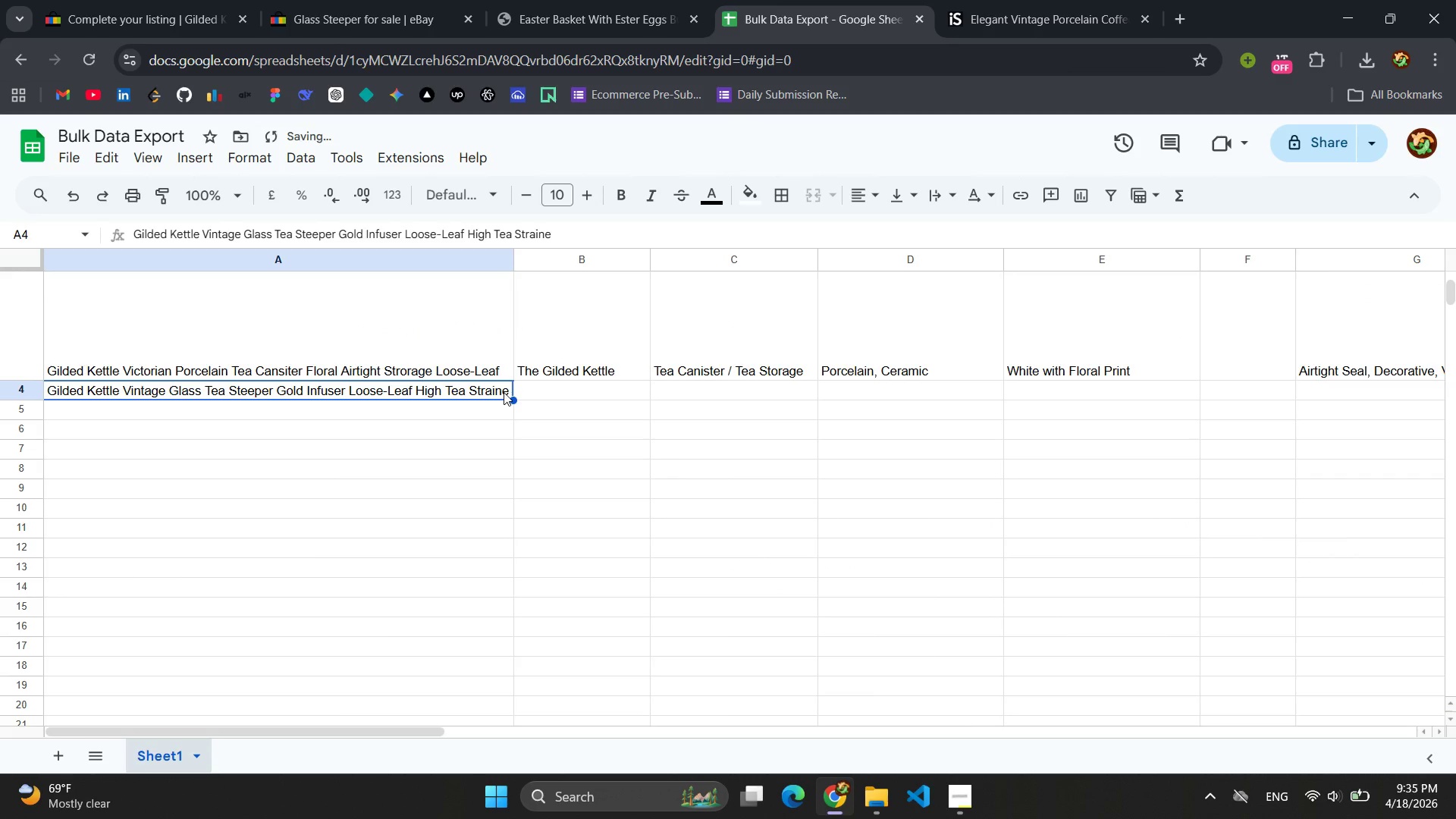 
double_click([504, 392])
 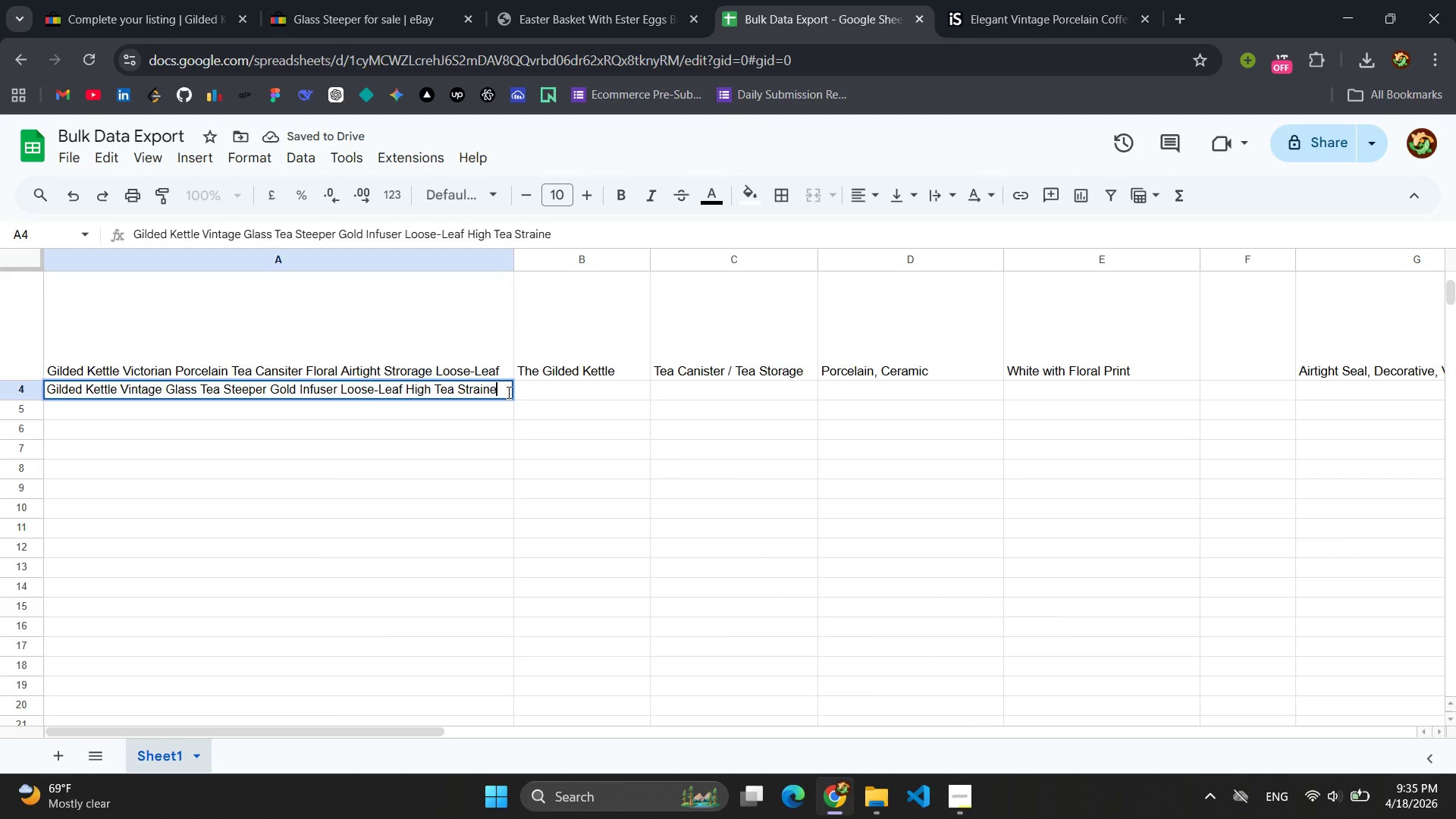 
key(R)
 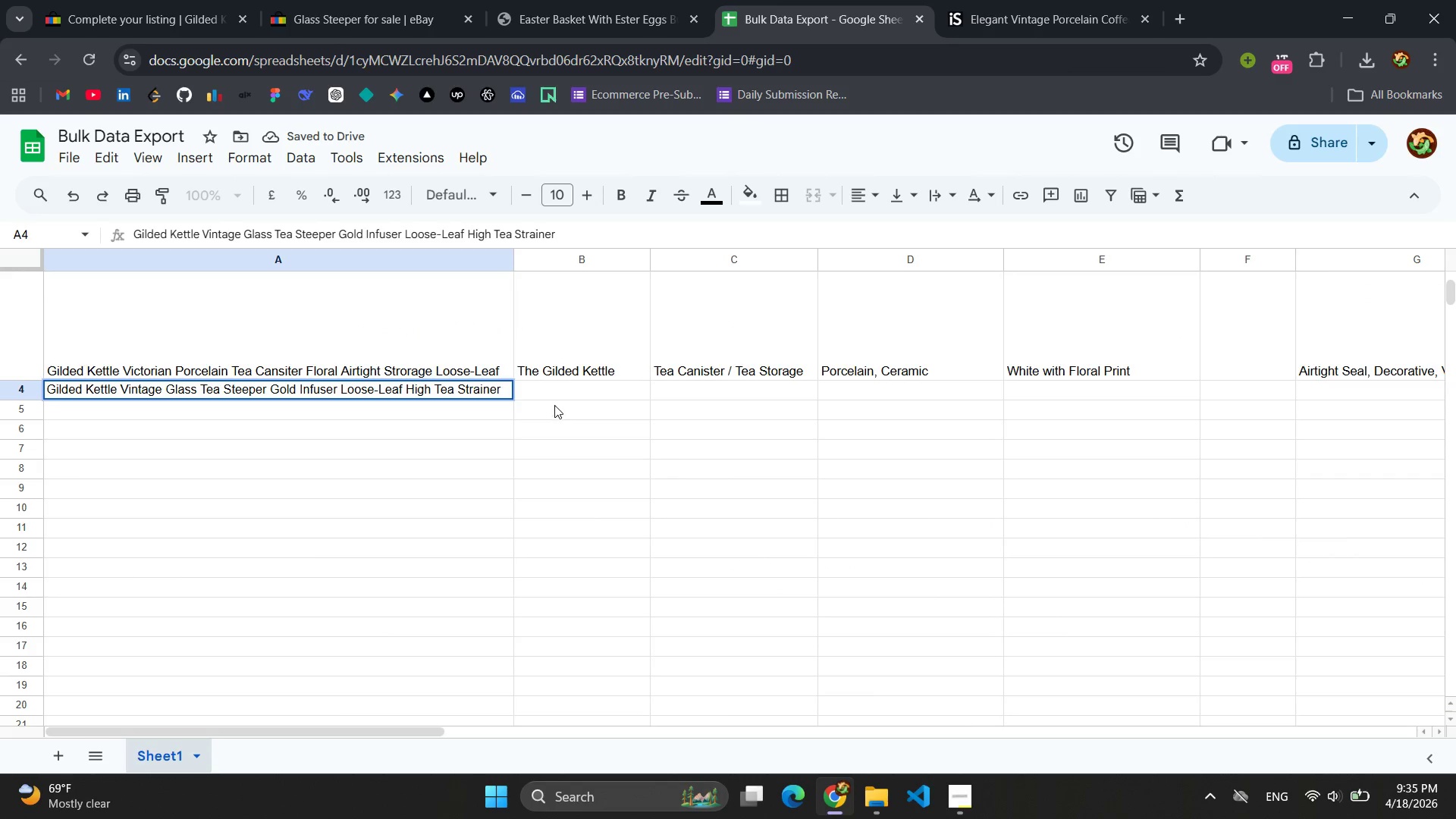 
left_click([554, 397])
 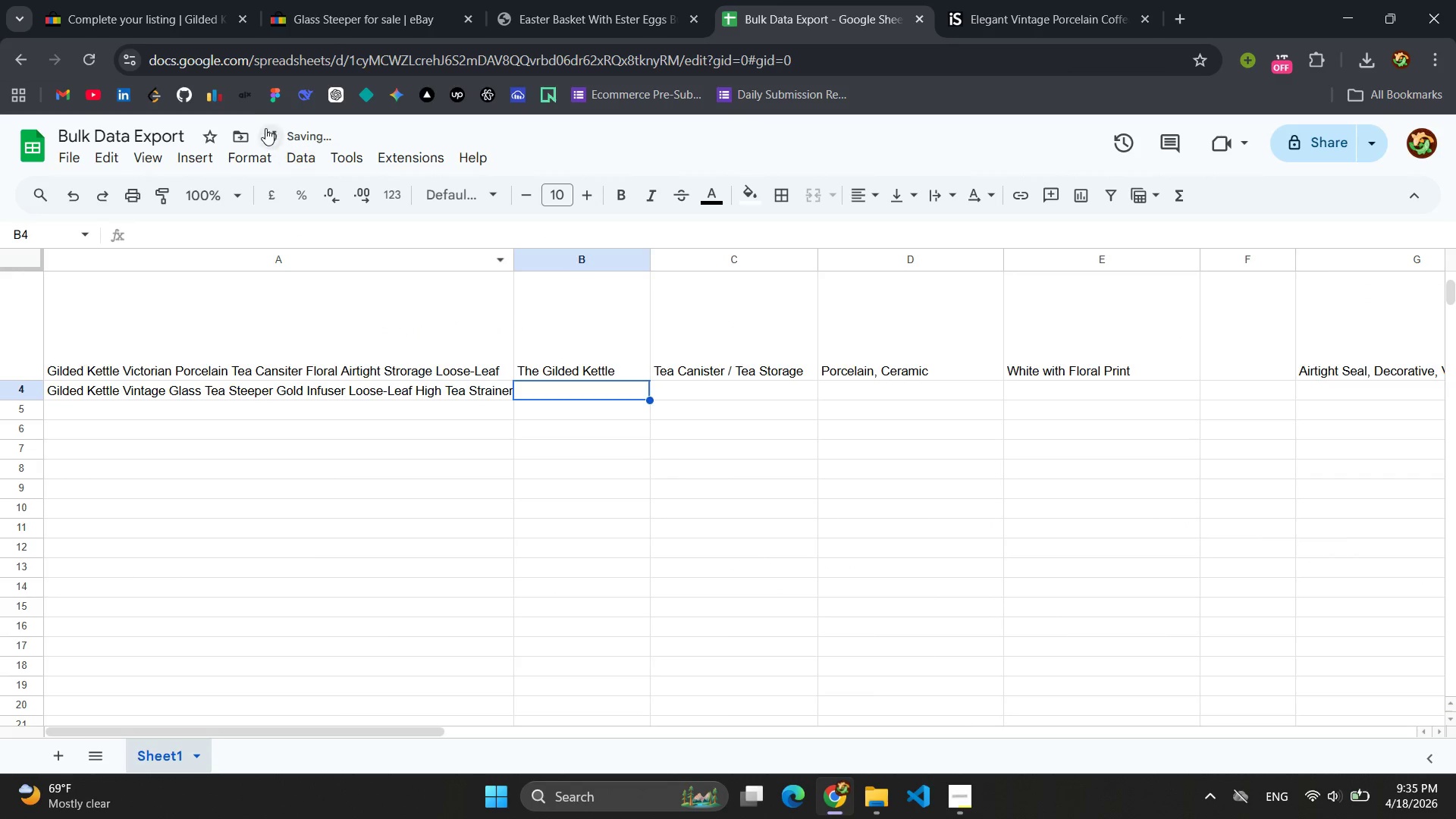 
left_click([155, 13])
 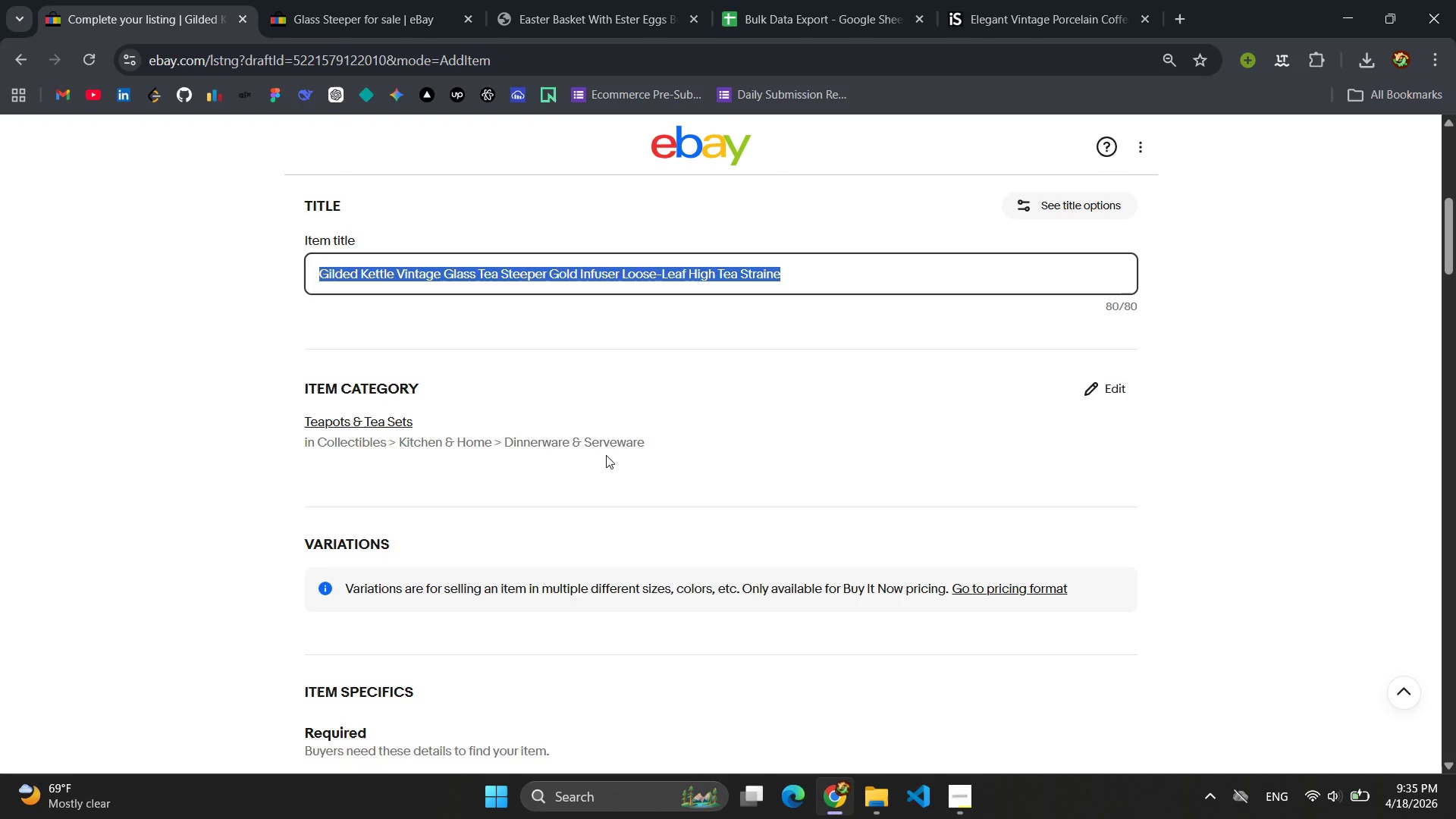 
left_click([671, 400])
 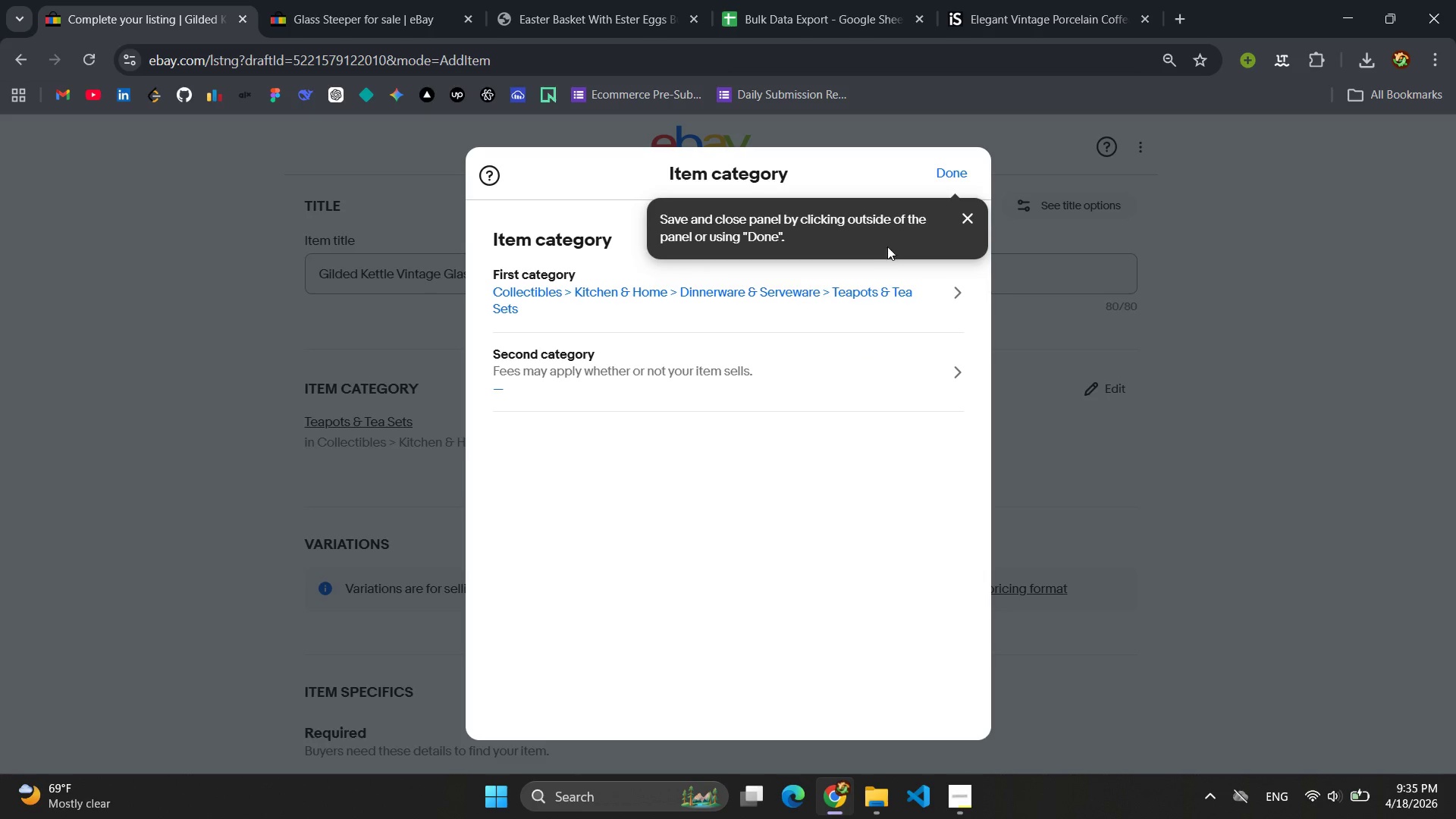 
left_click([945, 176])
 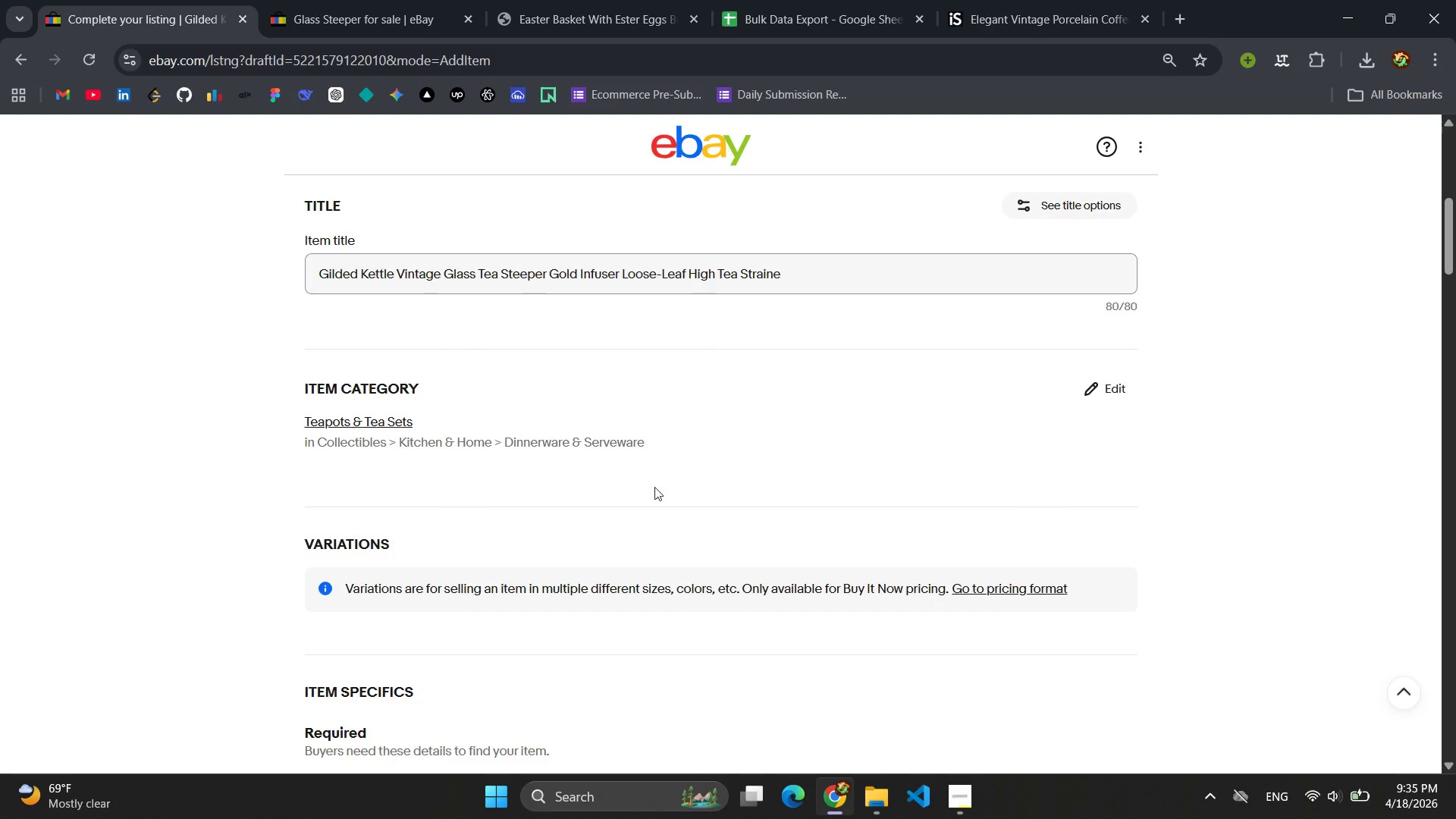 
scroll: coordinate [658, 495], scroll_direction: down, amount: 20.0
 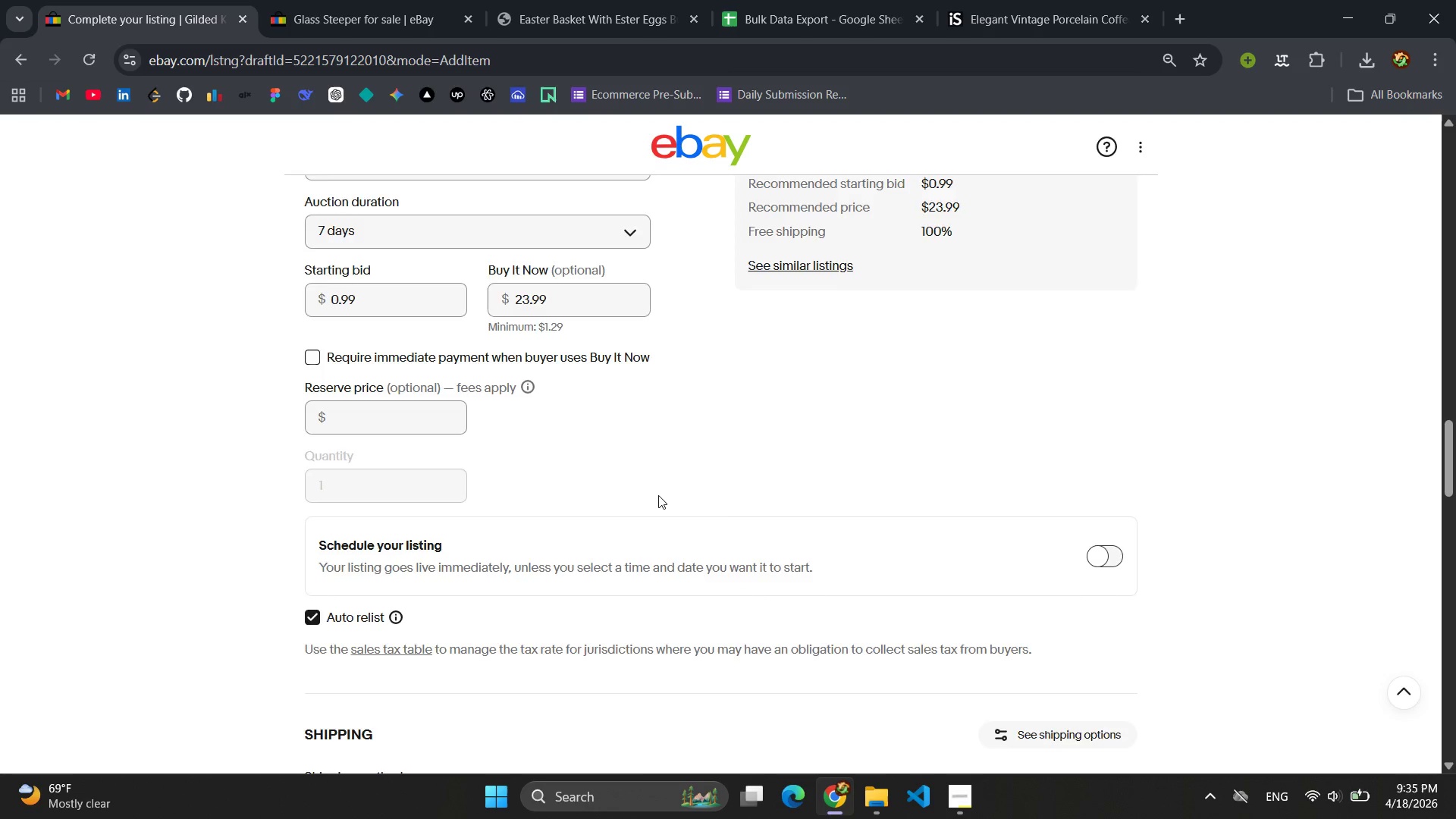 
scroll: coordinate [658, 495], scroll_direction: up, amount: 2.0
 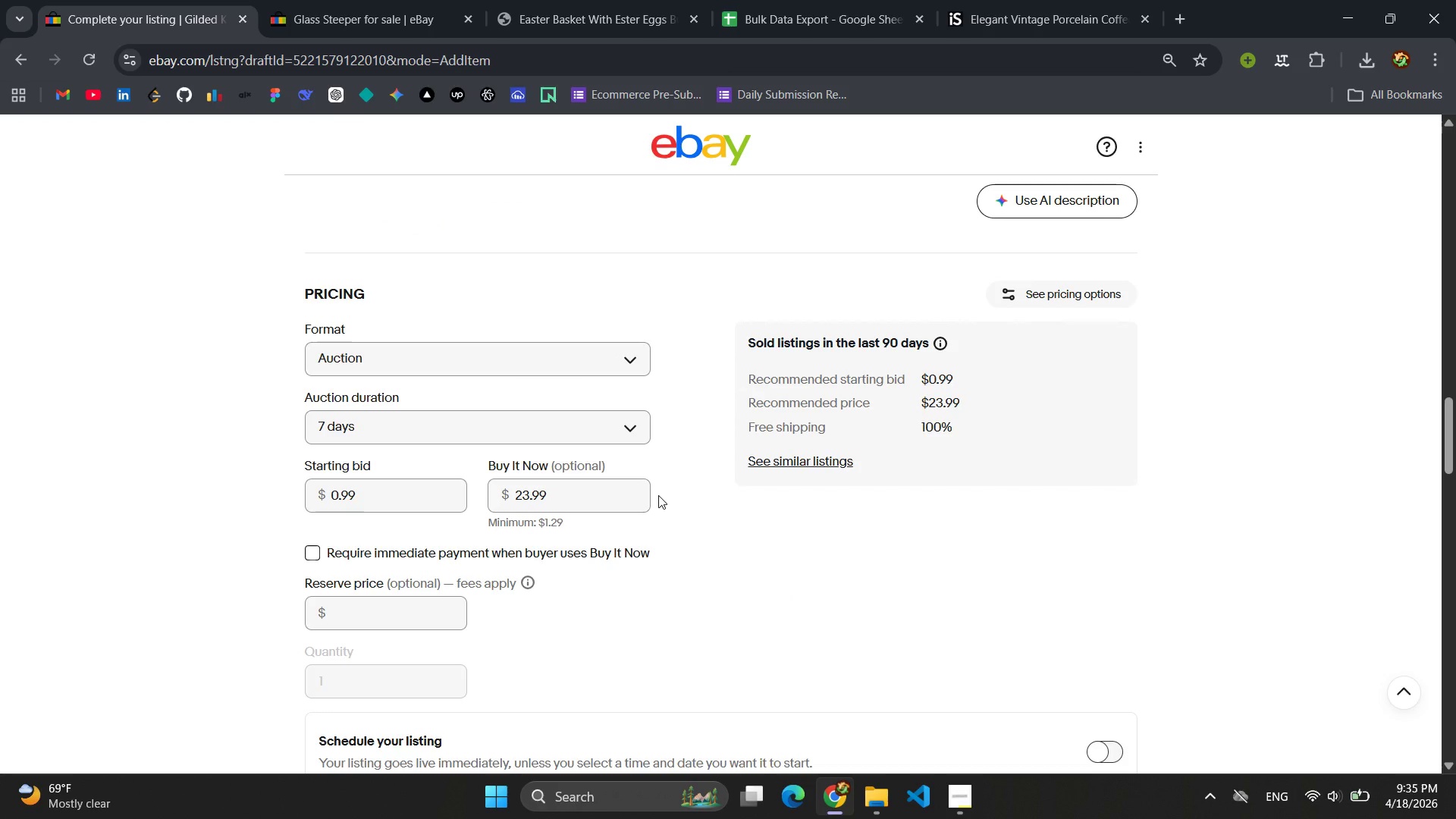 
wait(6.36)
 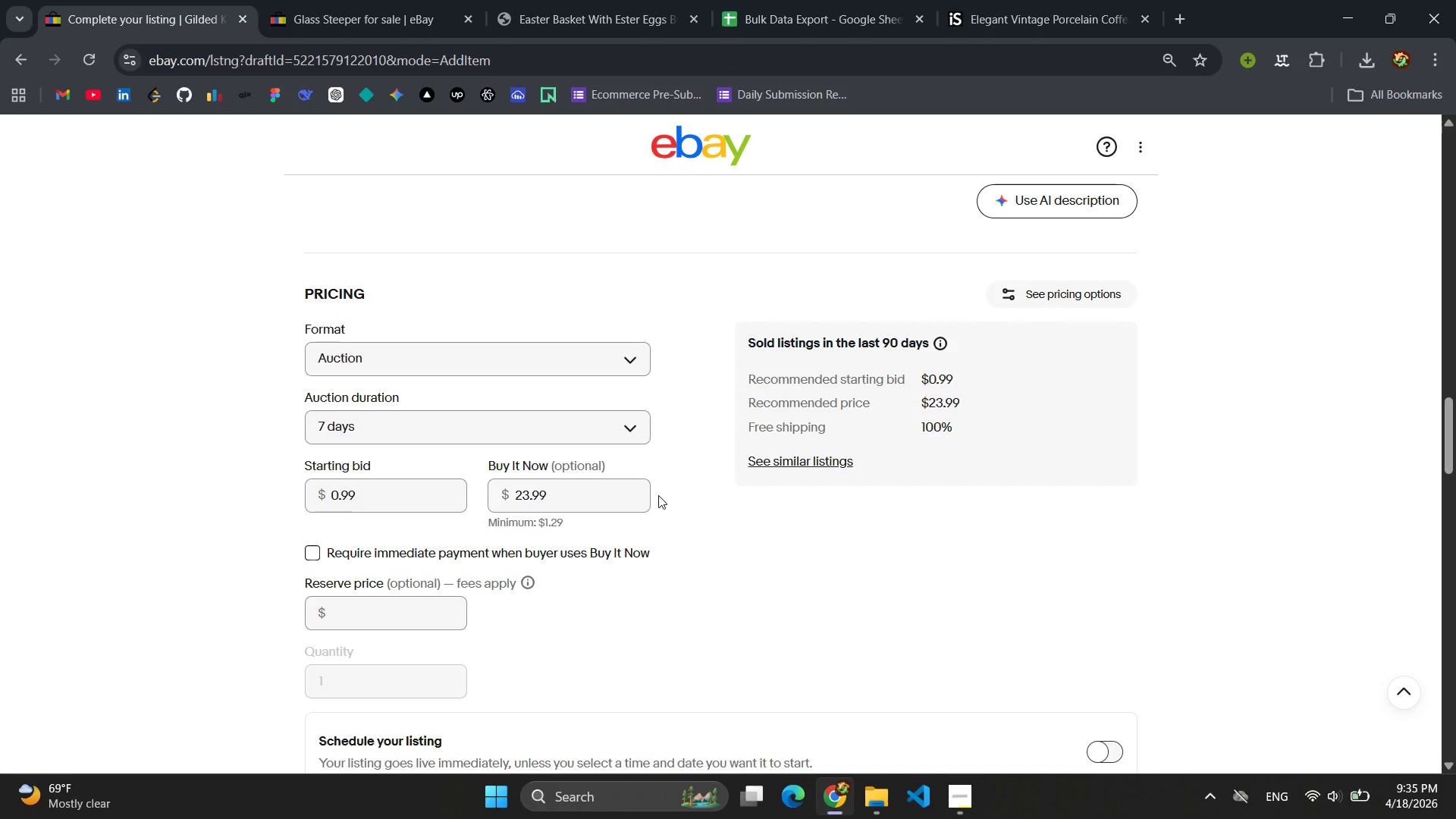 
left_click([612, 346])
 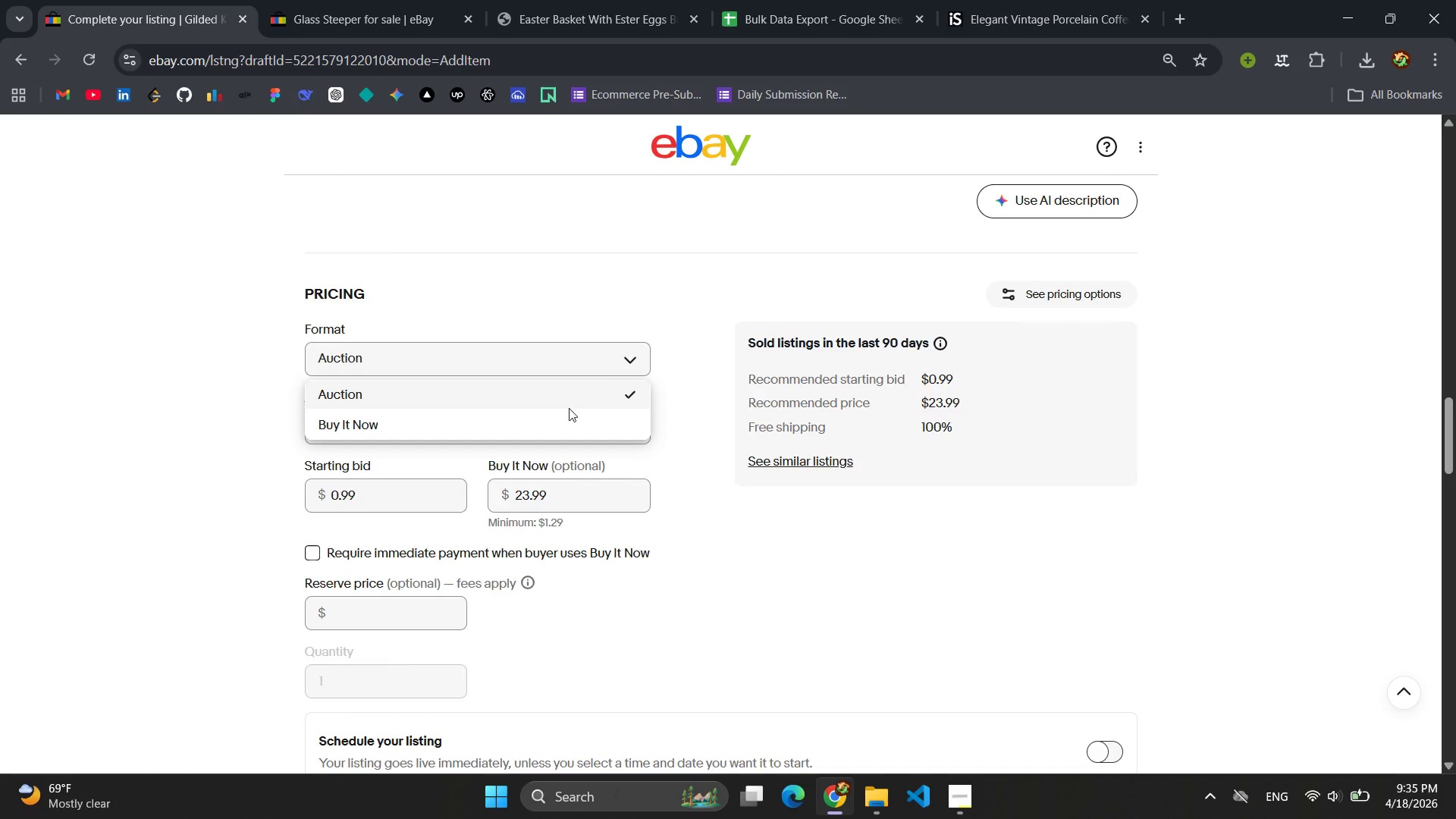 
left_click([562, 413])
 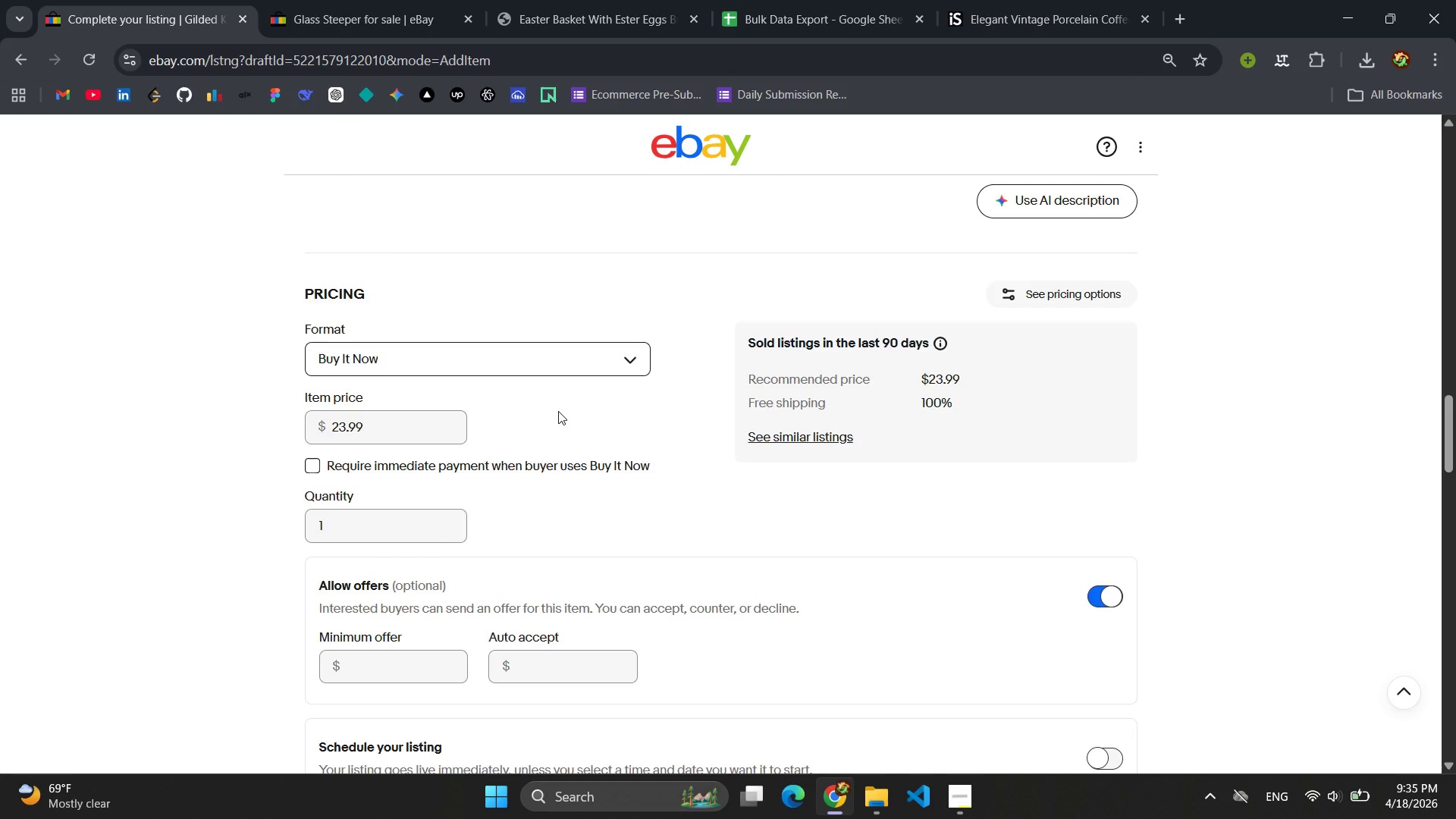 
wait(6.7)
 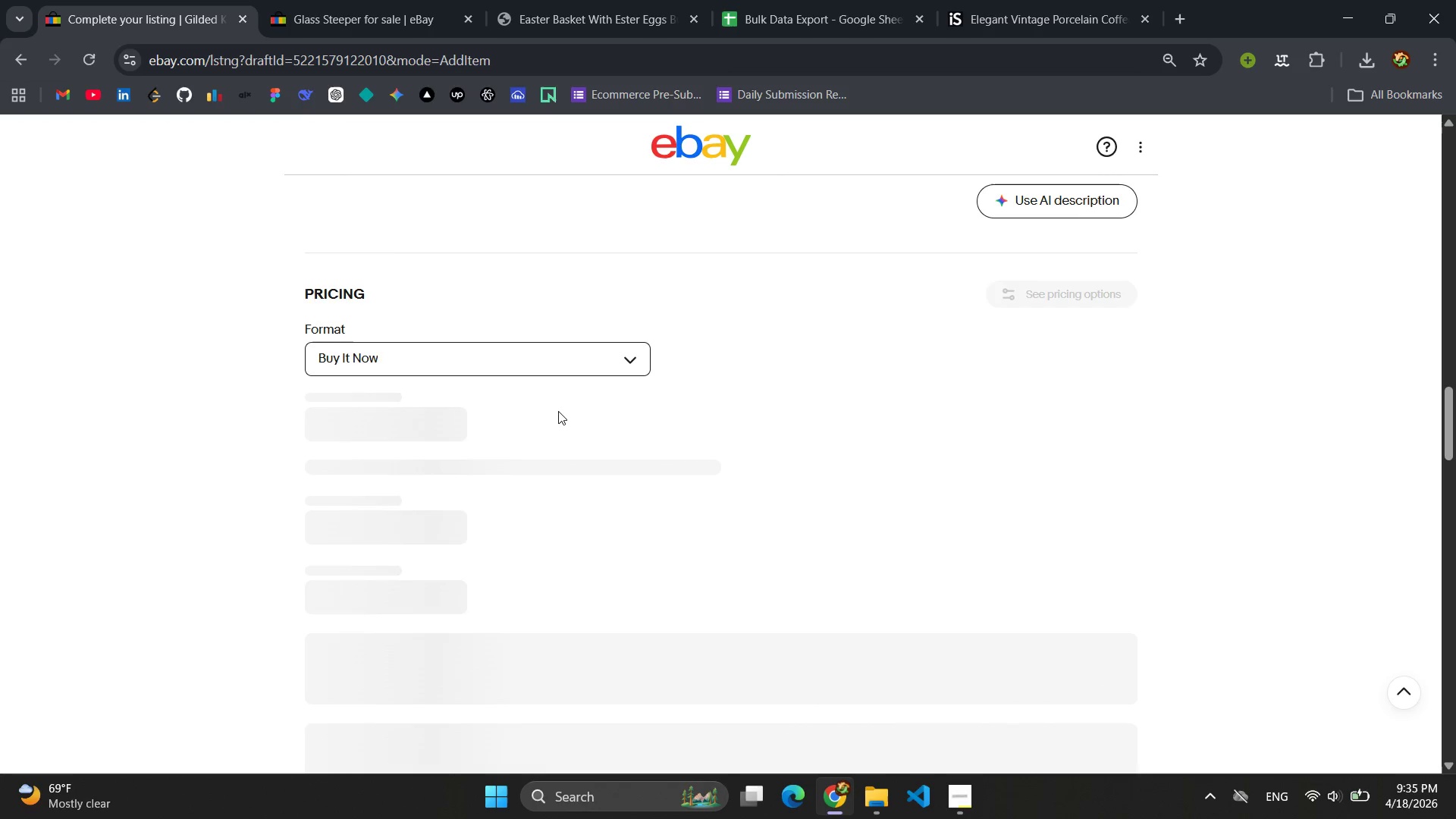 
left_click([343, 425])
 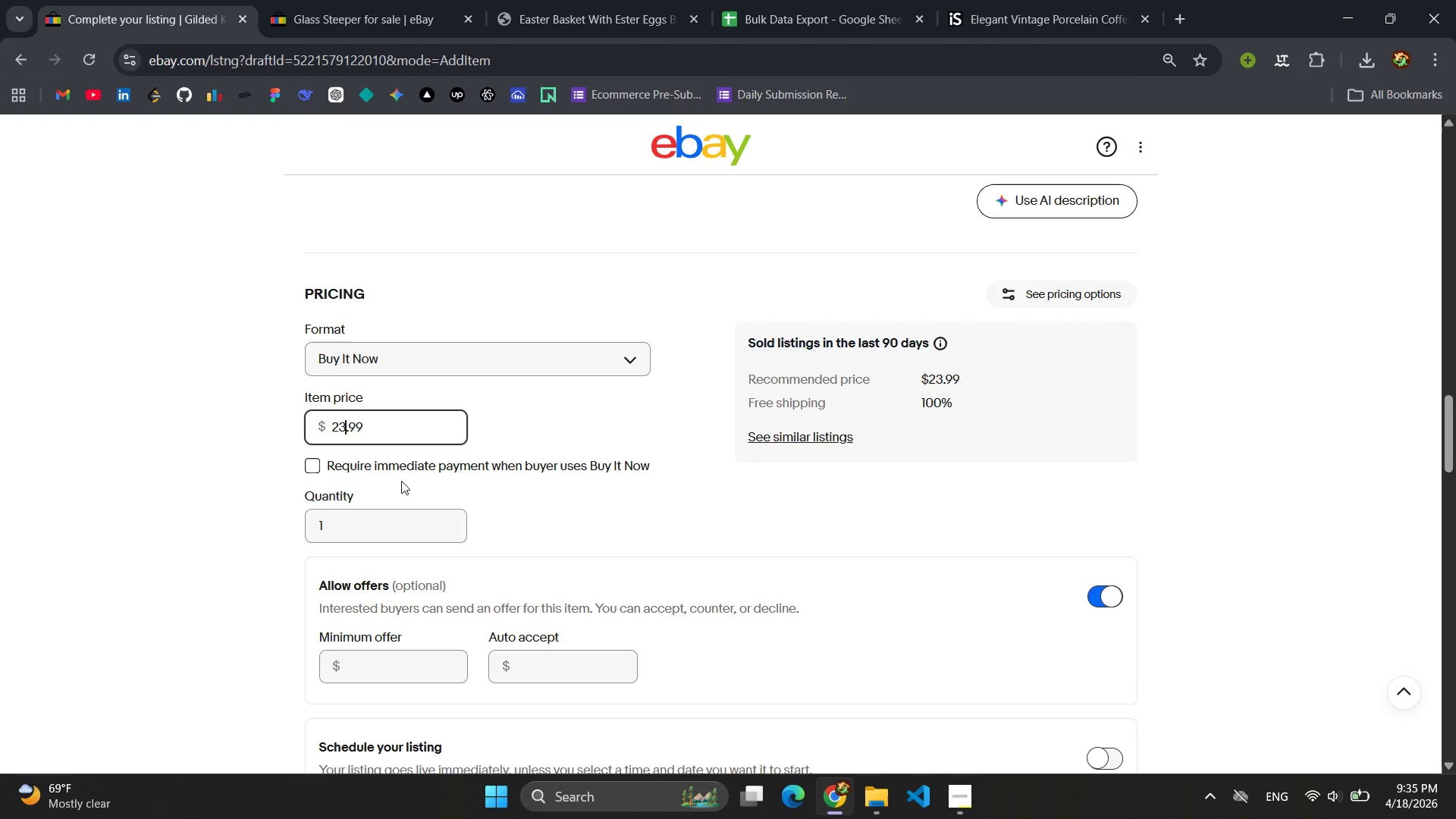 
key(Backspace)
 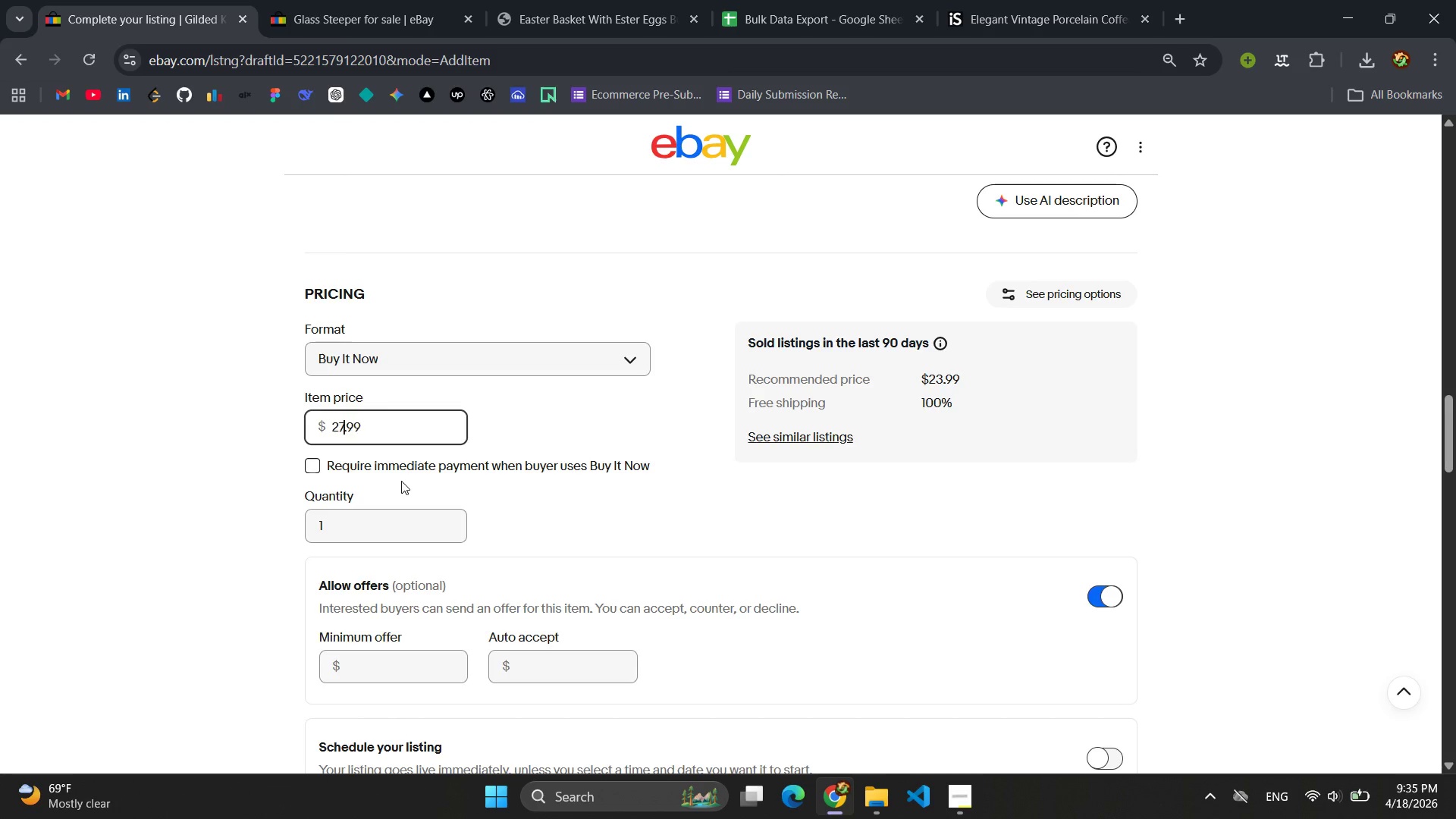 
key(7)
 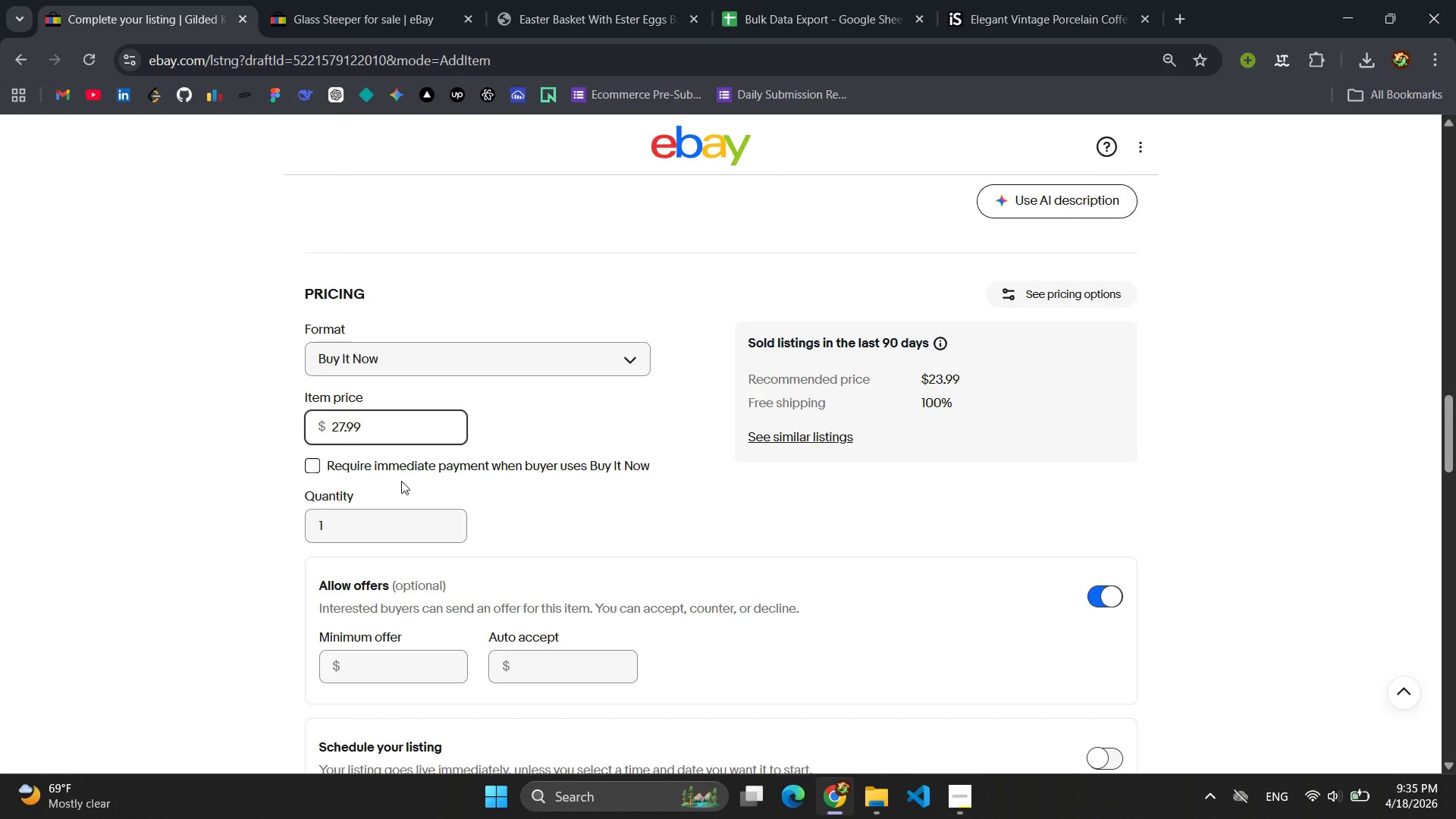 
key(Control+A)
 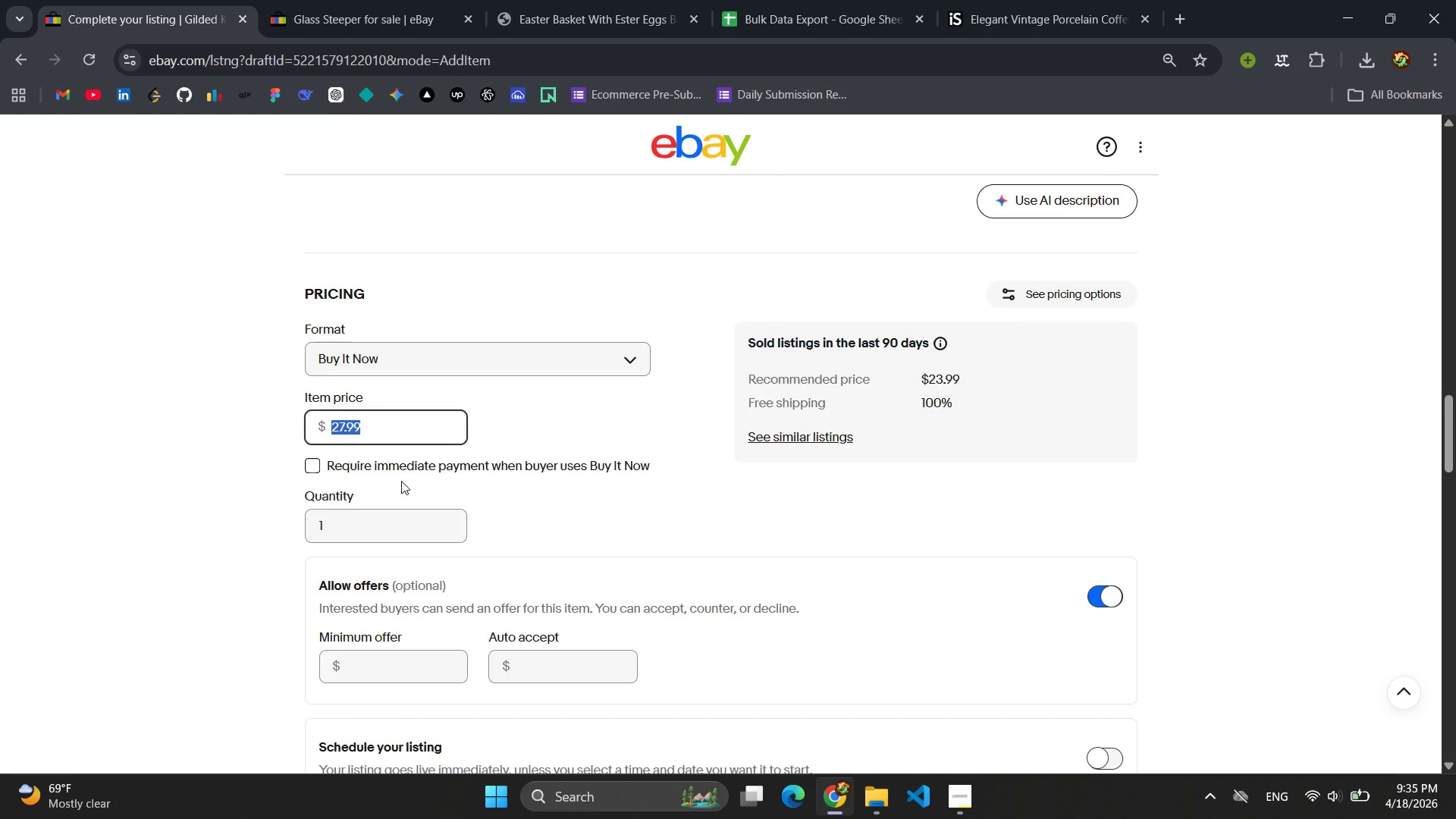 
key(Control+C)
 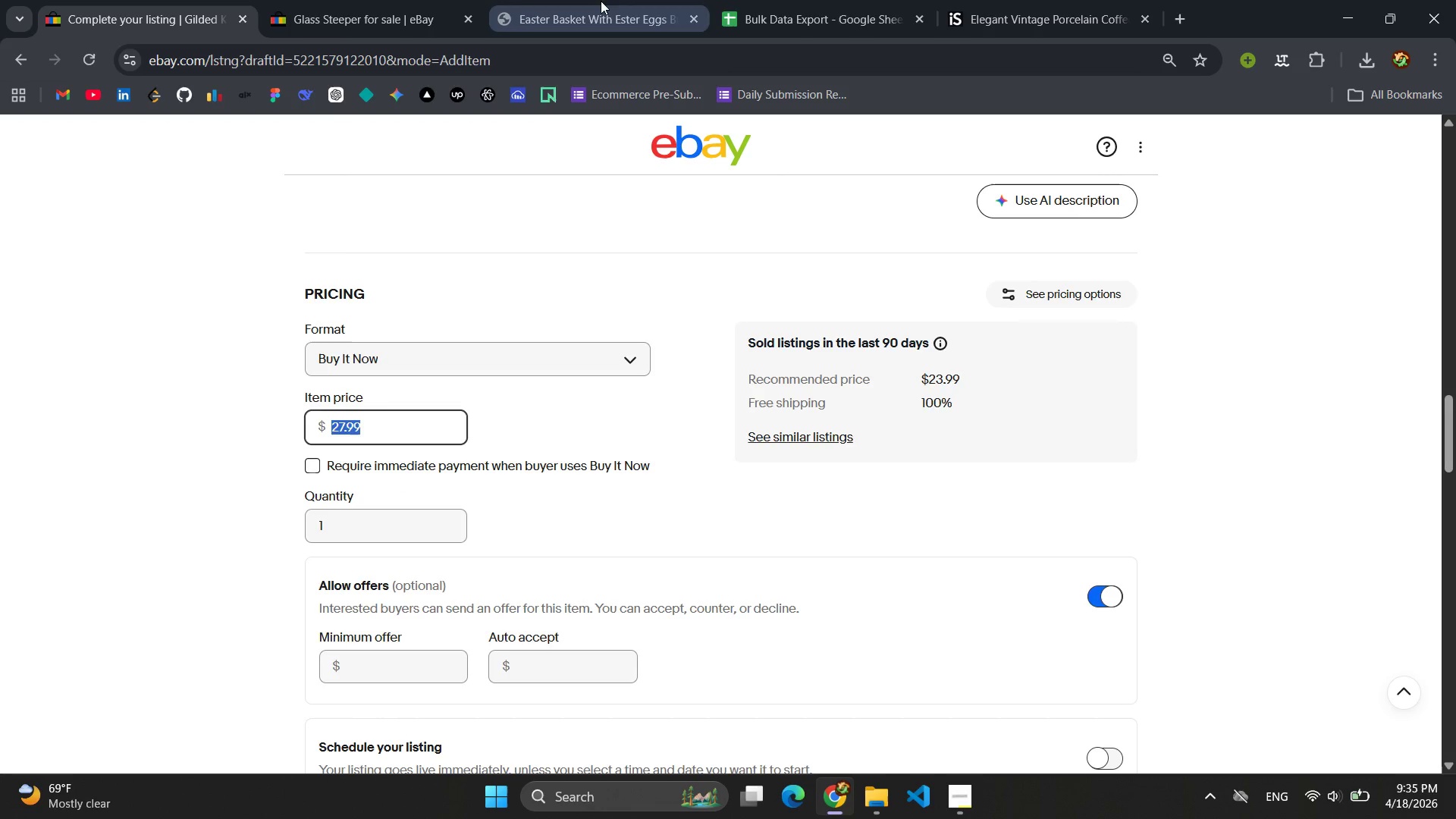 
left_click([758, 0])
 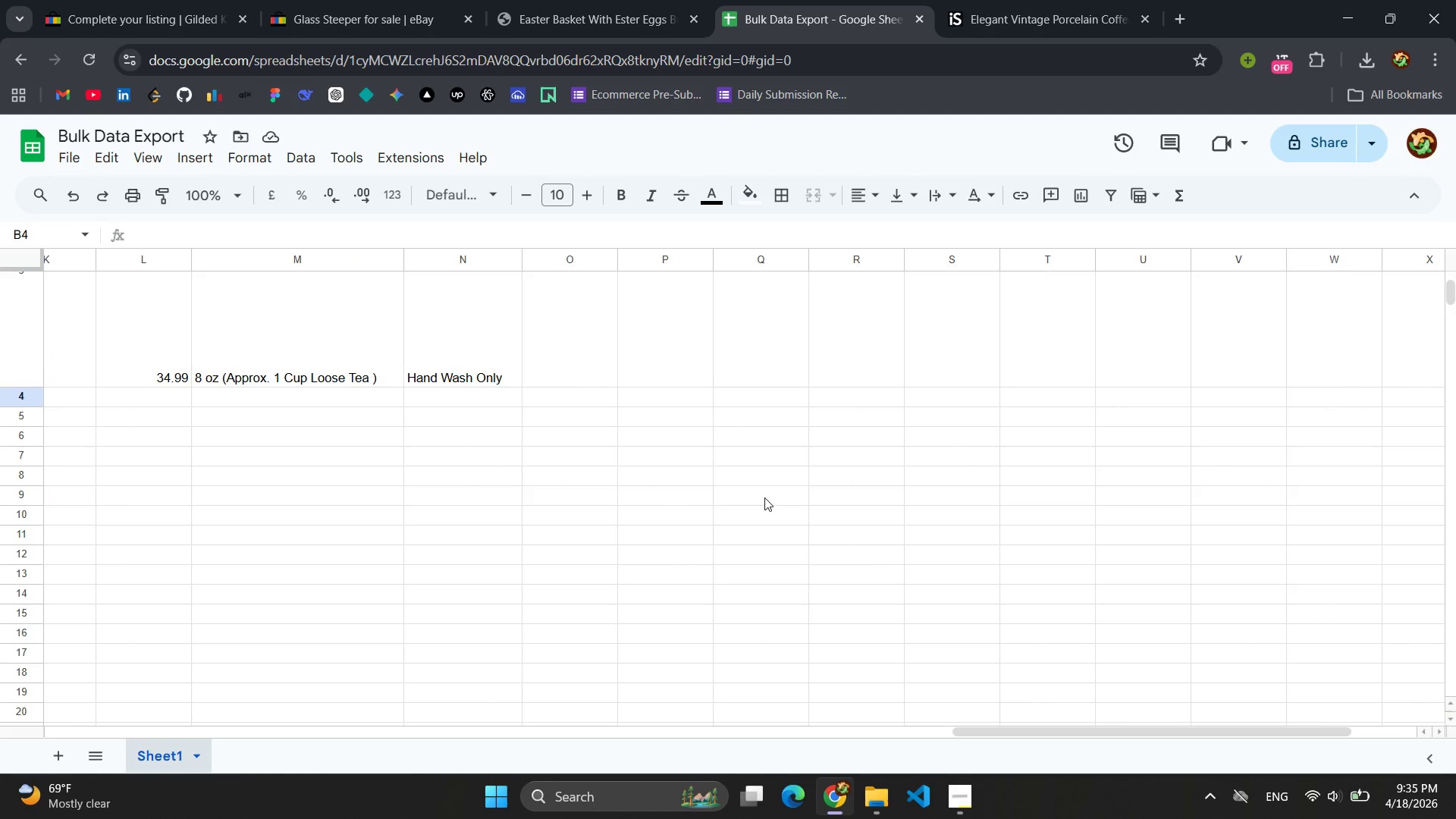 
wait(5.92)
 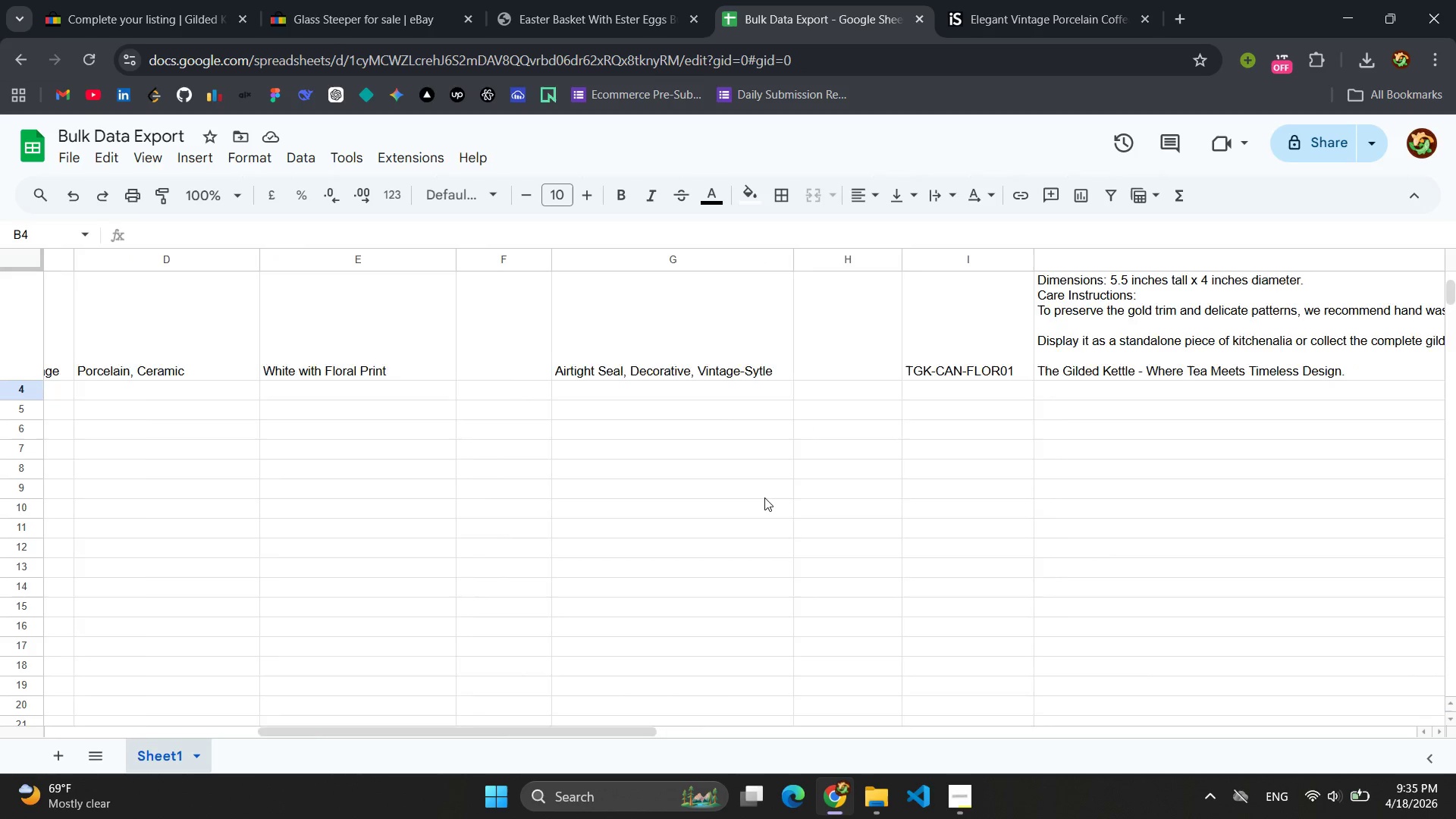 
left_click([363, 397])
 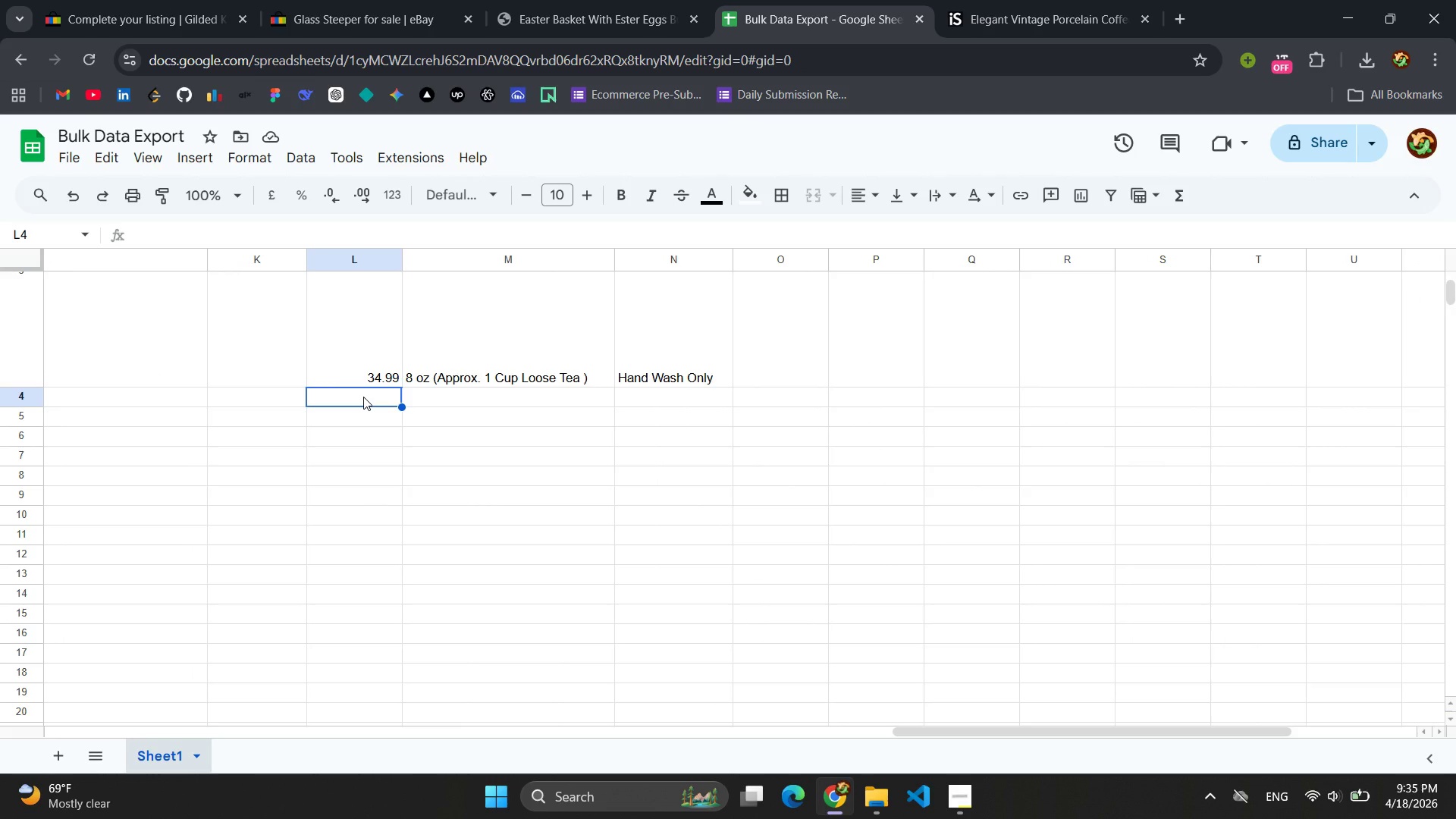 
key(Control+V)
 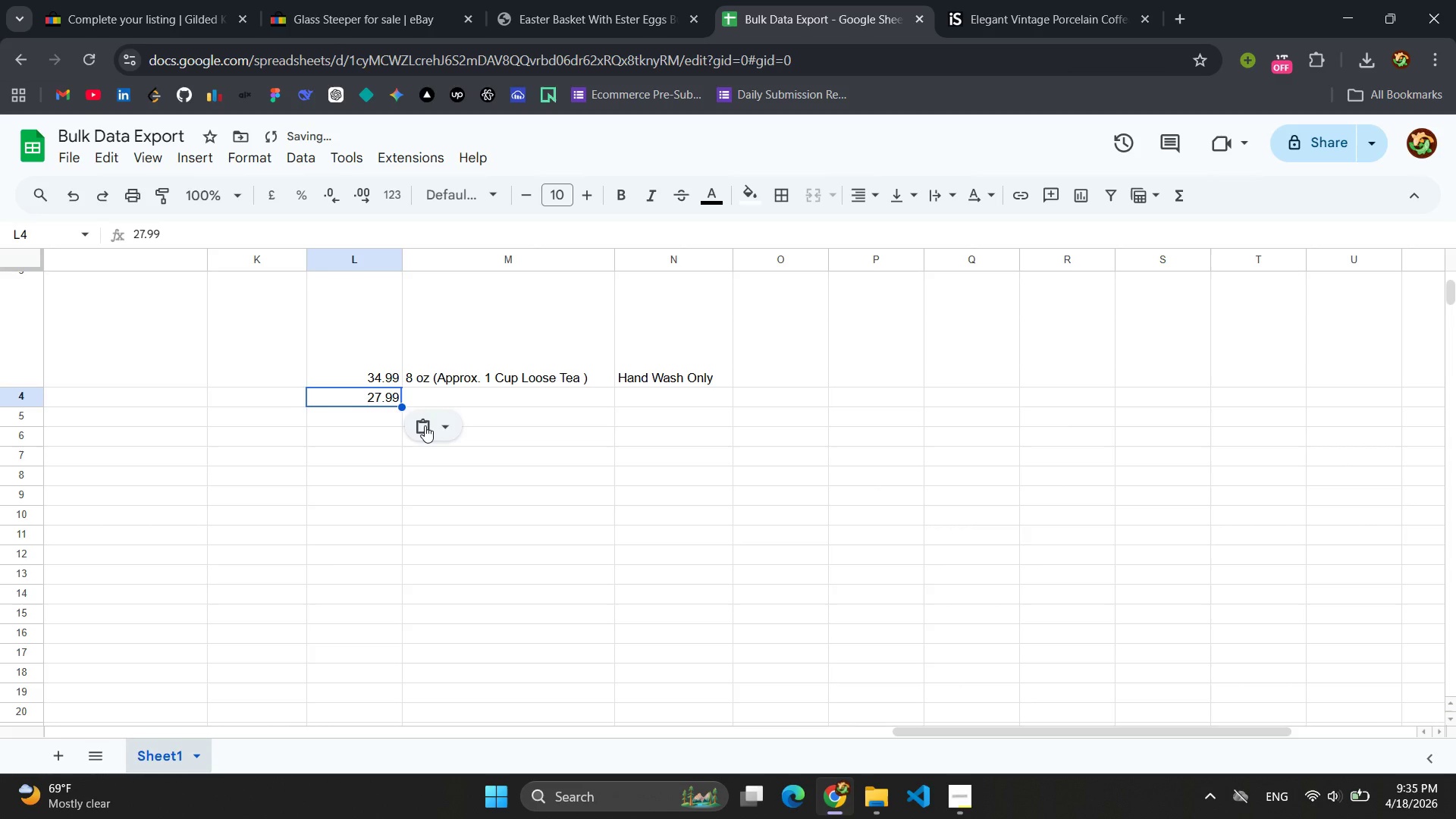 
key(Enter)
 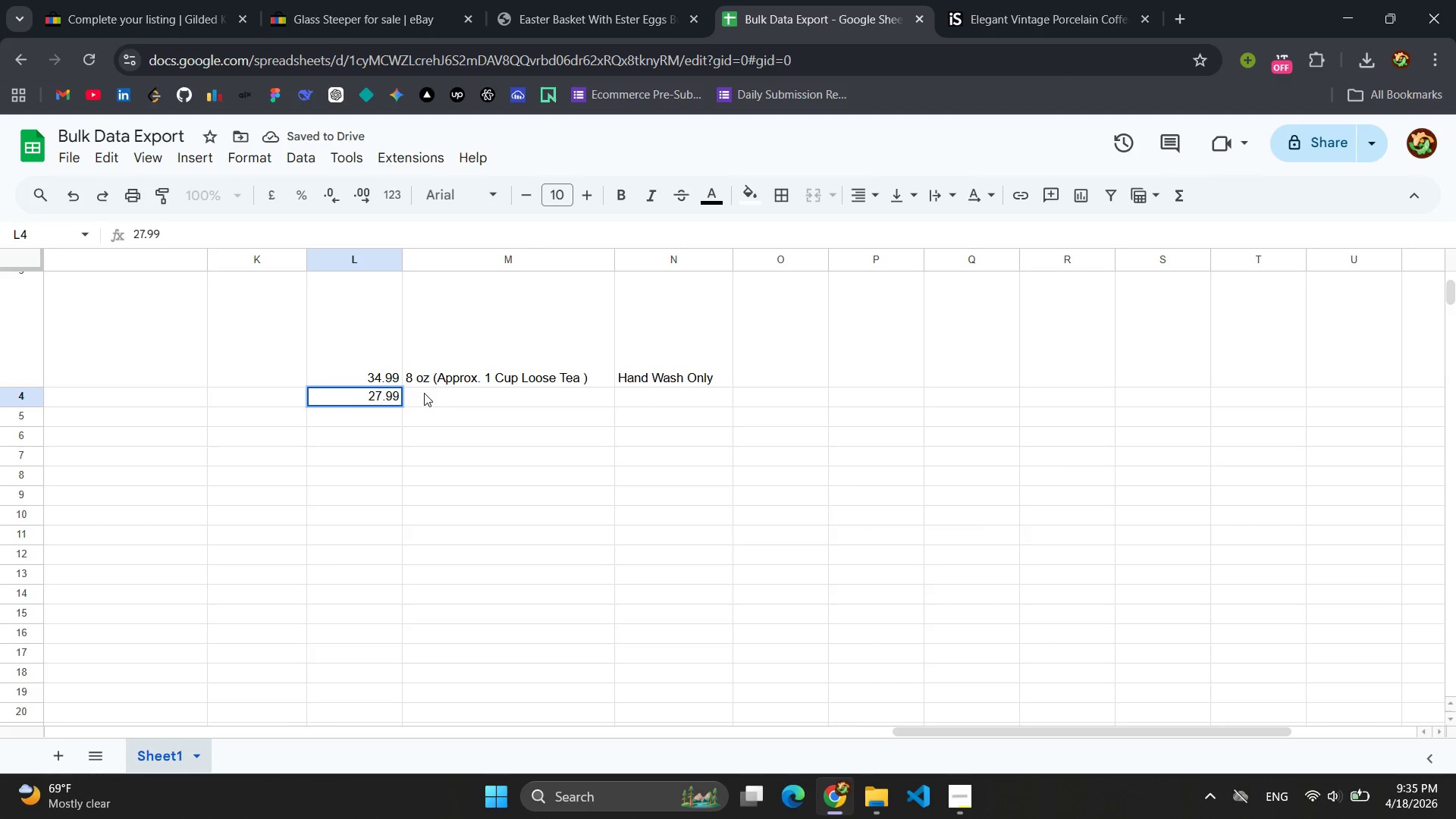 
left_click([139, 0])
 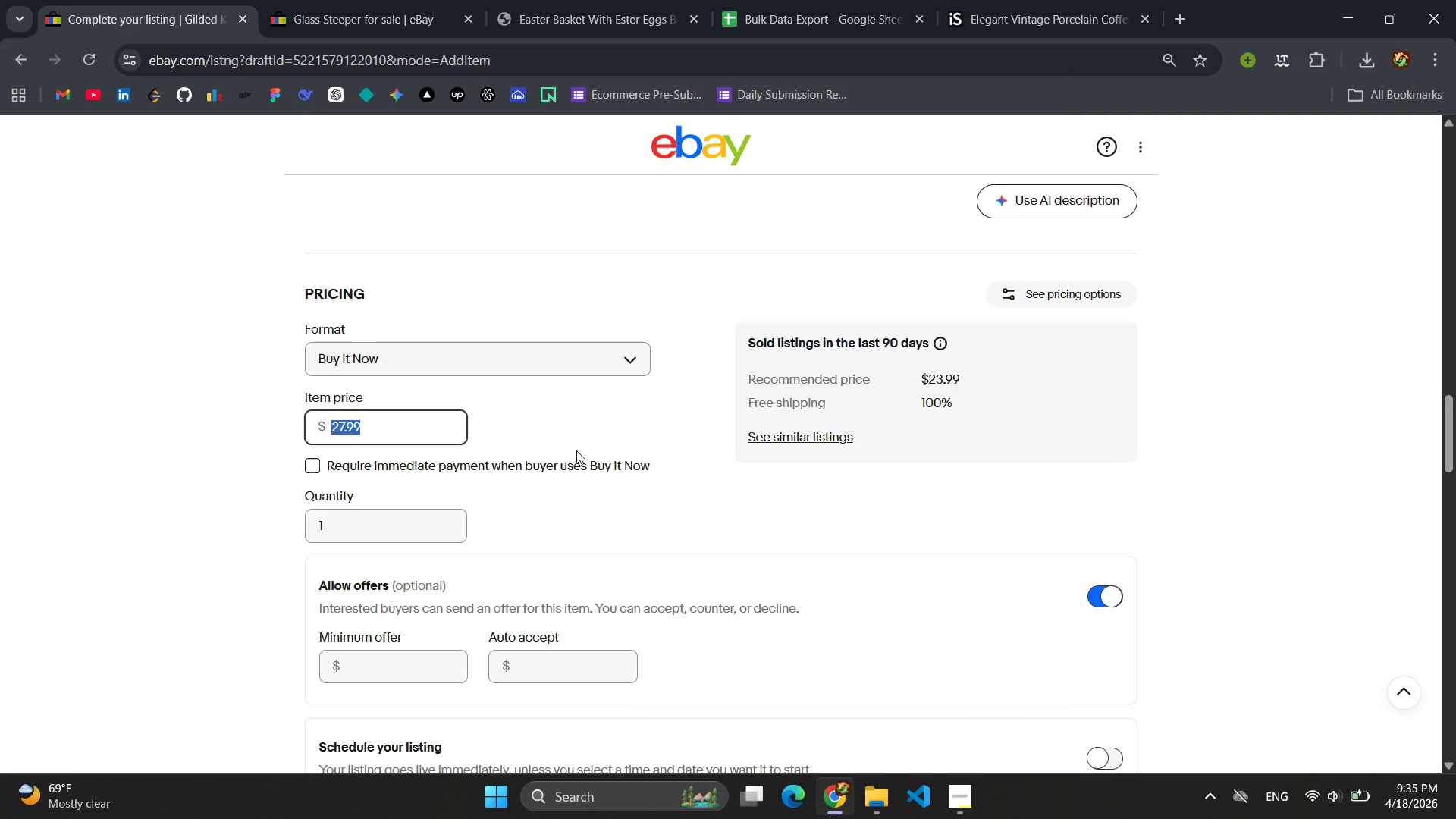 
left_click([567, 391])
 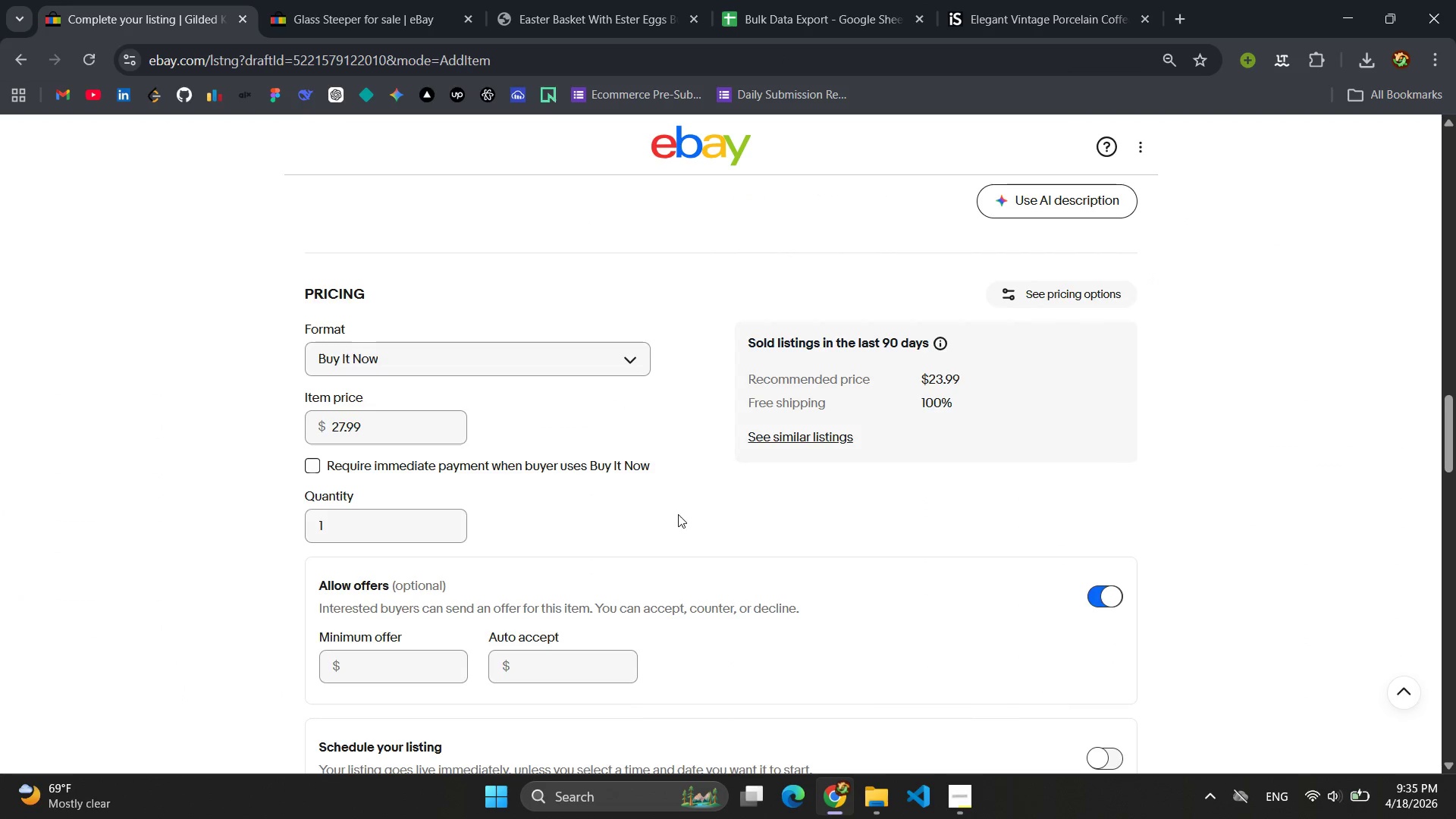 
scroll: coordinate [733, 500], scroll_direction: up, amount: 24.0
 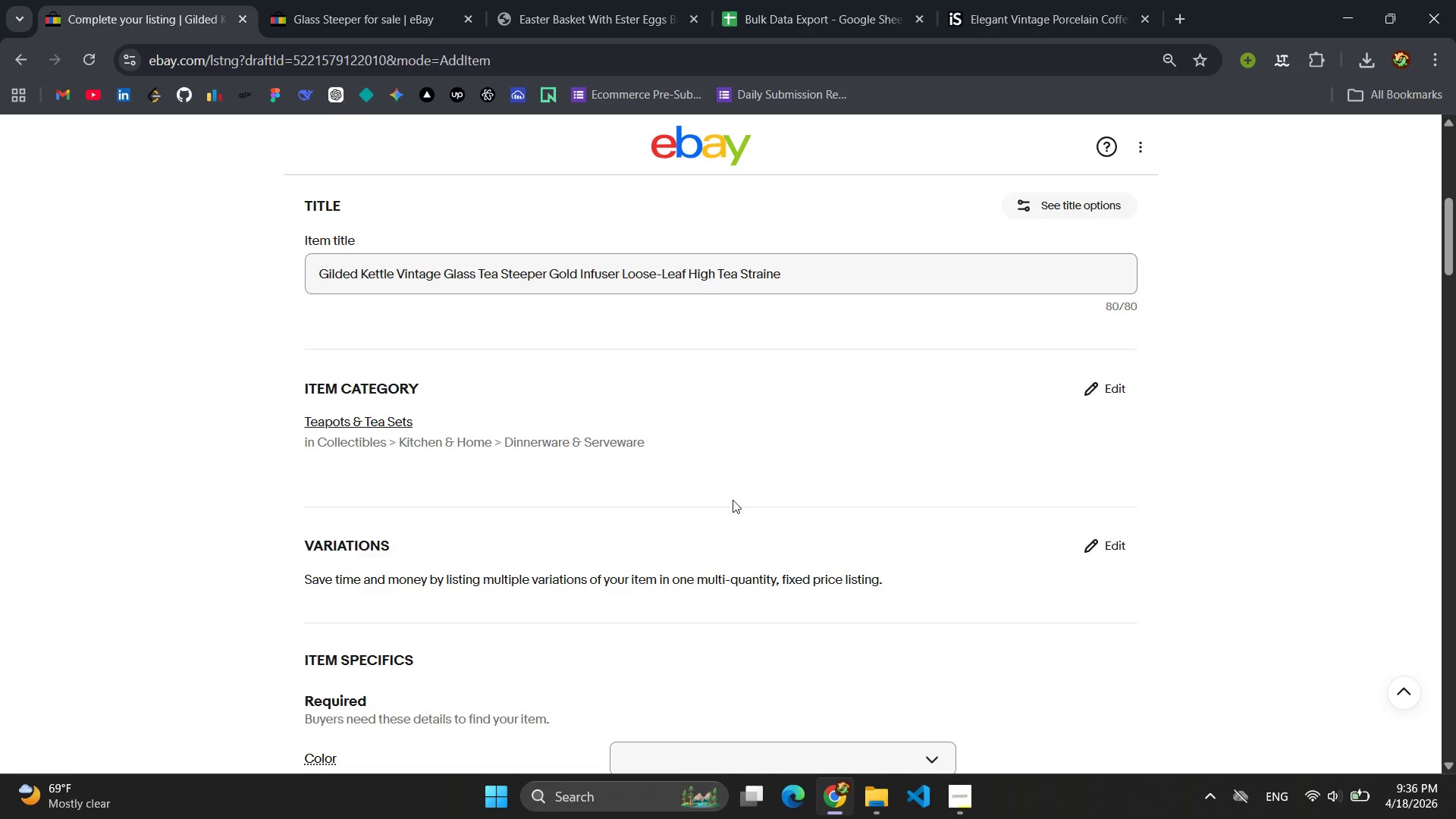 
scroll: coordinate [733, 500], scroll_direction: down, amount: 5.0
 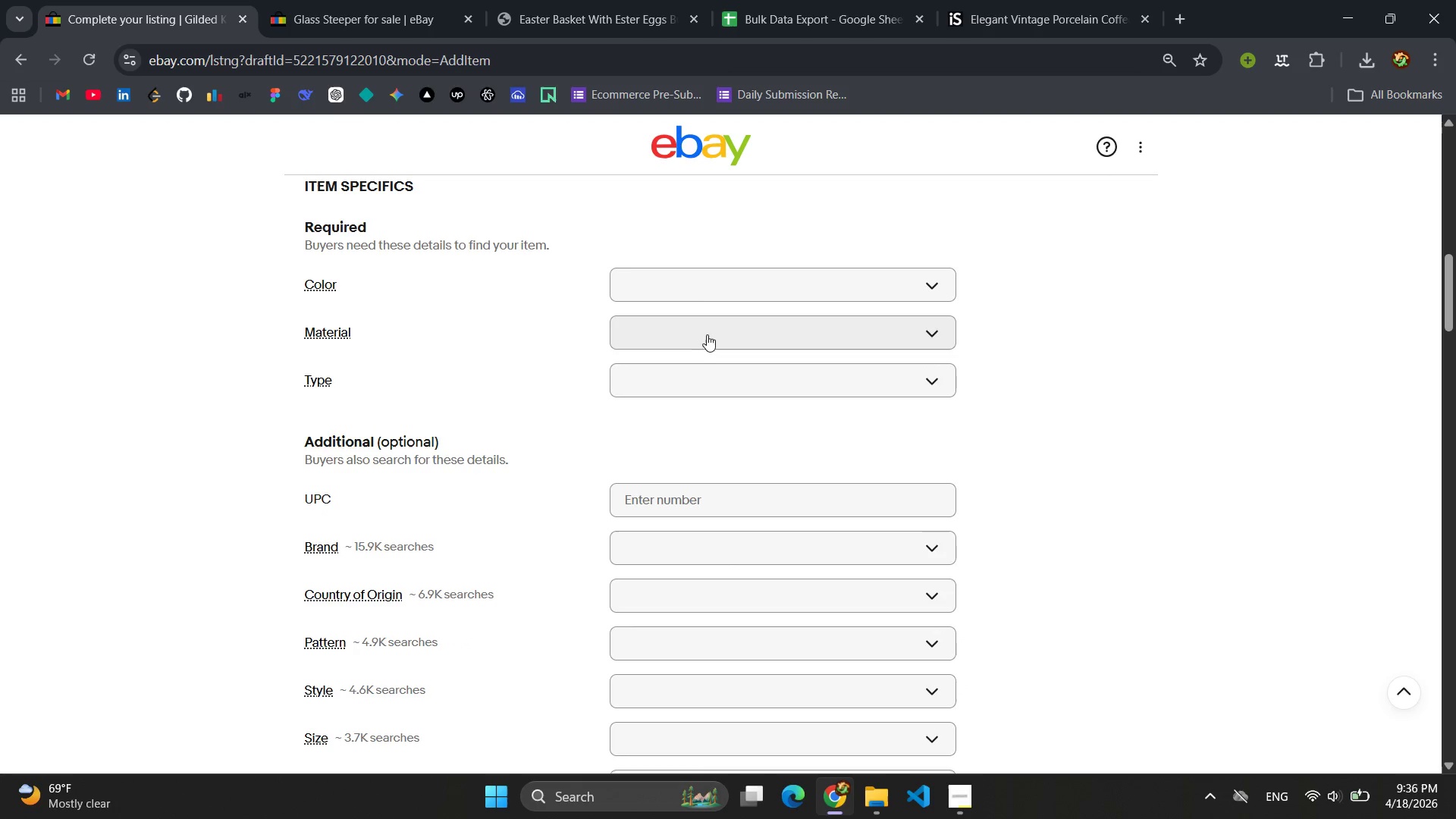 
left_click([698, 280])
 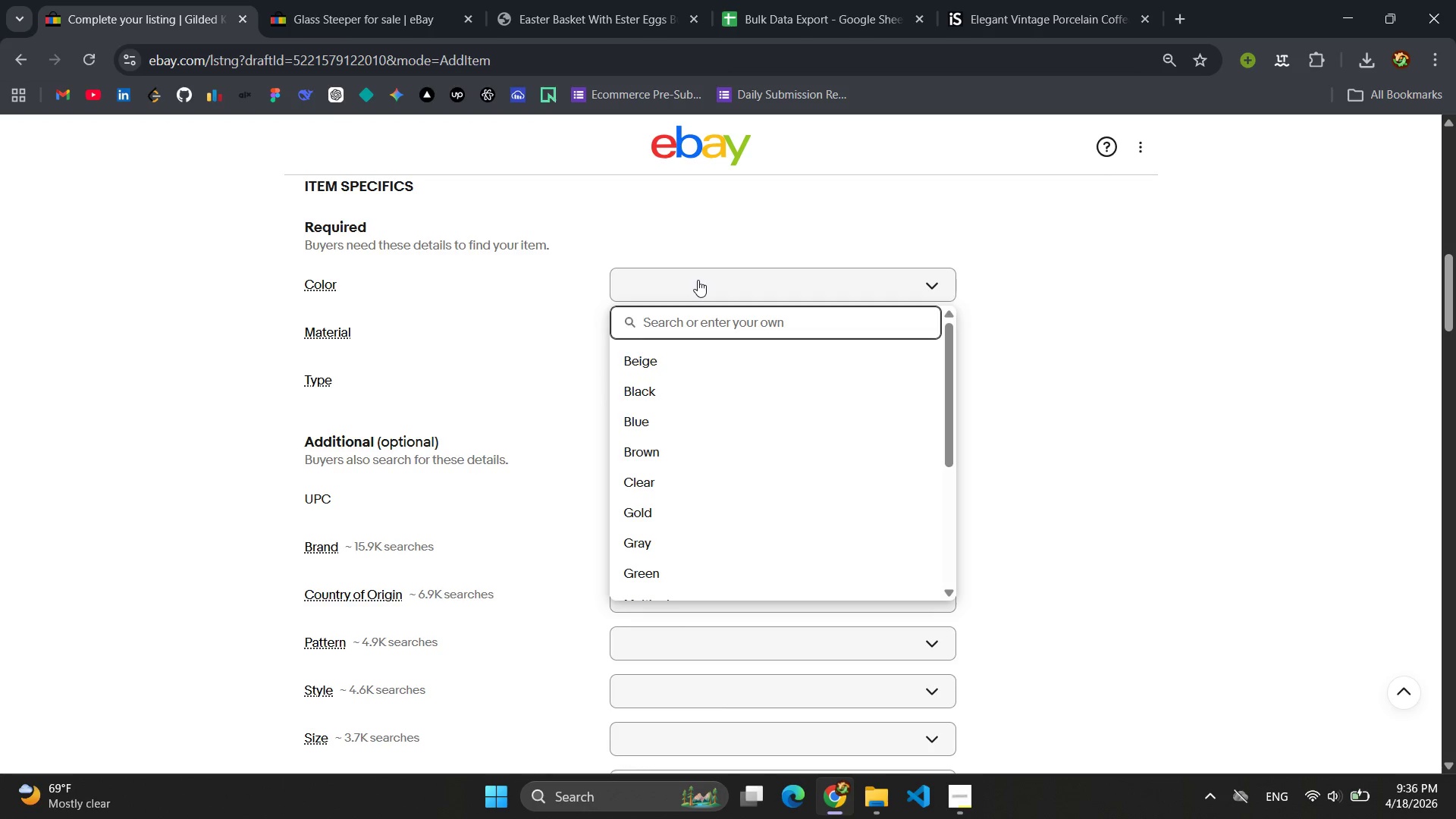 
wait(22.56)
 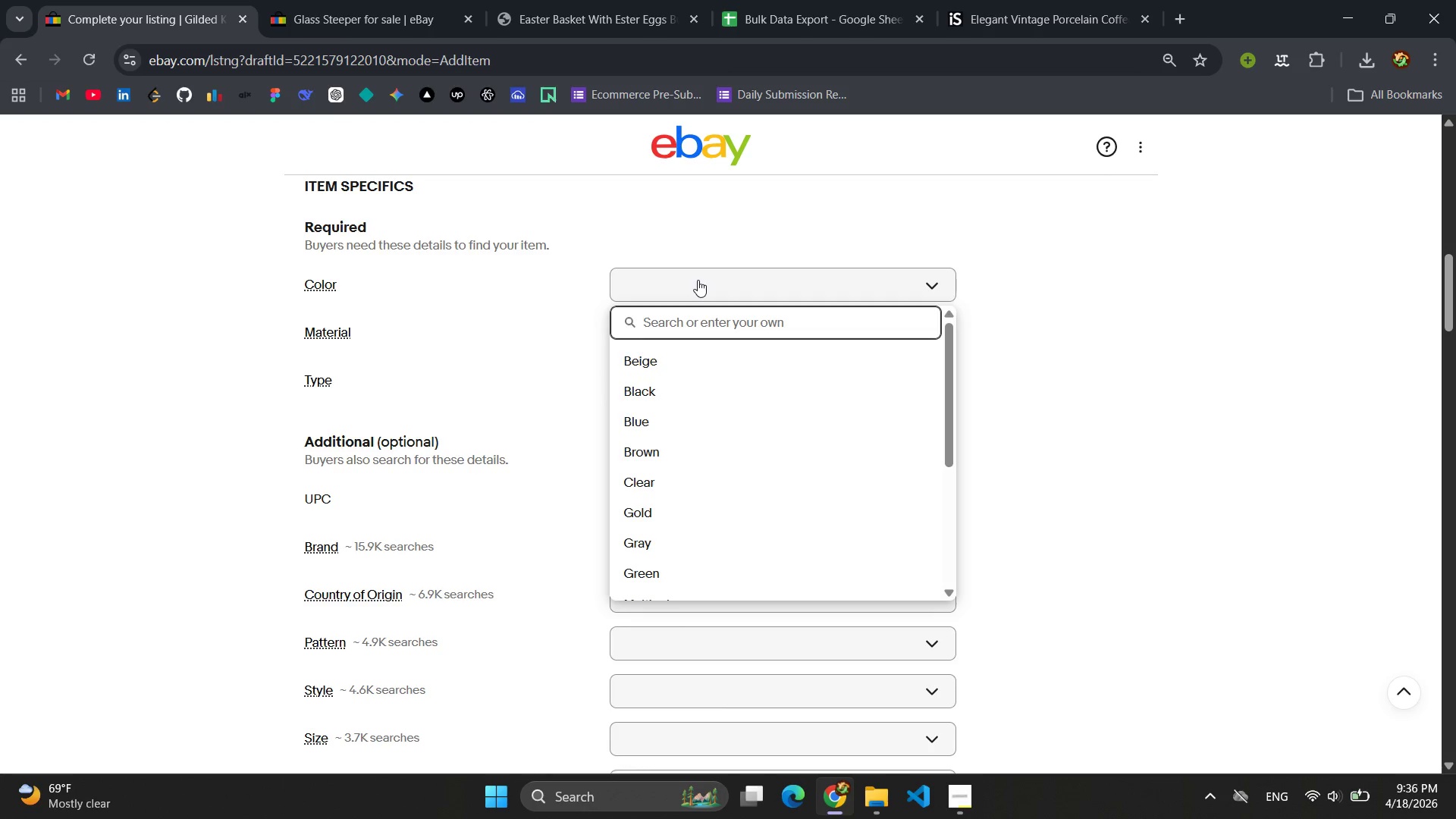 
type(LCear)
key(Backspace)
key(Backspace)
key(Backspace)
key(Backspace)
key(Backspace)
type(Clear l)
key(Backspace)
type(Glla)
key(Backspace)
key(Backspace)
type(ass )
key(Backspace)
type(/GOld)
key(Backspace)
key(Backspace)
key(Backspace)
type(old)
 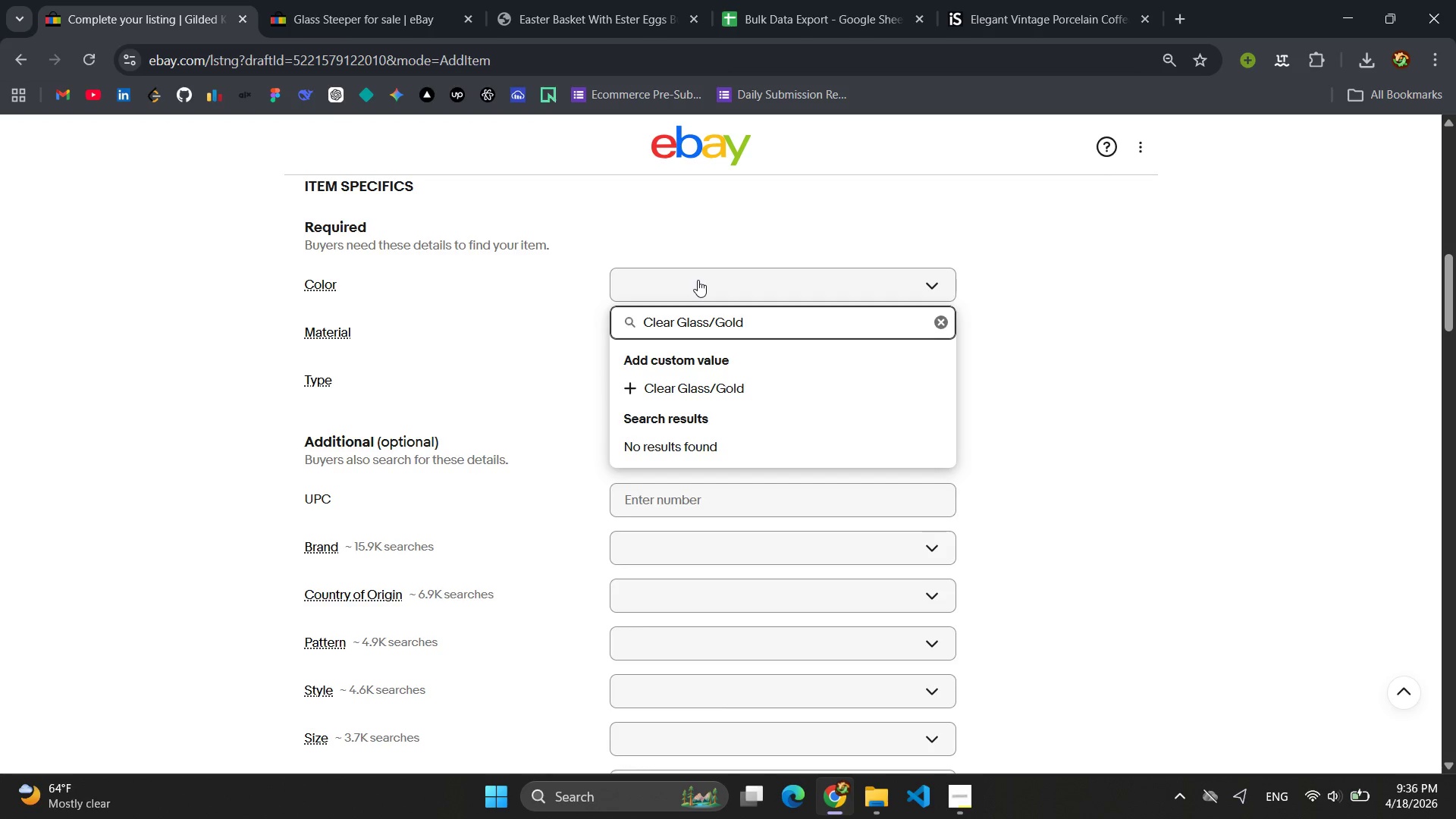 
key(Enter)
 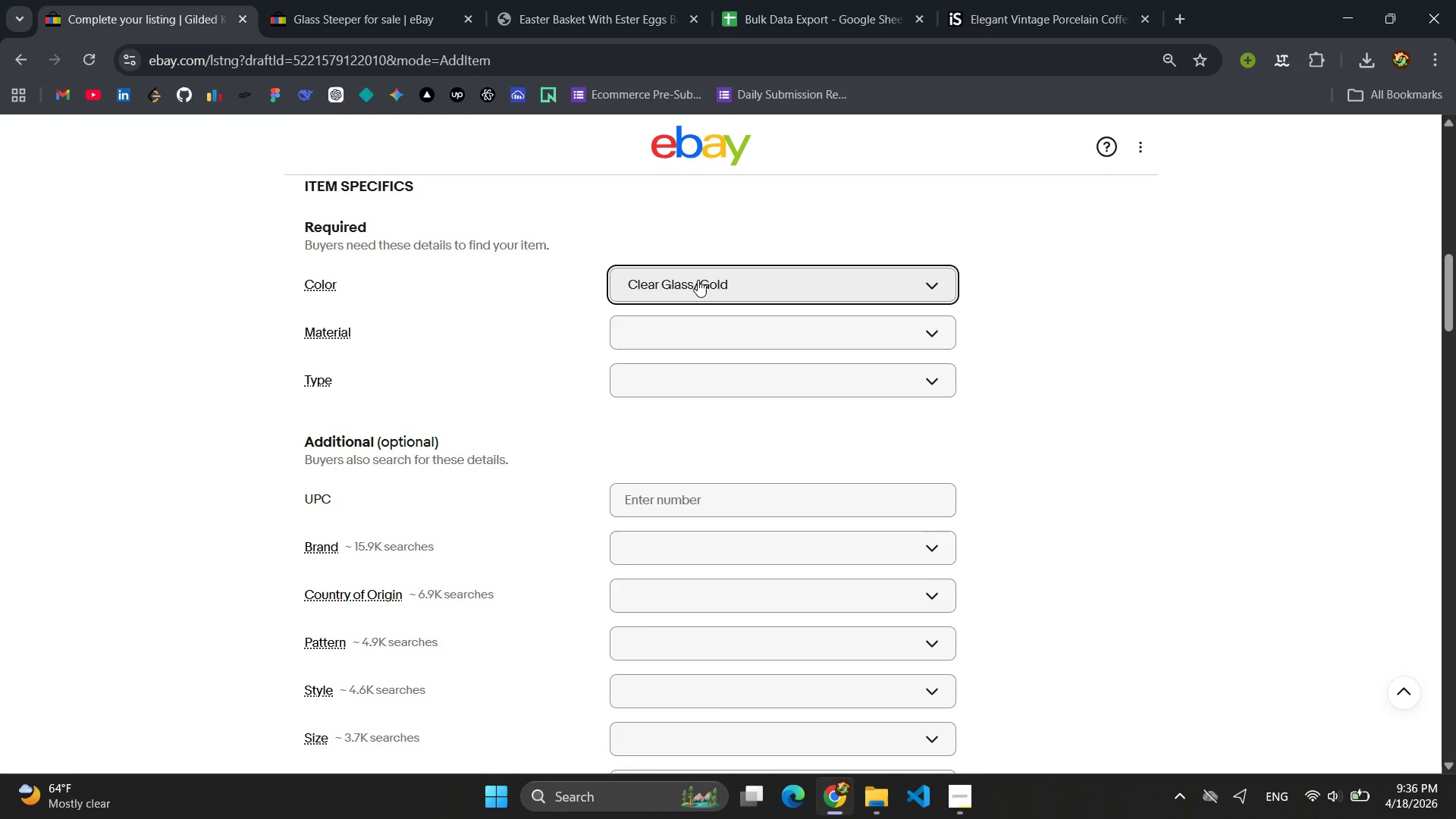 
left_click([698, 280])
 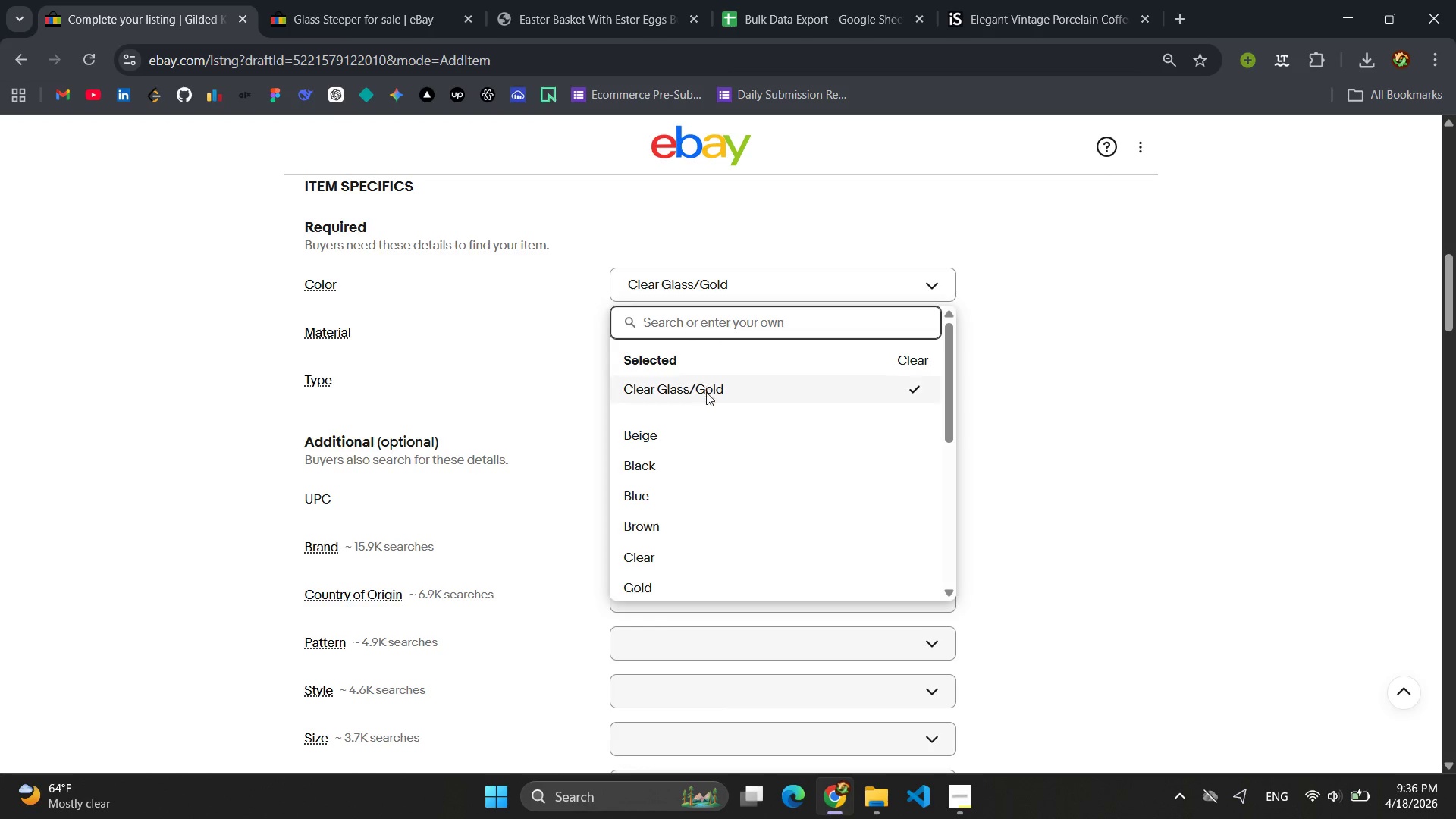 
left_click([706, 393])
 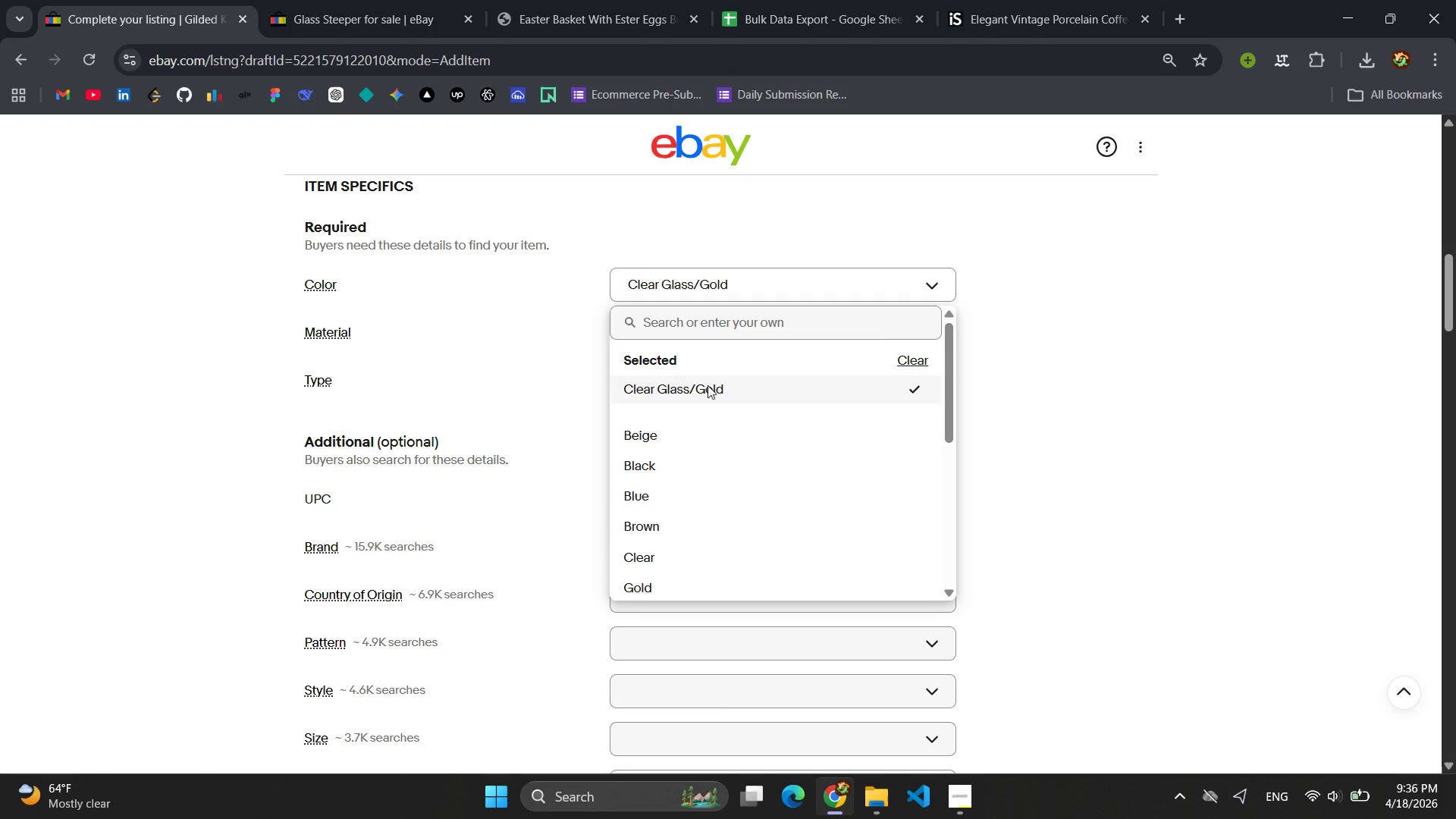 
double_click([708, 385])
 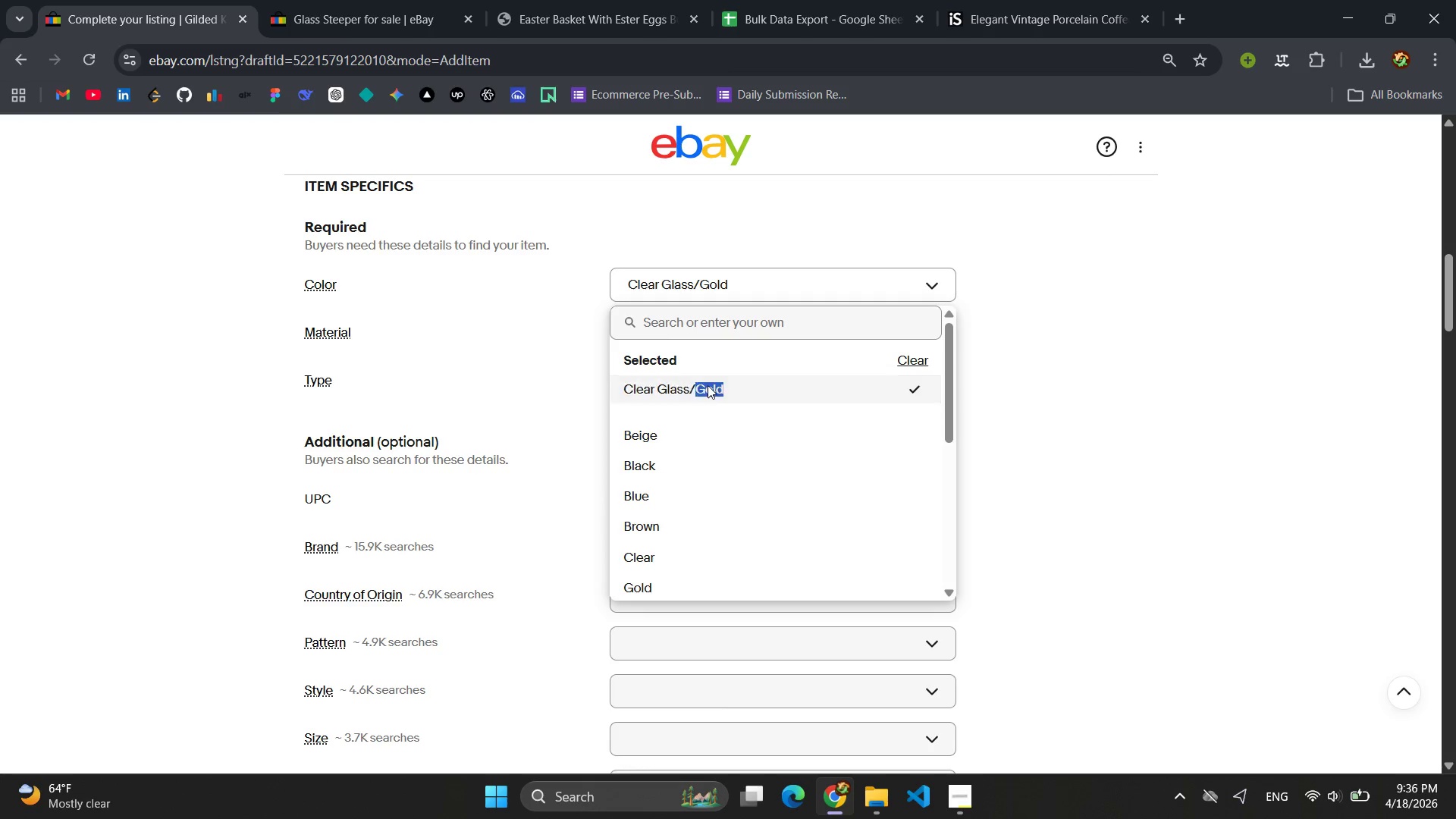 
triple_click([708, 385])
 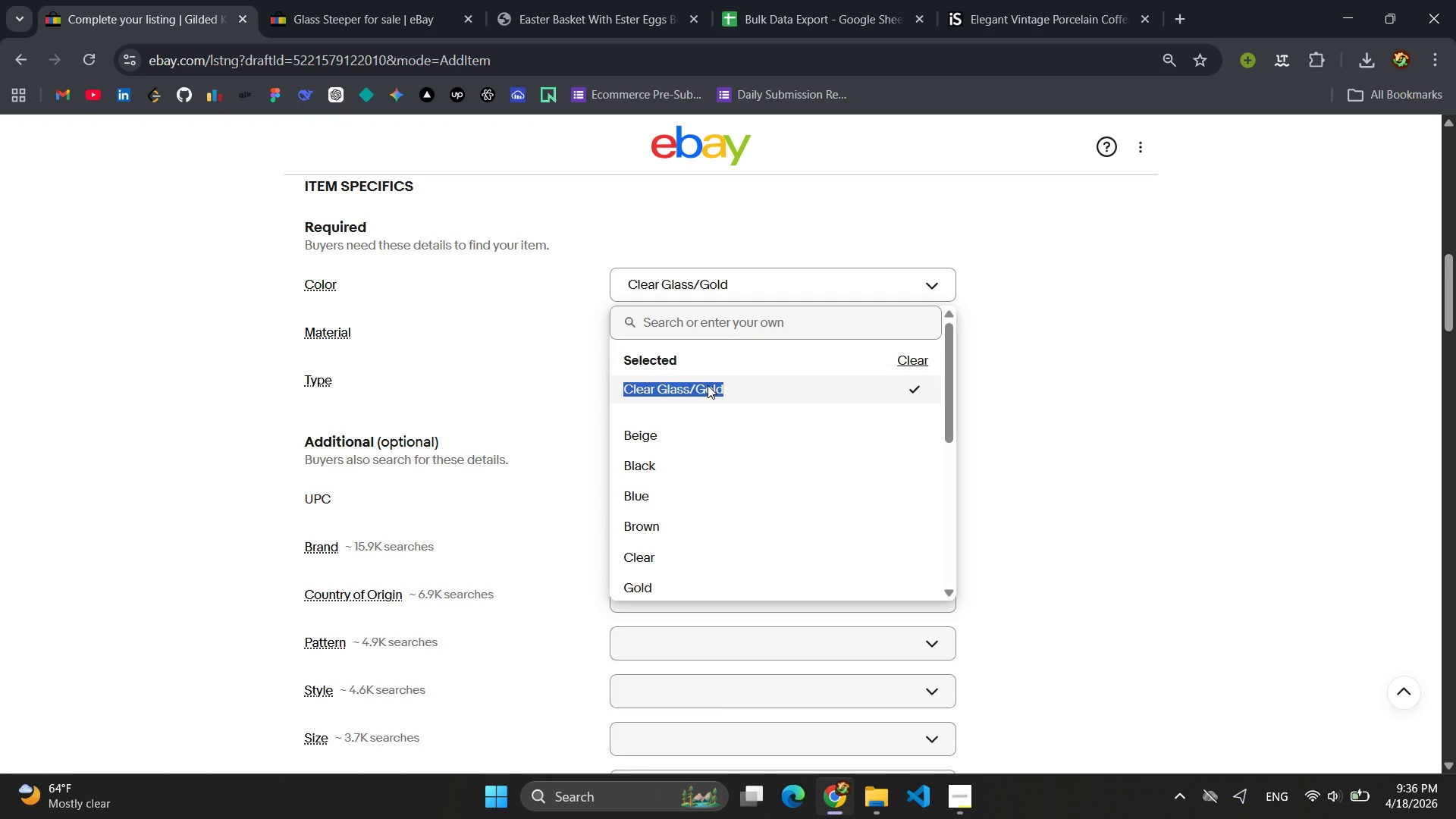 
key(Control+C)
 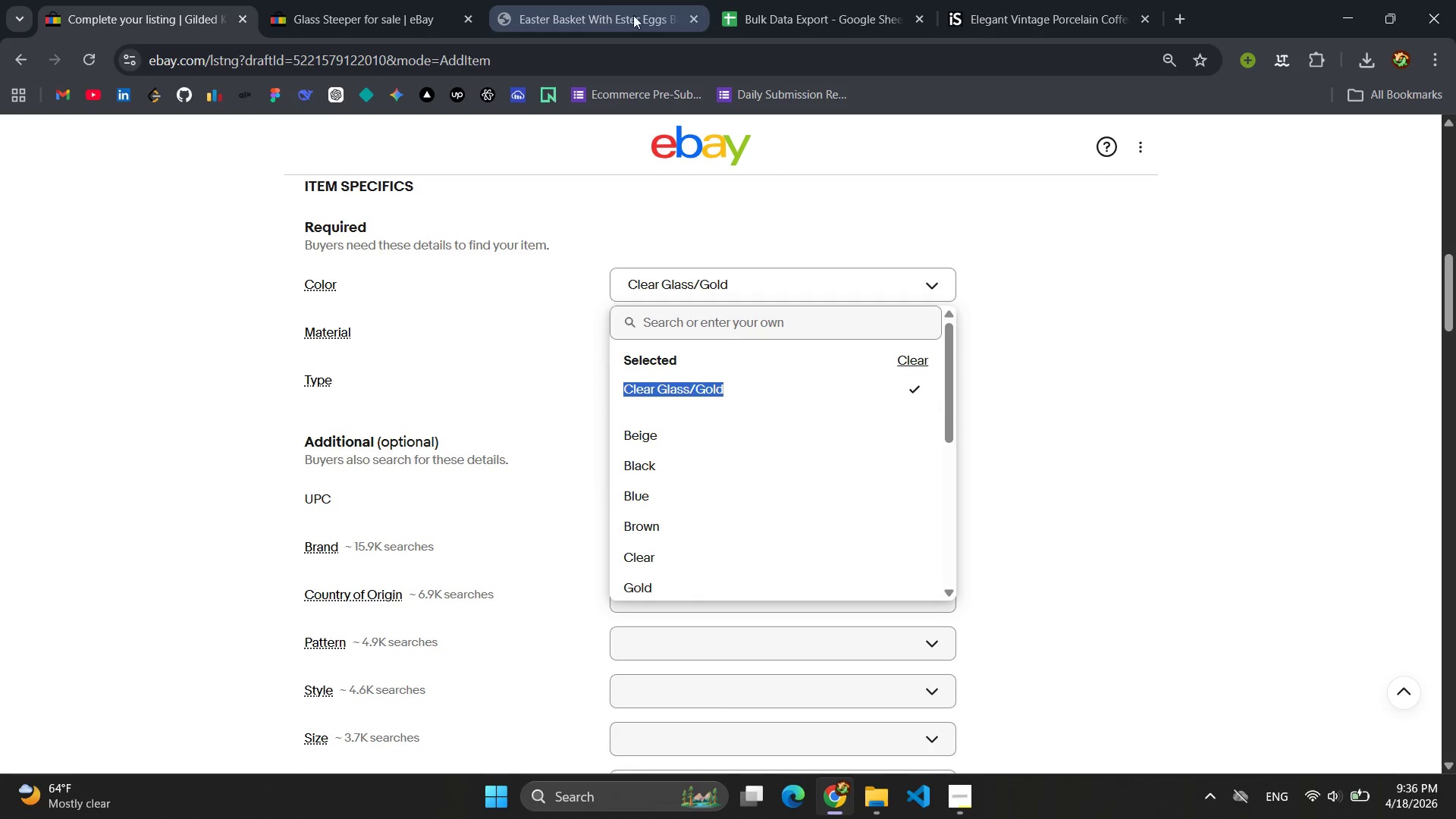 
left_click([784, 15])
 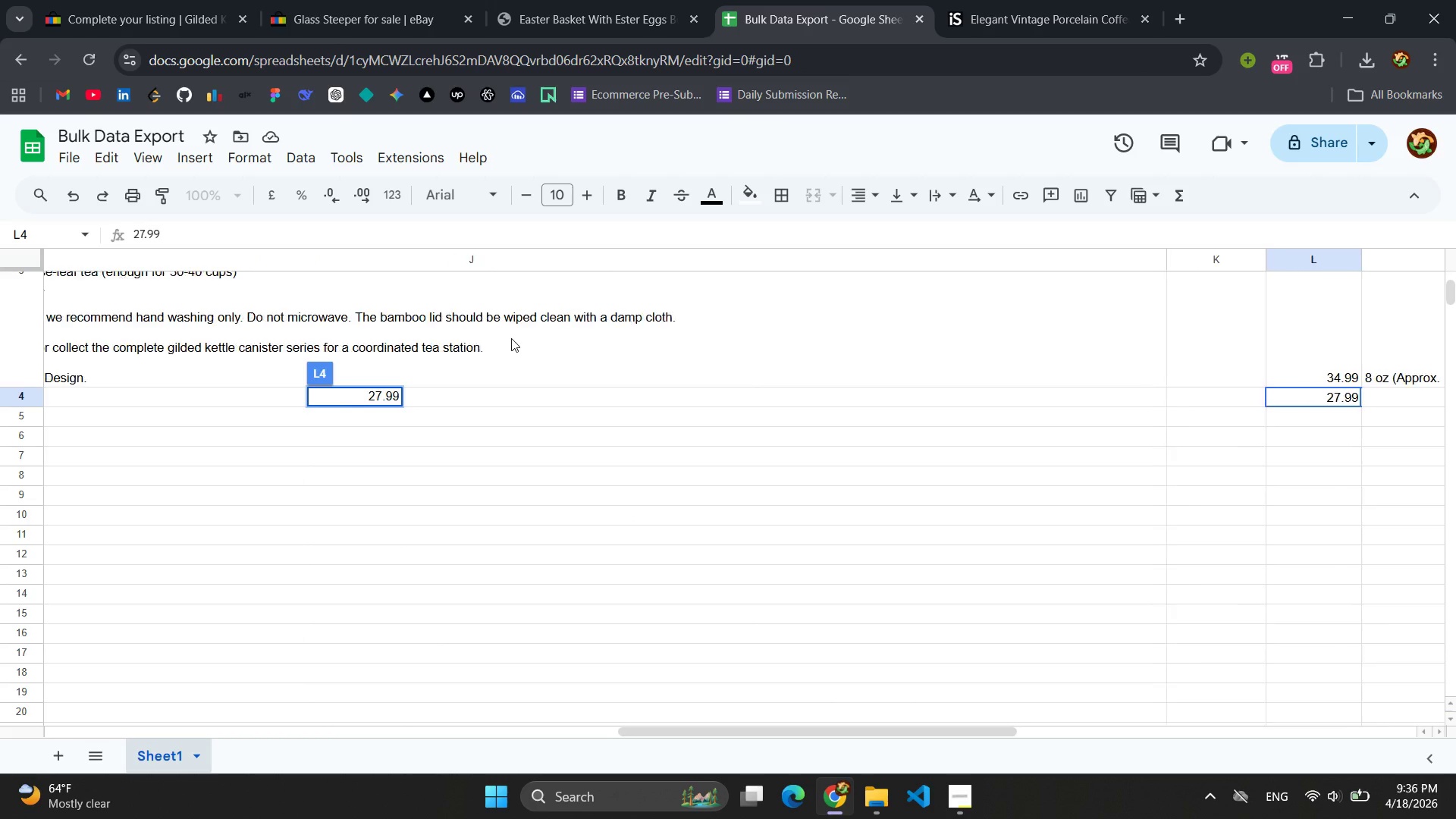 
left_click([515, 478])
 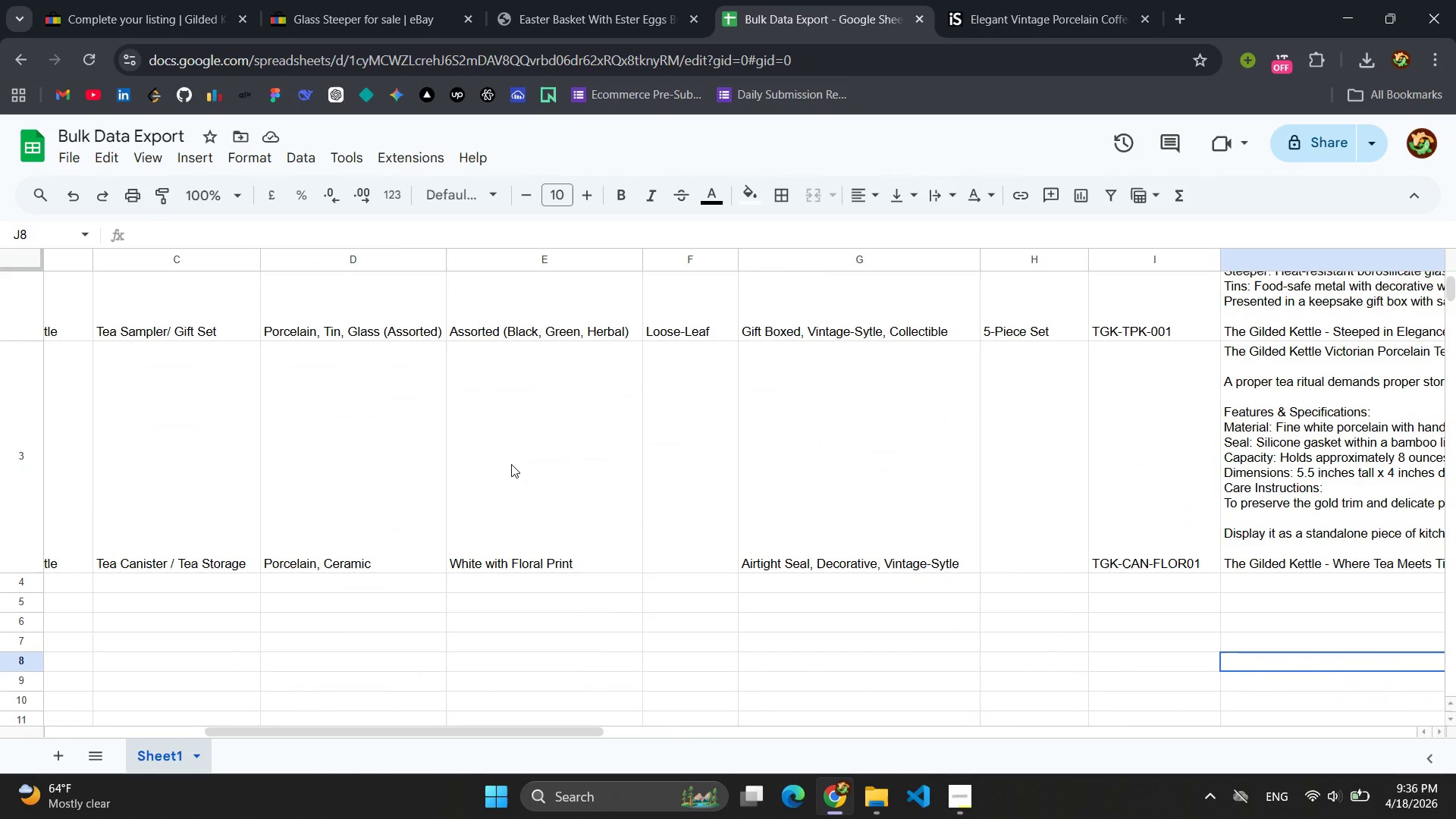 
left_click([501, 482])
 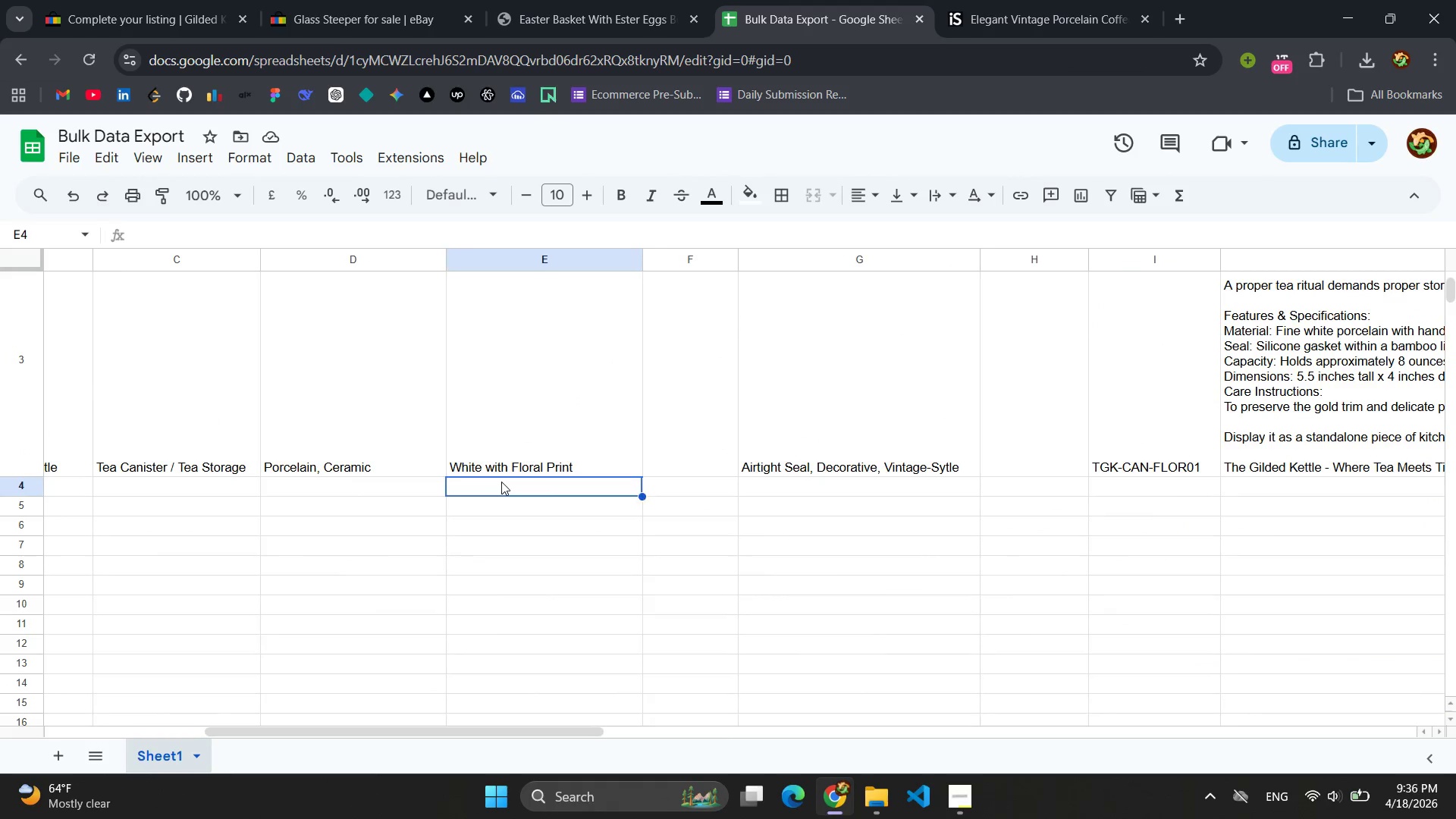 
key(Control+V)
 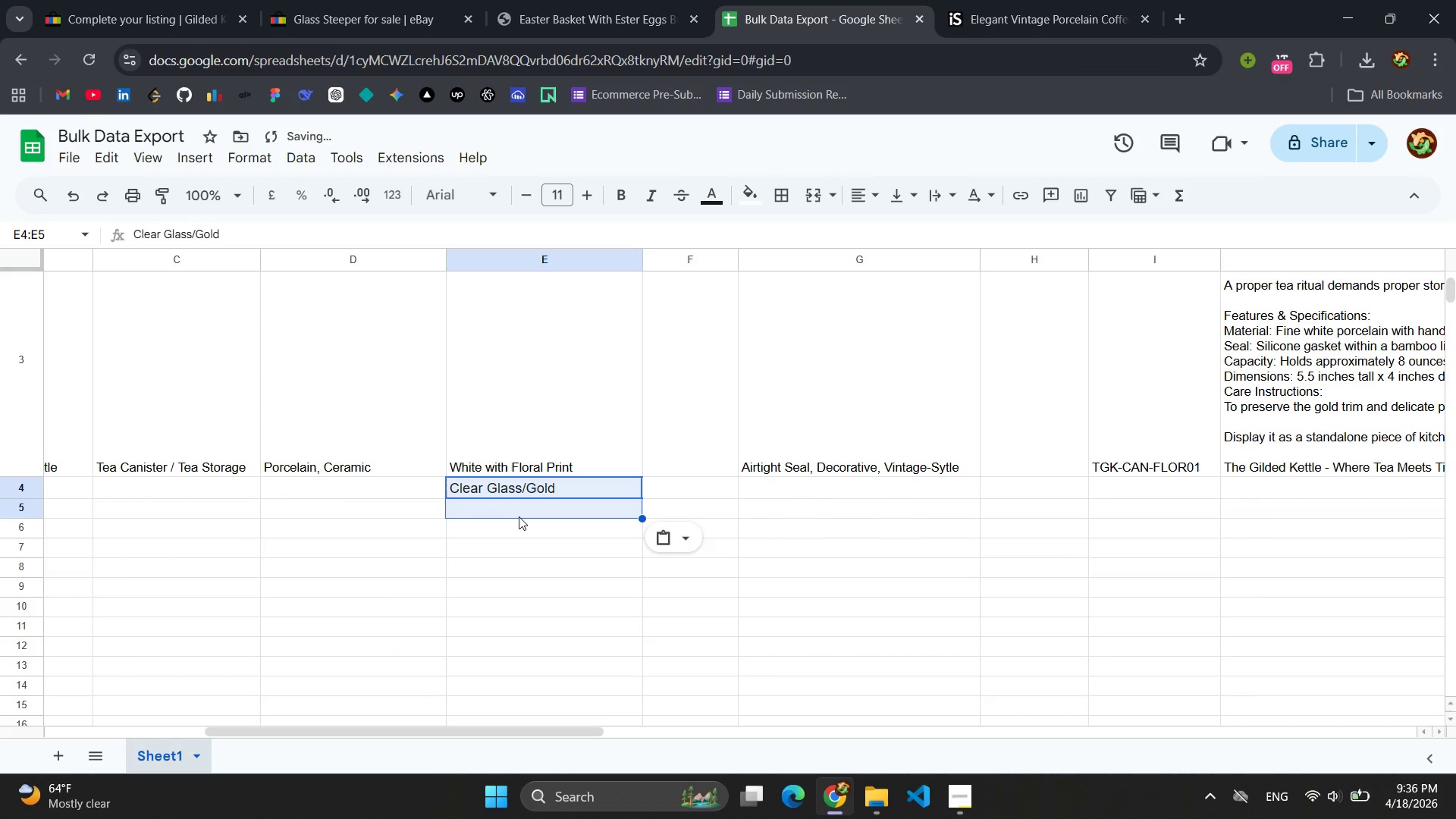 
left_click([519, 516])
 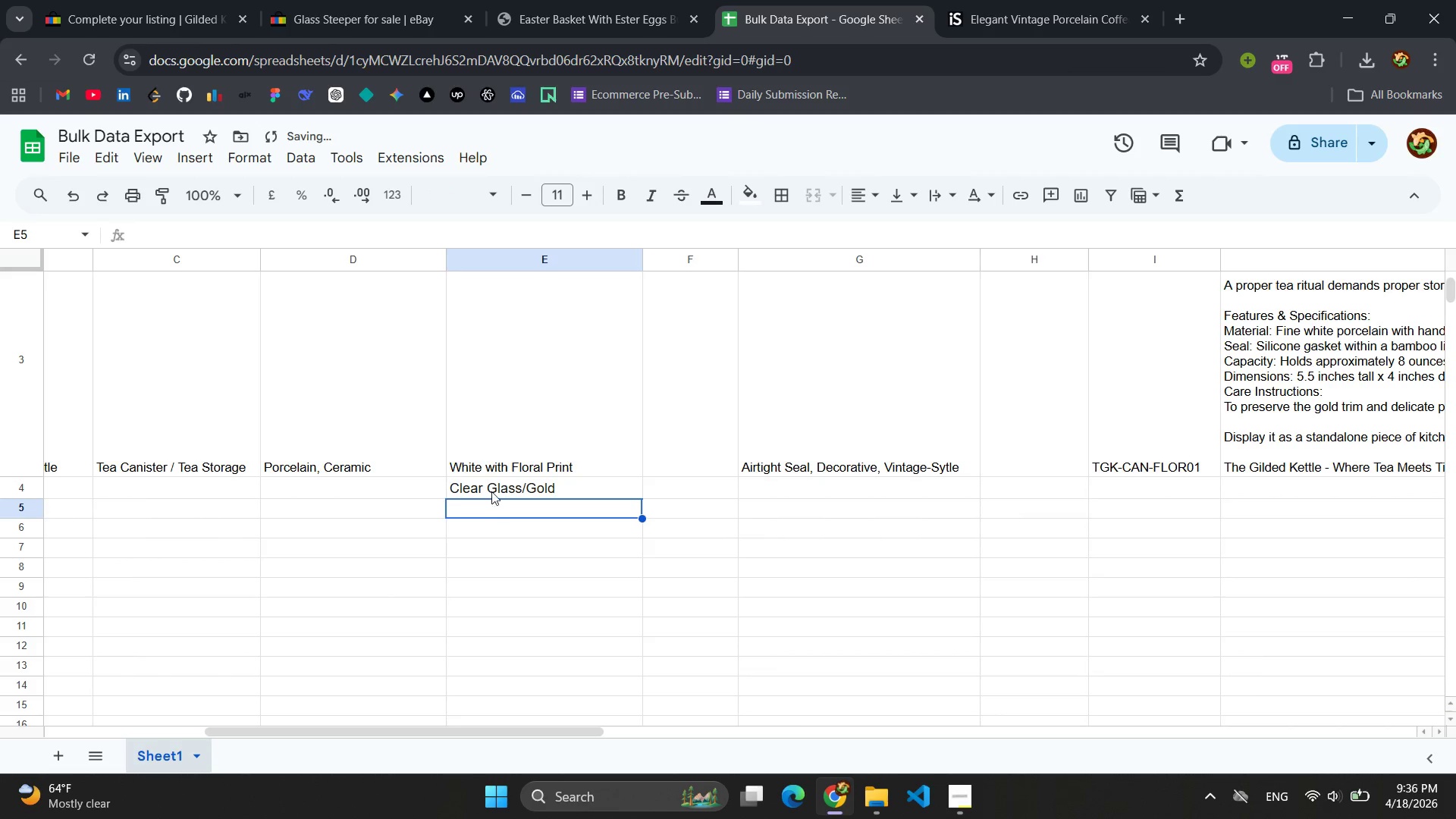 
mouse_move([486, 276])
 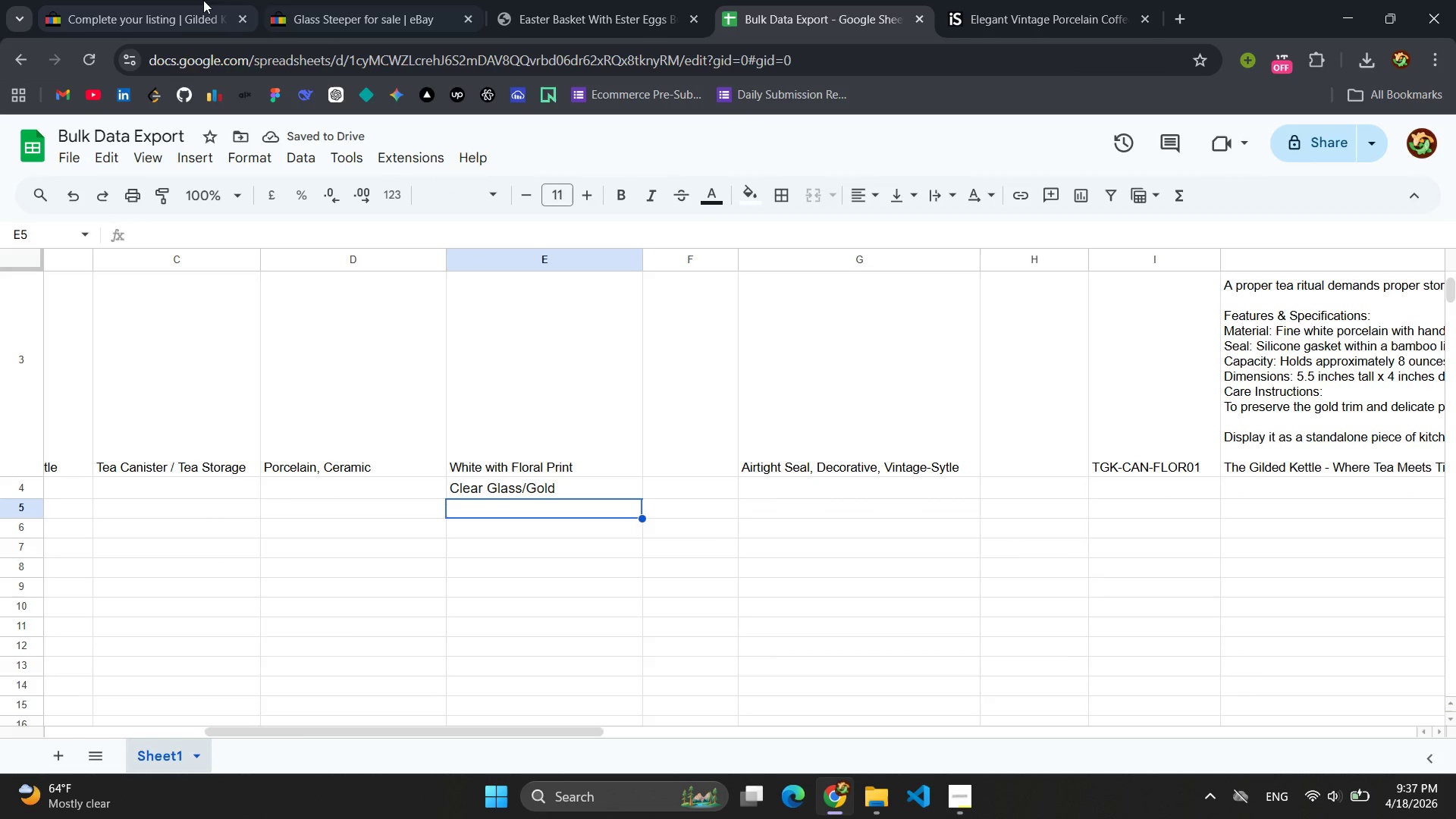 
left_click([129, 0])
 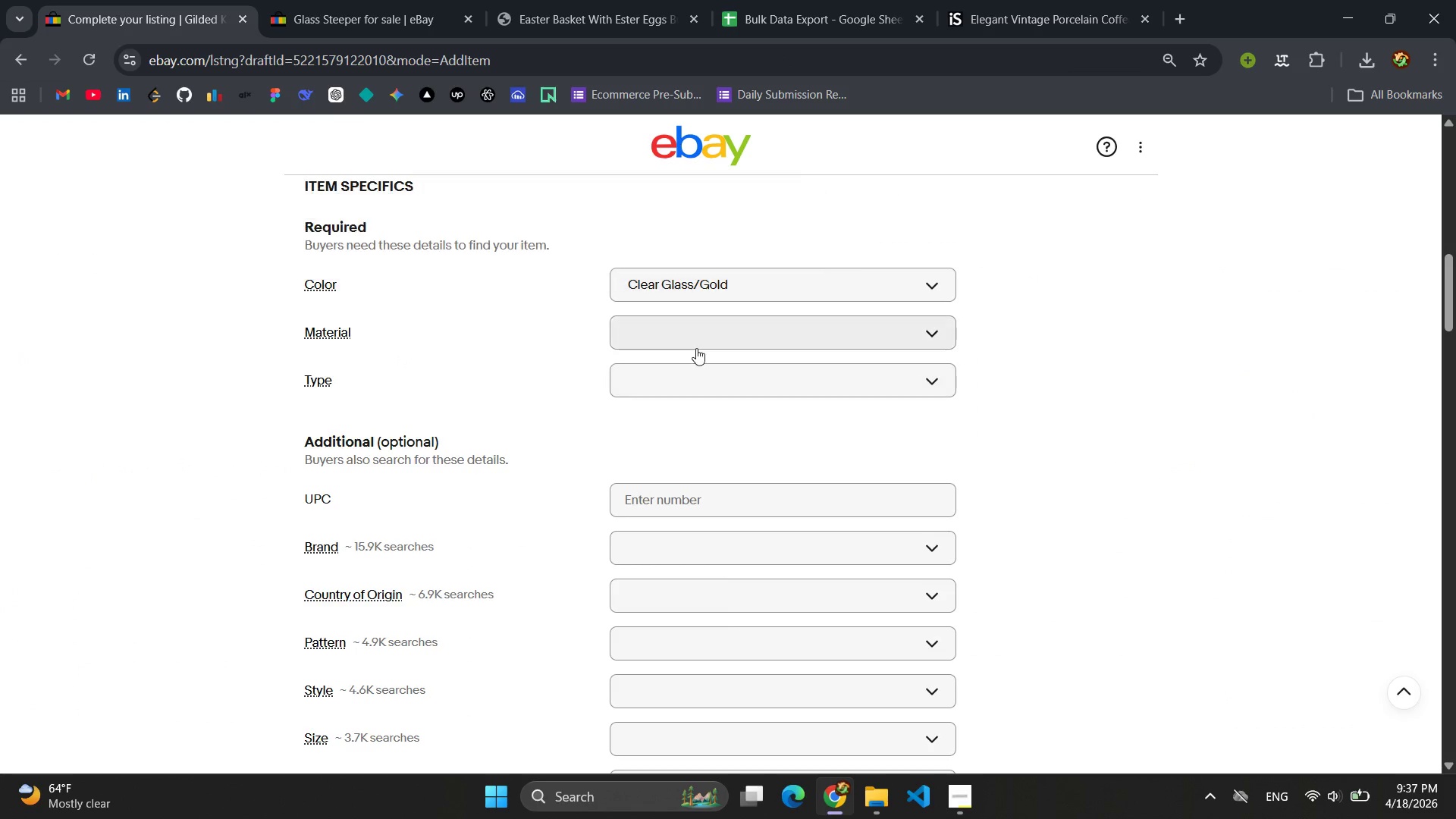 
left_click([695, 343])
 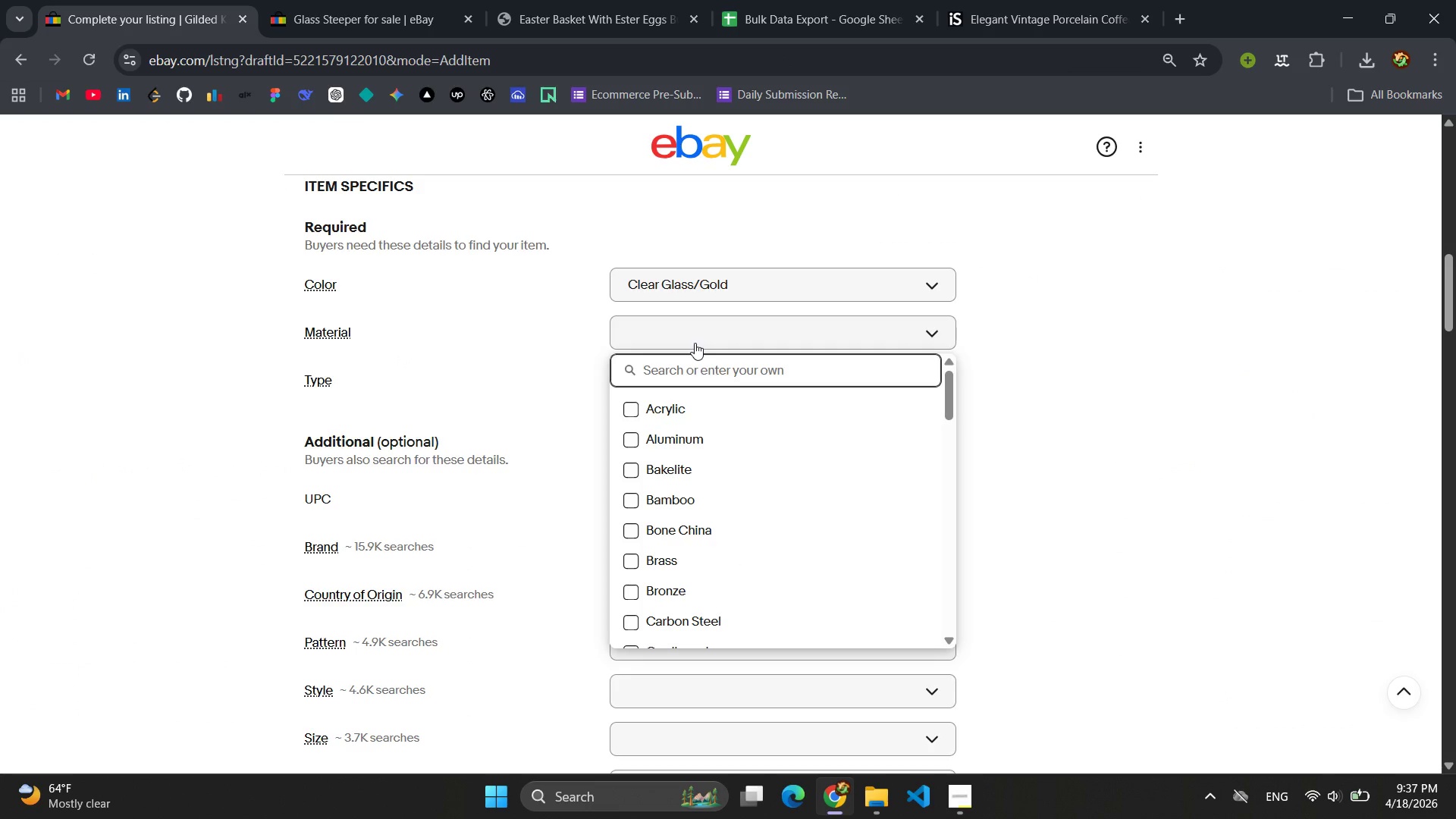 
type(Borosilicate Glass, Stainless Steel (Gold FInih)
key(Backspace)
type(i)
key(Backspace)
key(Backspace)
key(Backspace)
key(Backspace)
type(in)
key(Backspace)
type(nih)
key(Backspace)
type(sh))
 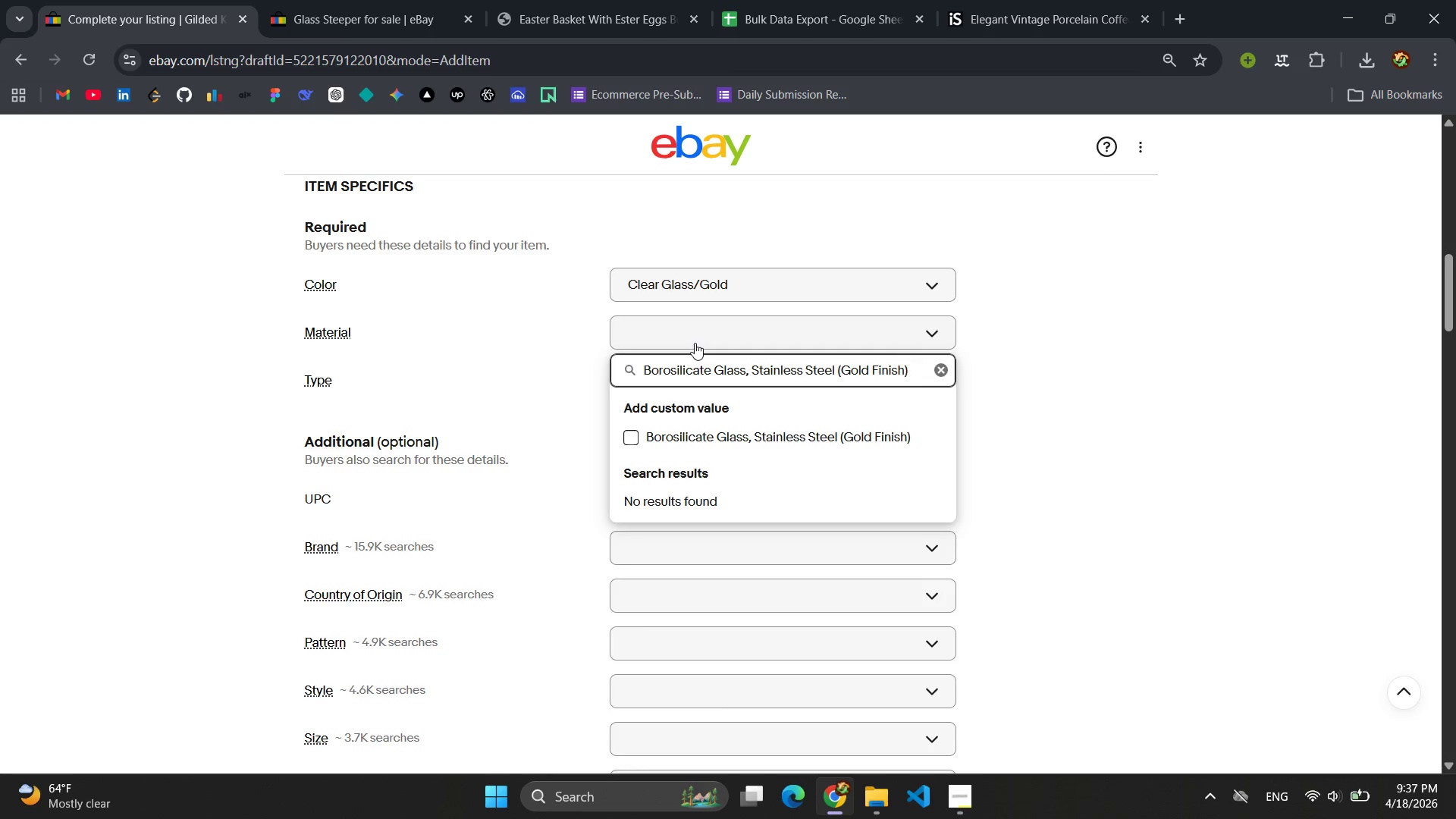 
key(Control+A)
 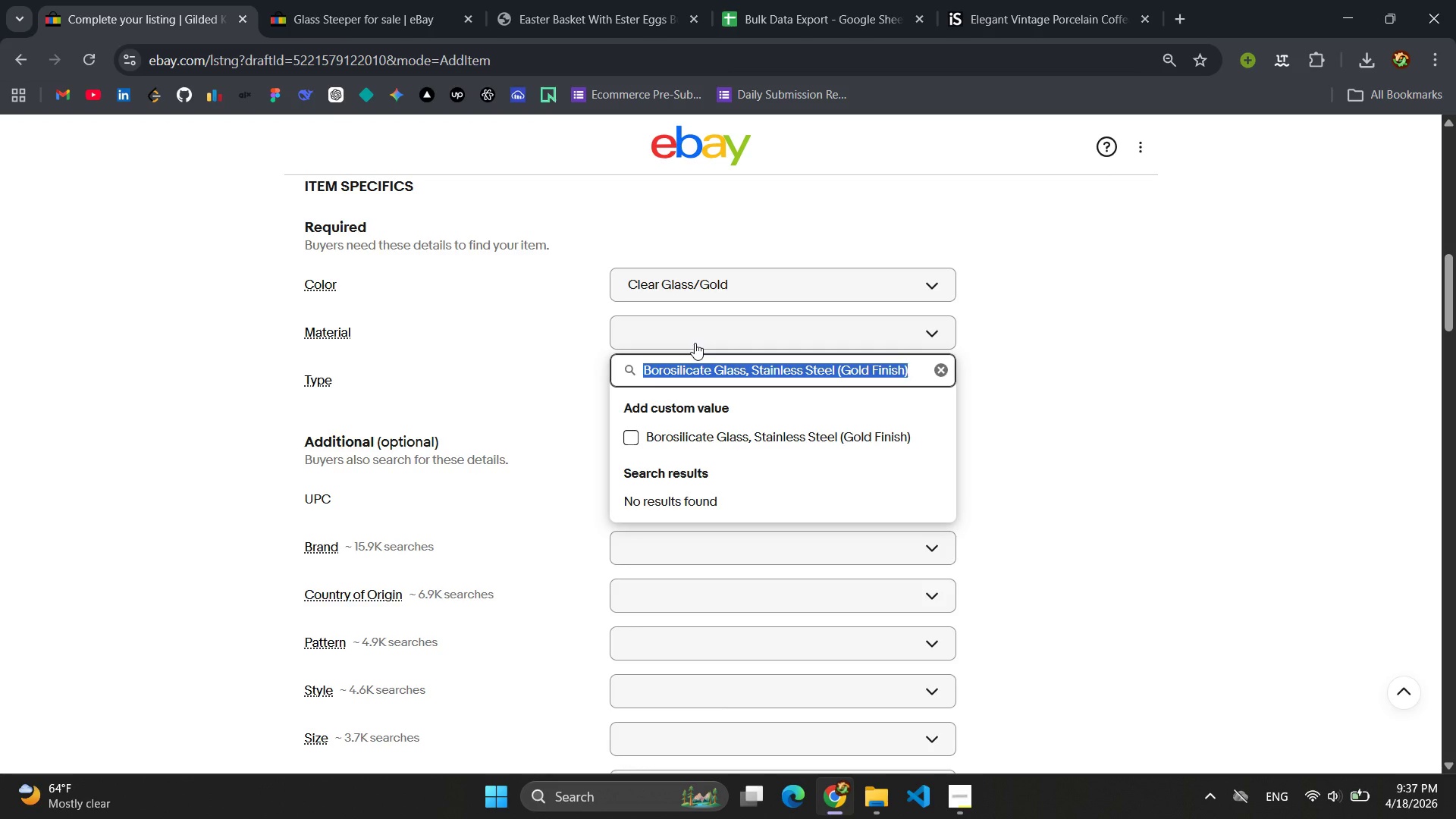 
key(Control+C)
 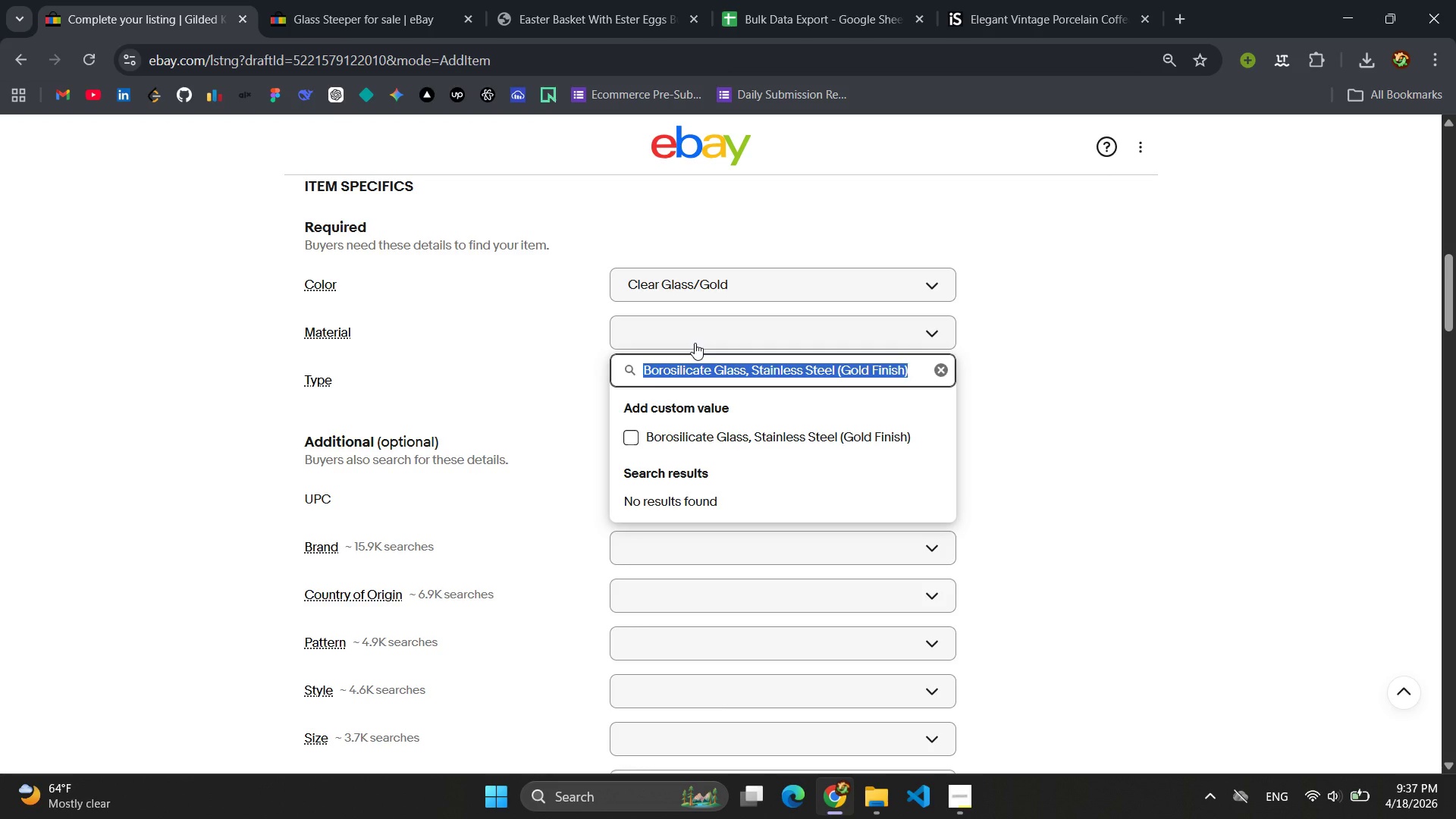 
key(Enter)
 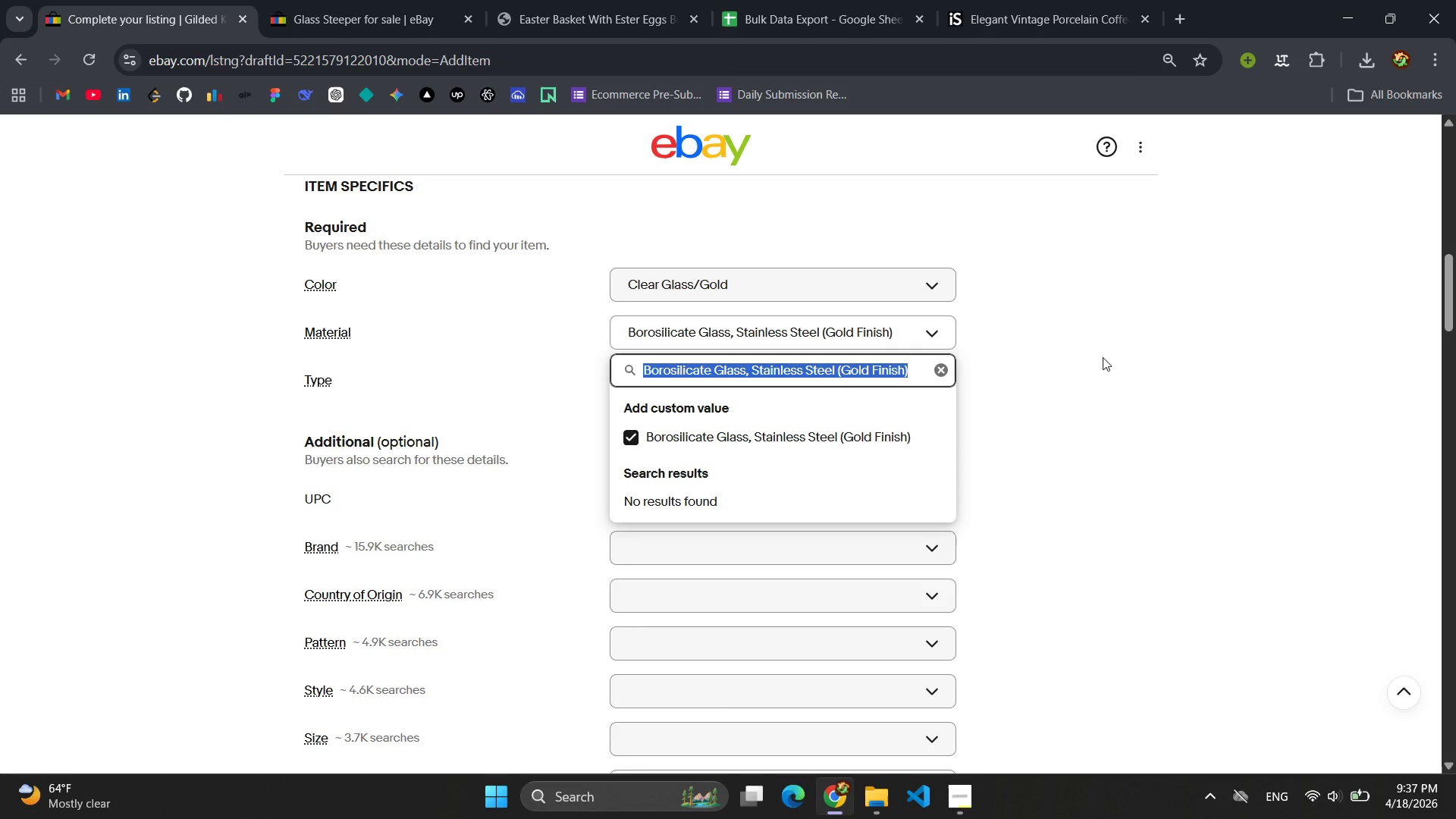 
left_click([1106, 359])
 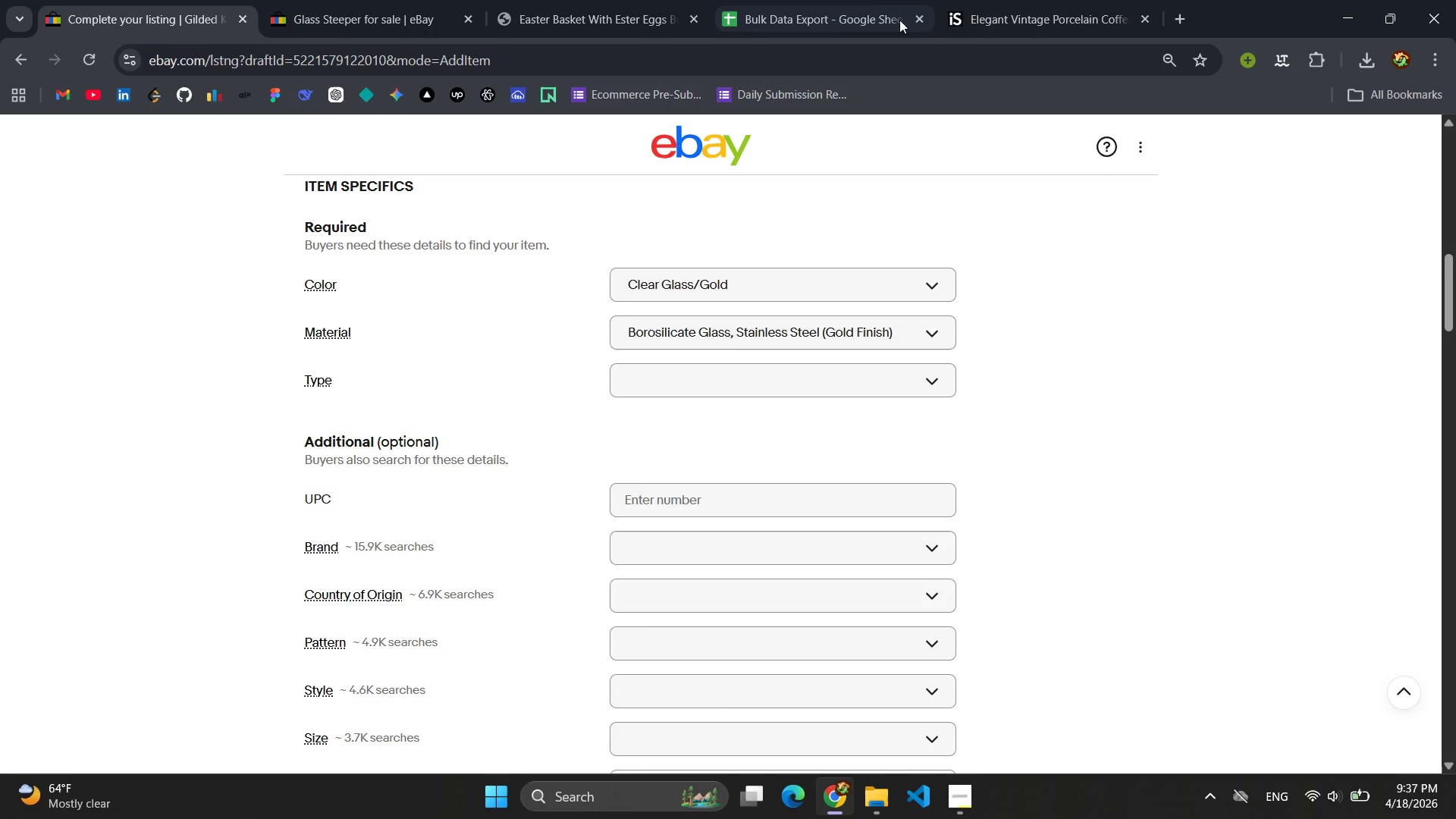 
left_click([836, 0])
 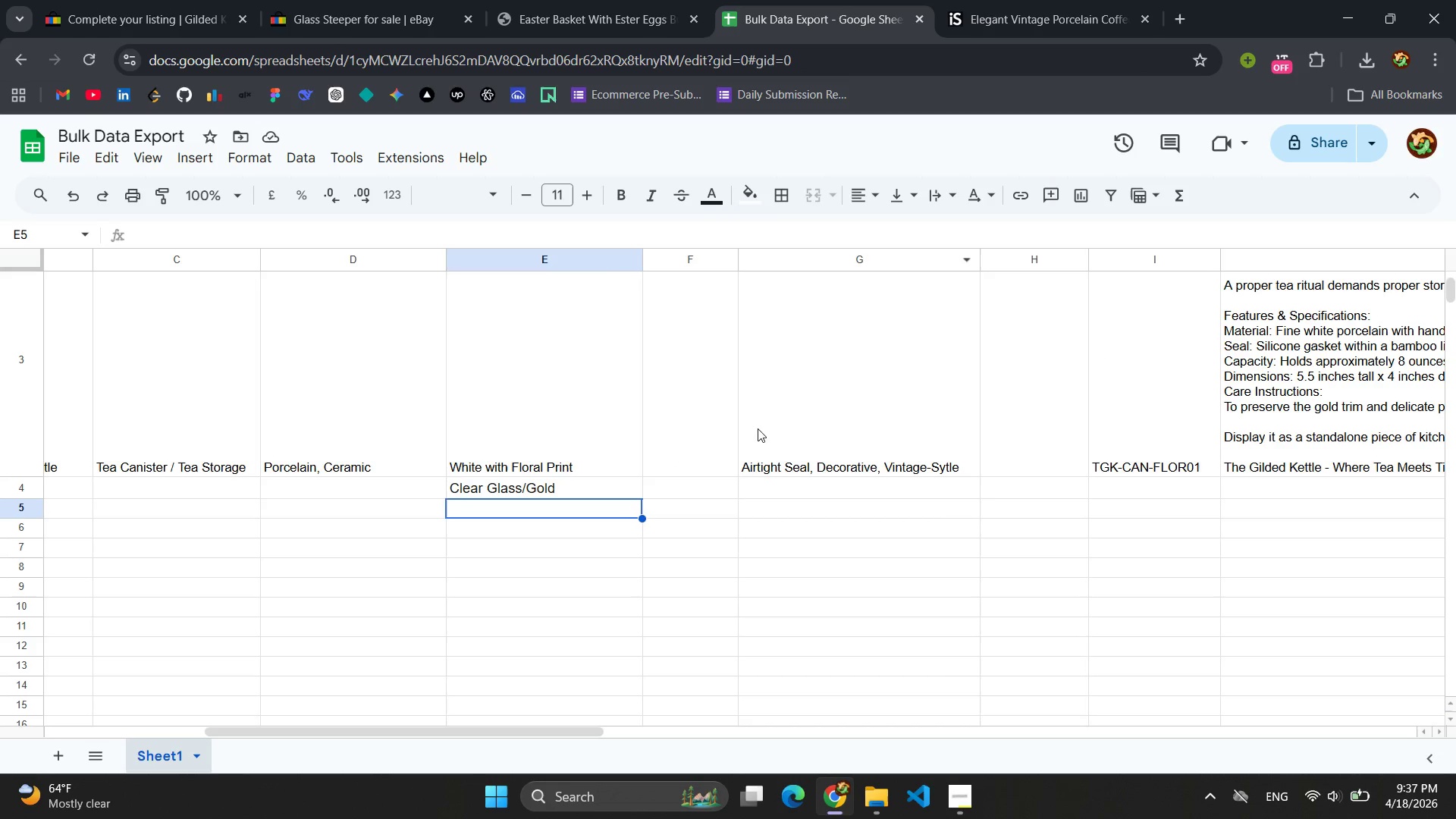 
scroll: coordinate [755, 416], scroll_direction: up, amount: 5.0
 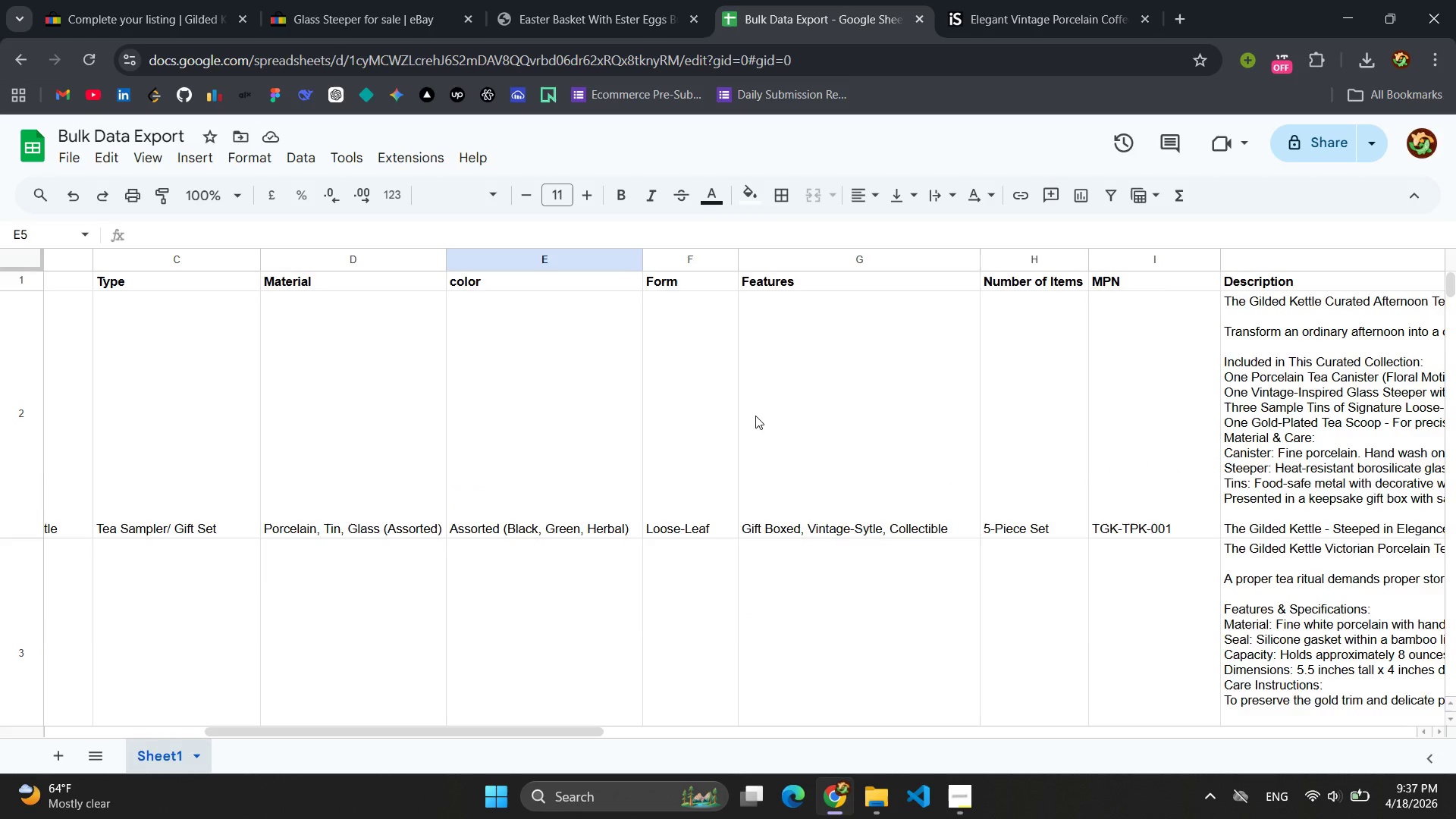 
scroll: coordinate [755, 416], scroll_direction: down, amount: 2.0
 